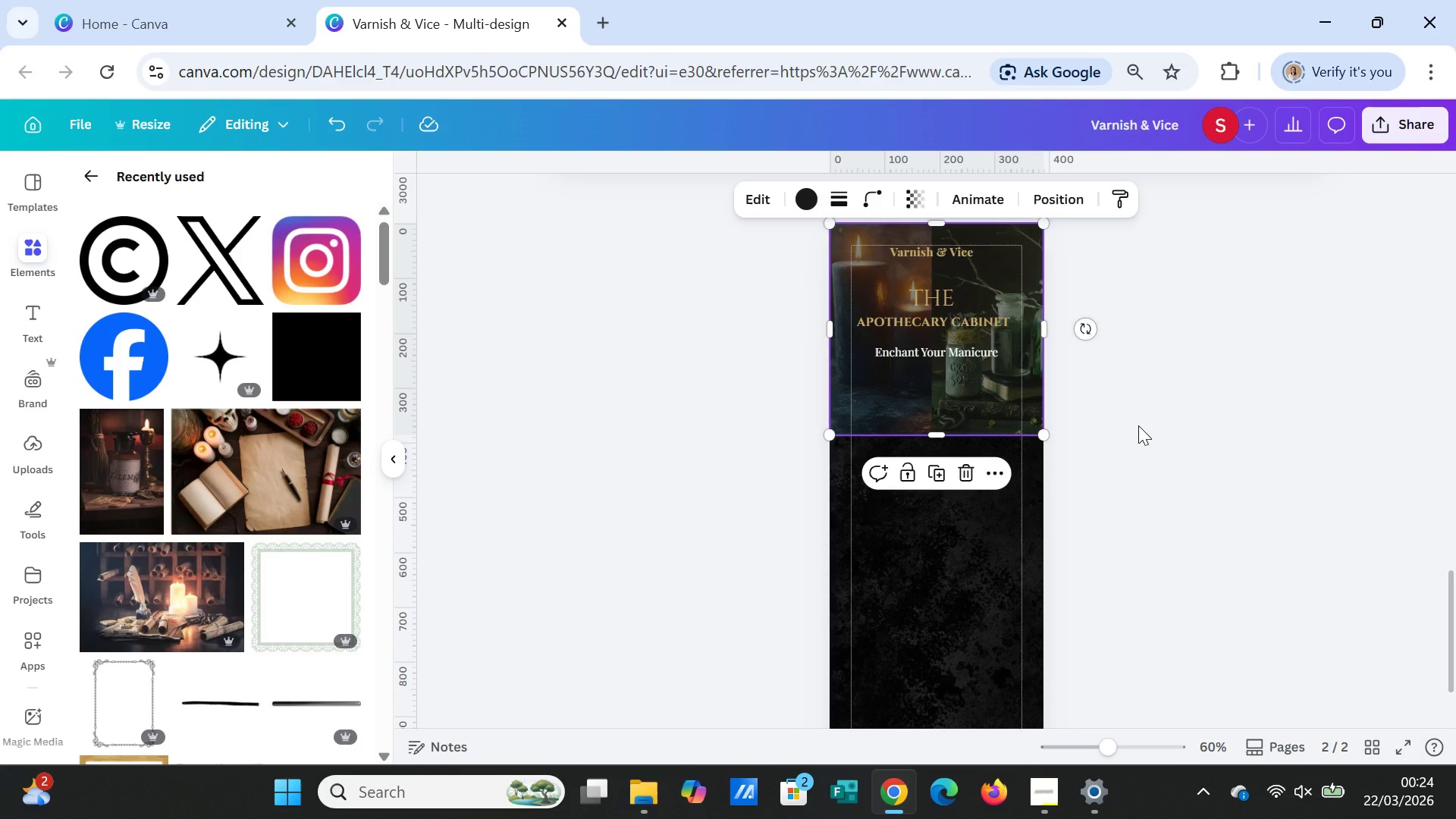 
left_click([1138, 425])
 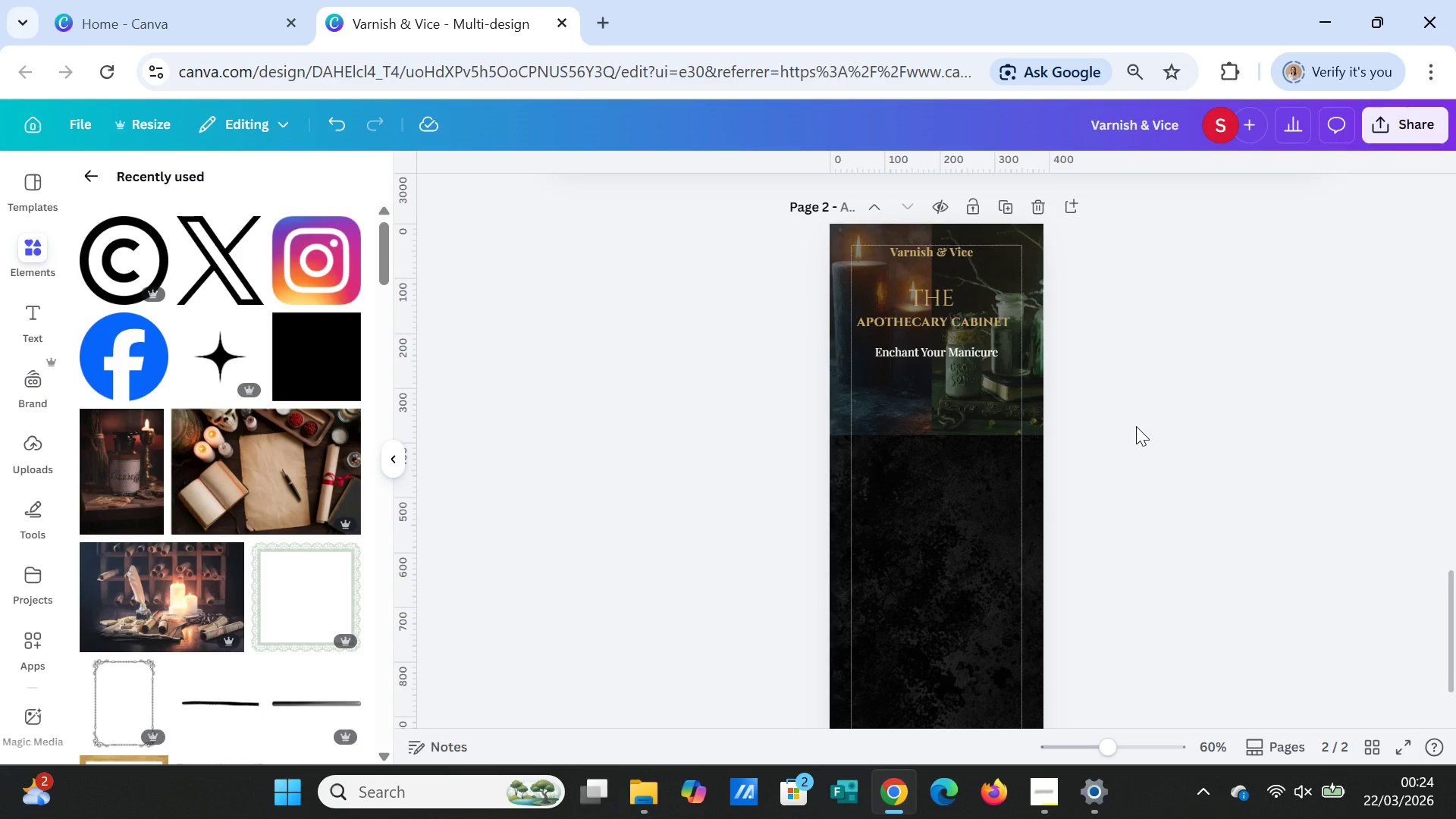 
wait(10.03)
 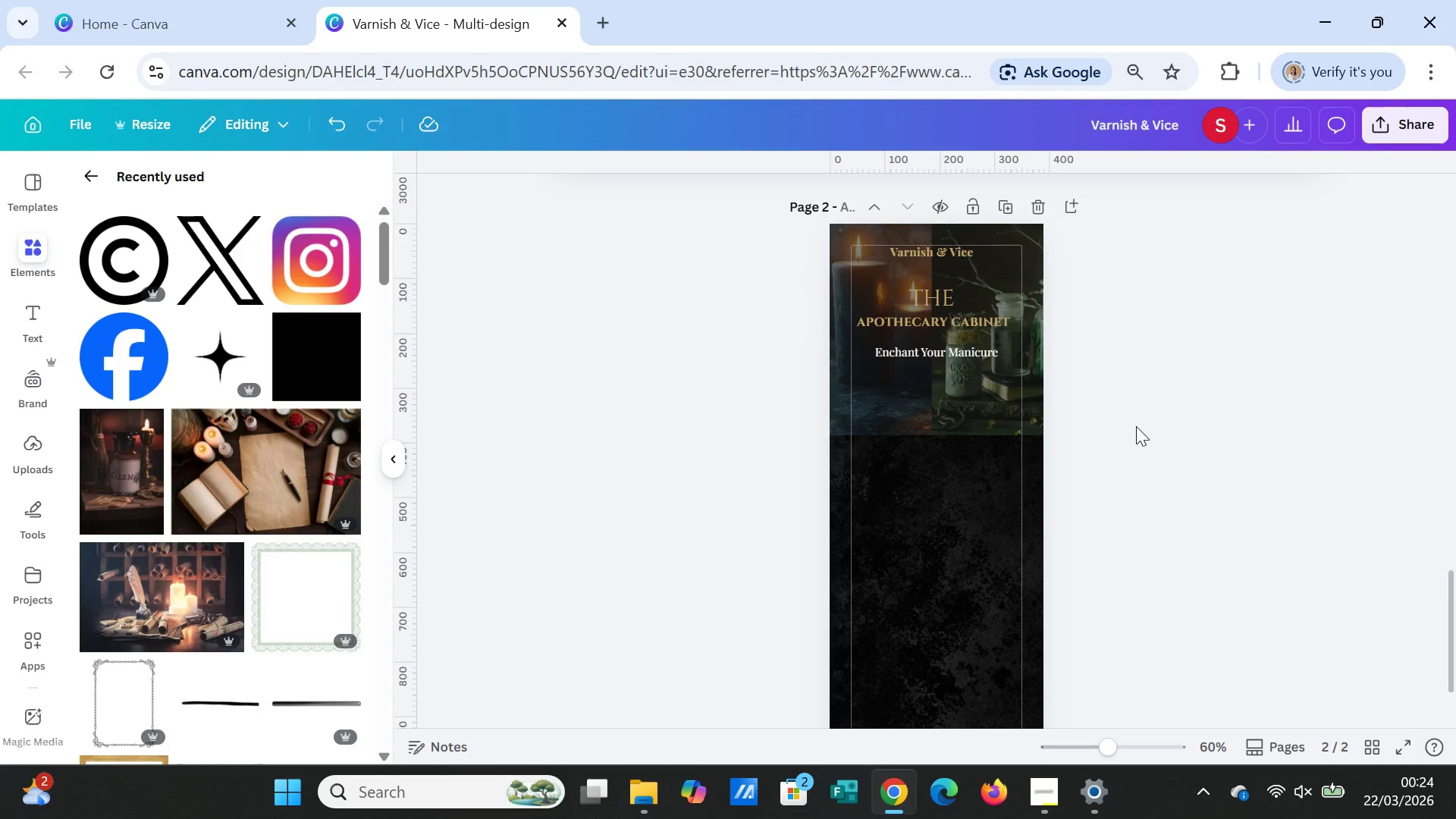 
scroll: coordinate [1216, 542], scroll_direction: up, amount: 16.0
 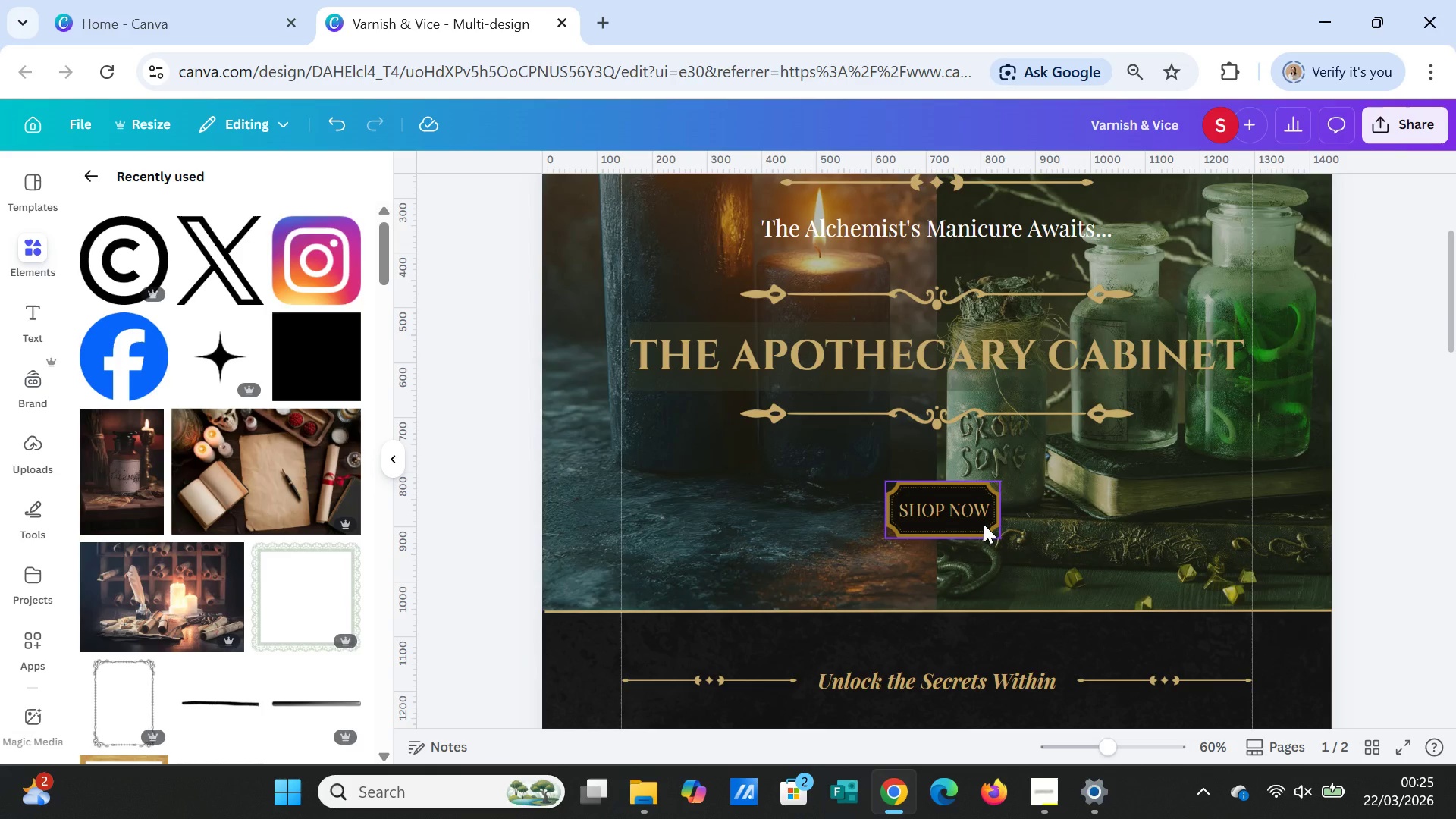 
left_click([984, 524])
 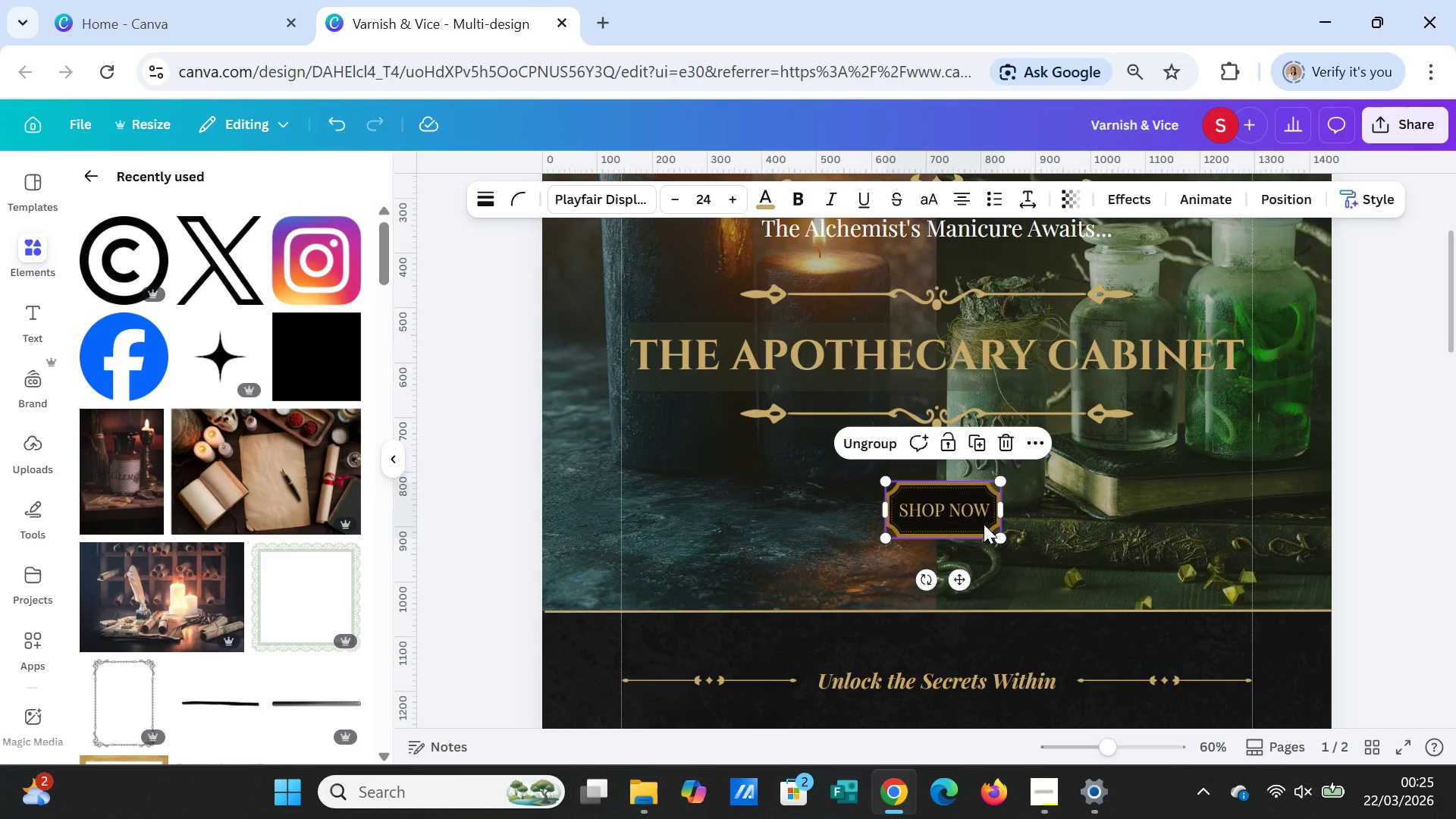 
key(Control+C)
 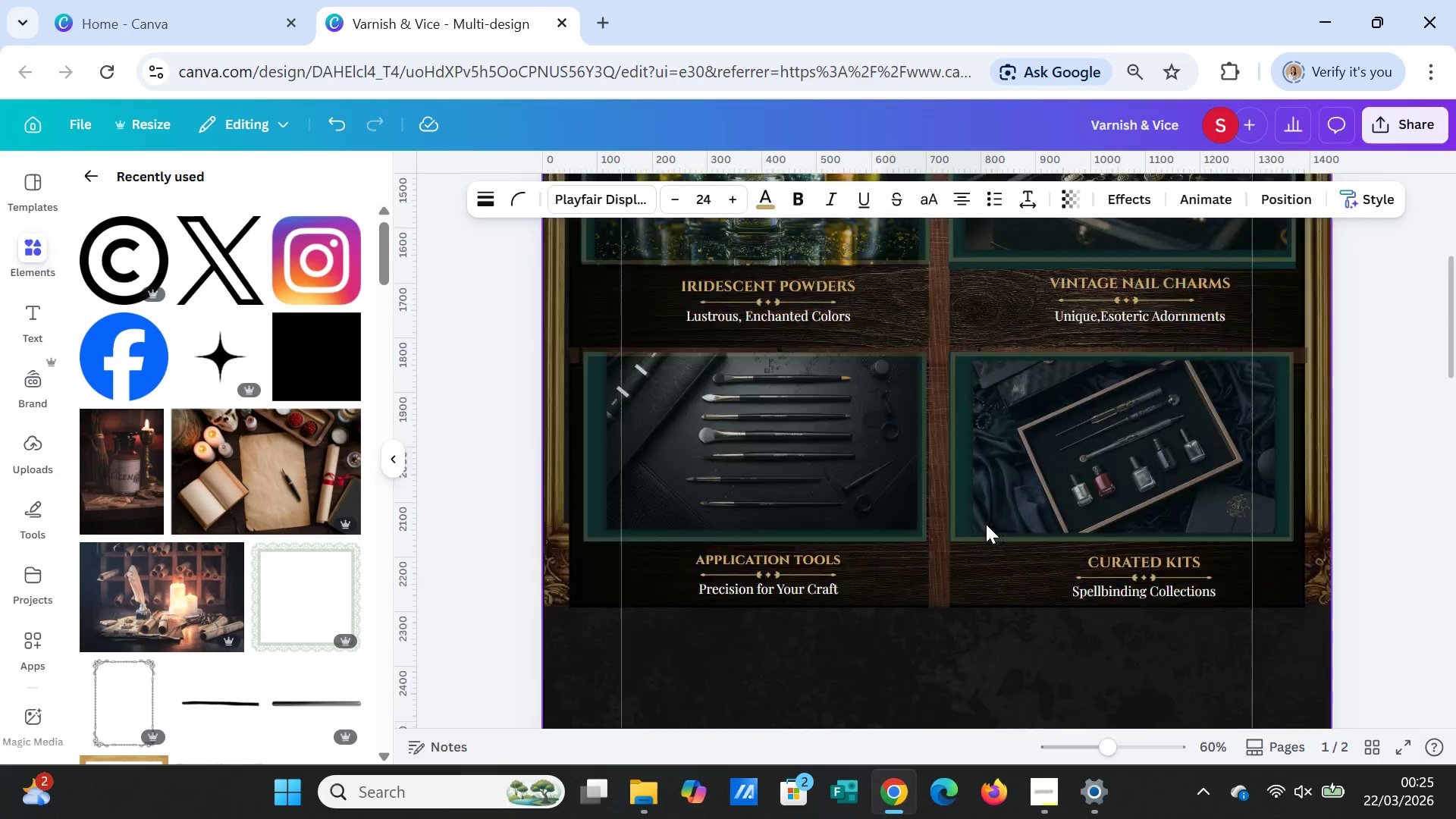 
scroll: coordinate [987, 524], scroll_direction: down, amount: 10.0
 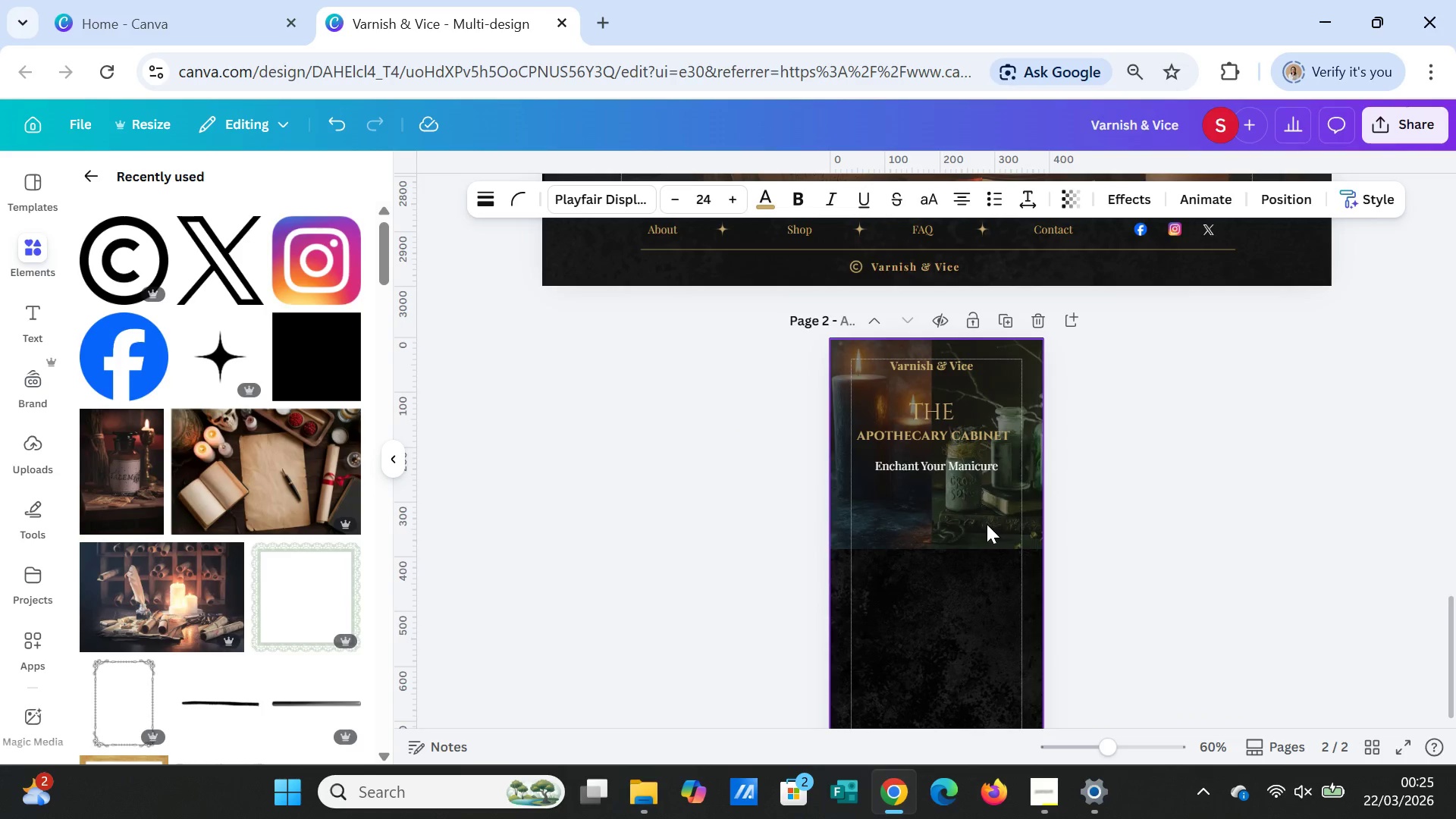 
scroll: coordinate [987, 524], scroll_direction: up, amount: 2.0
 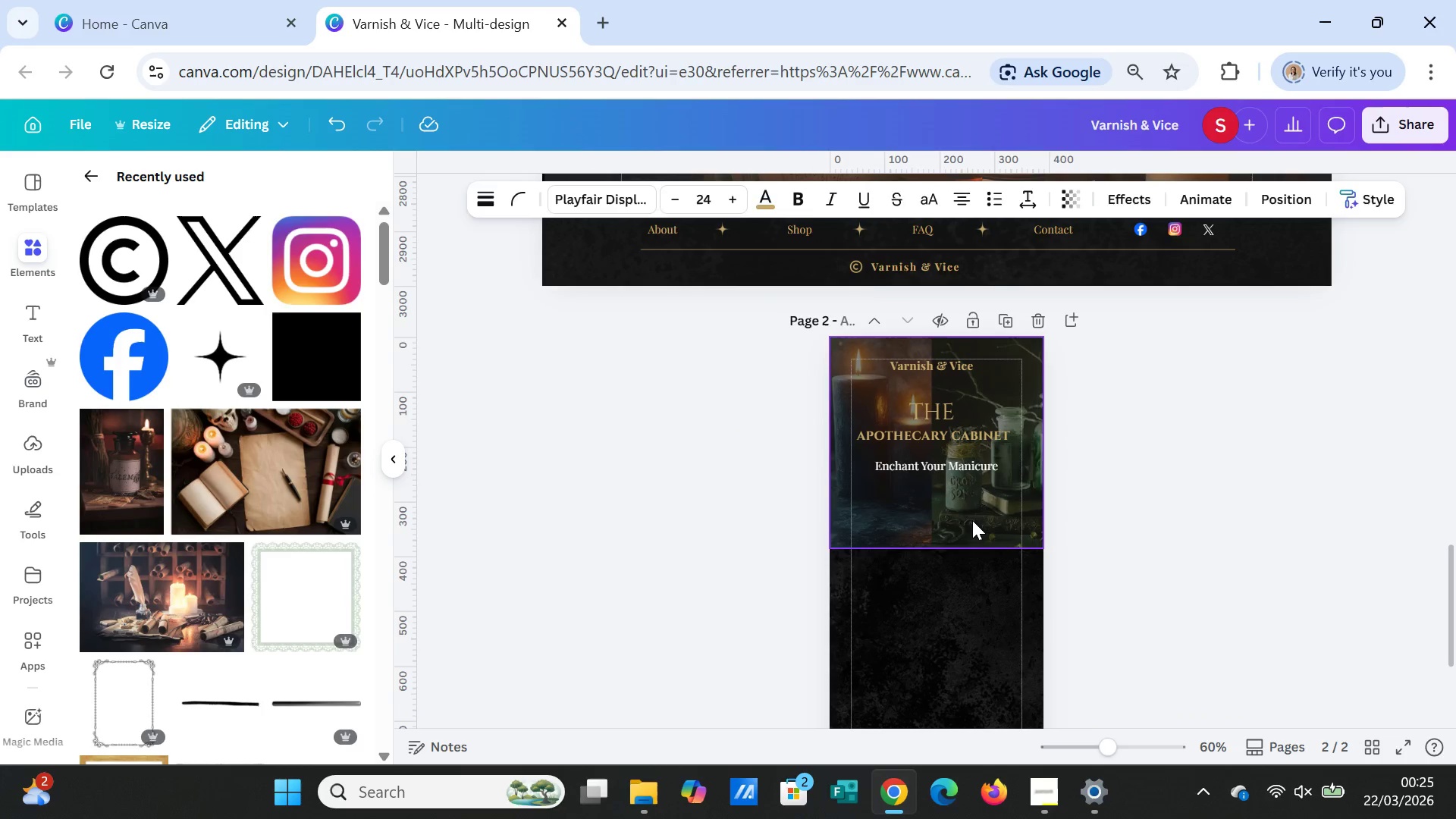 
left_click([971, 520])
 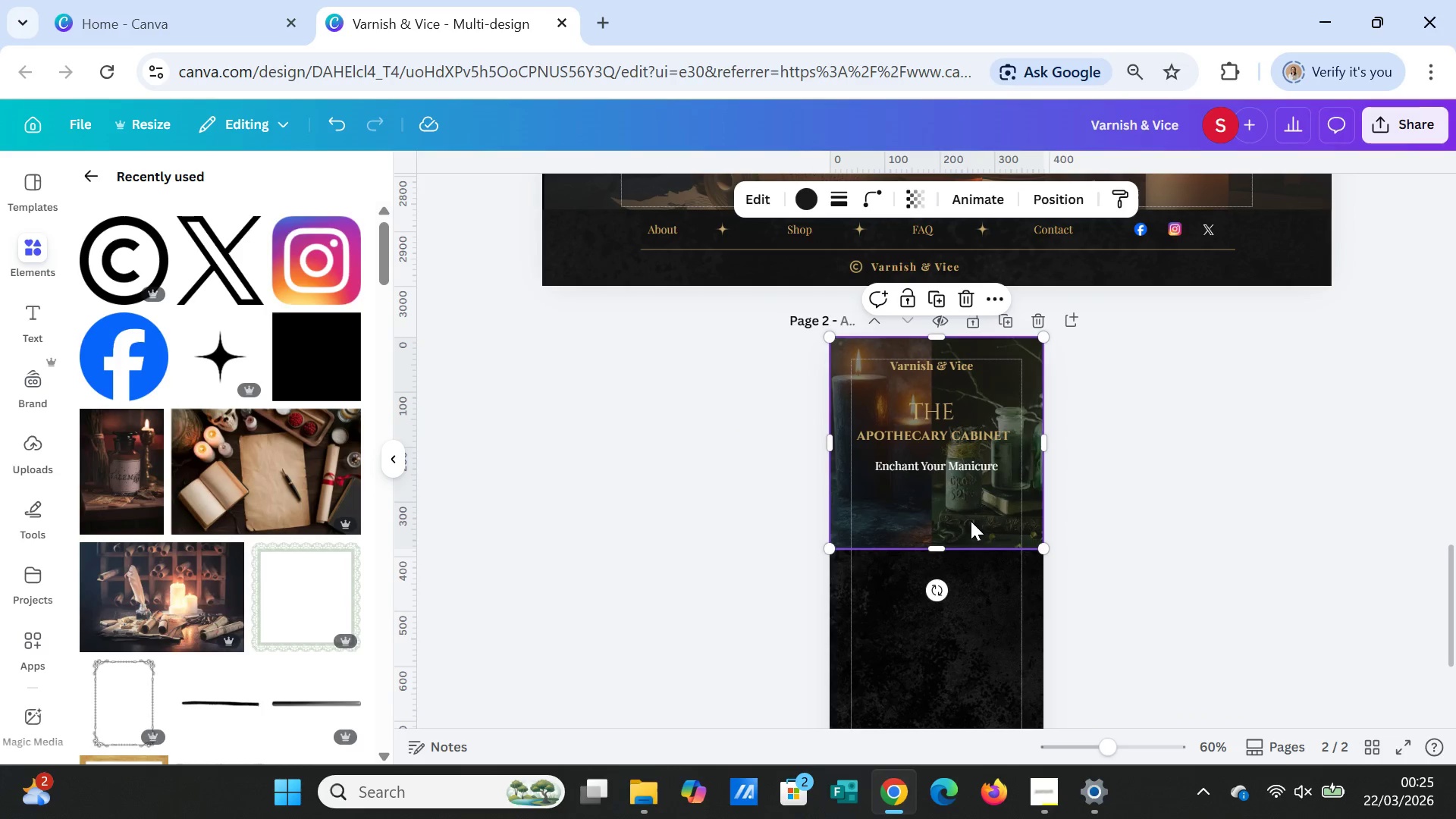 
key(Control+V)
 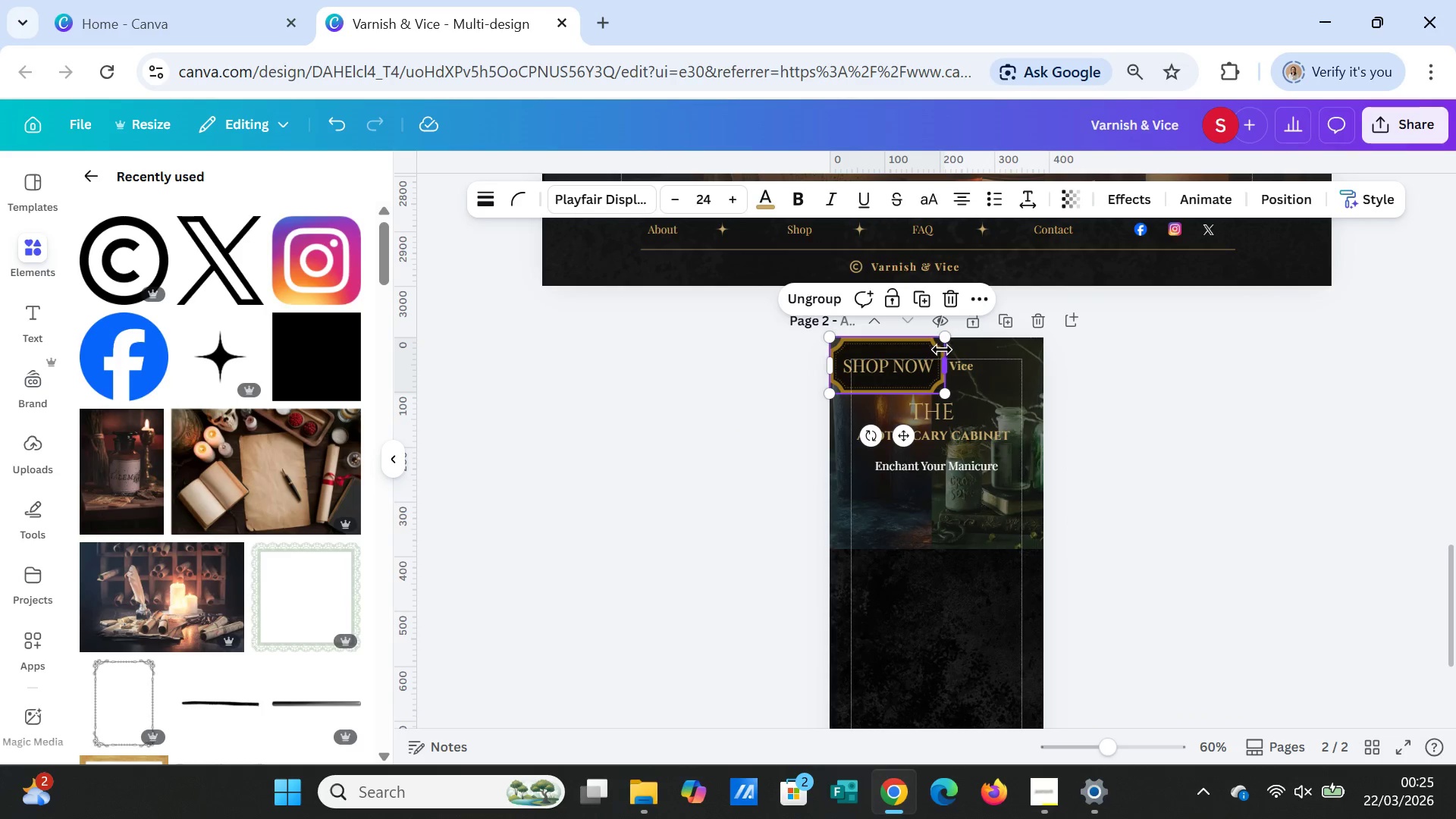 
left_click_drag(start_coordinate=[945, 339], to_coordinate=[898, 373])
 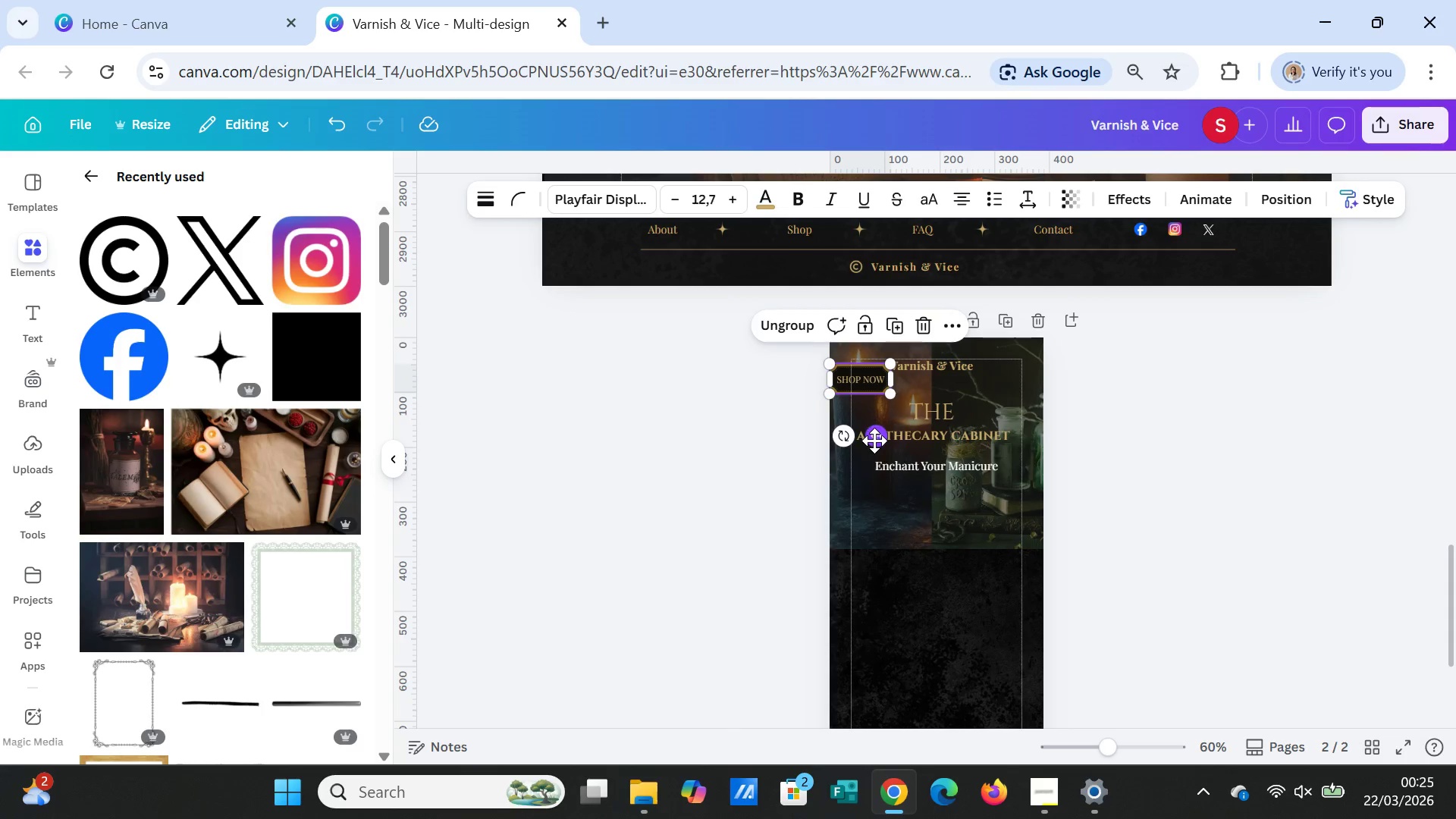 
left_click_drag(start_coordinate=[874, 441], to_coordinate=[949, 572])
 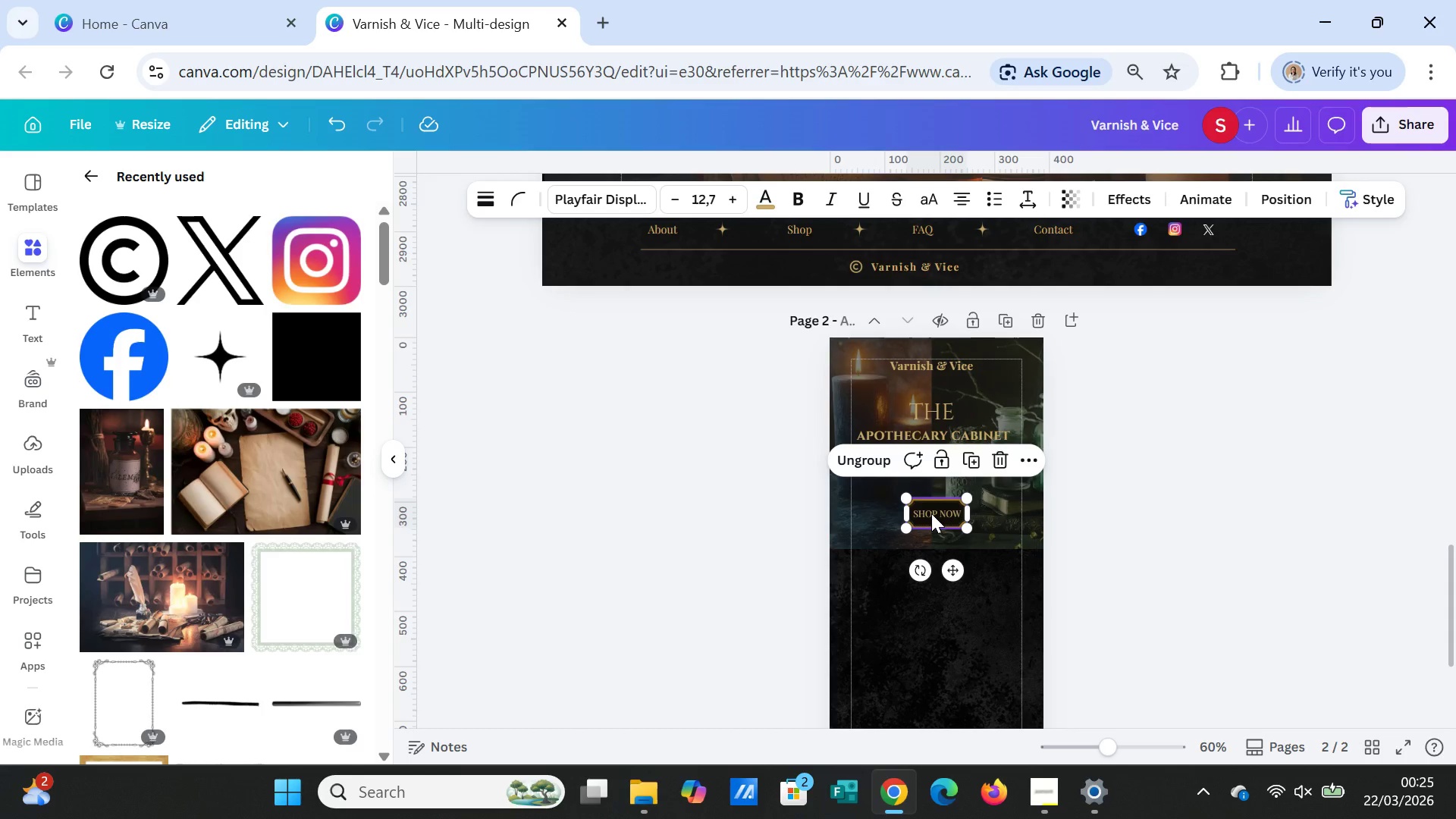 
double_click([931, 513])
 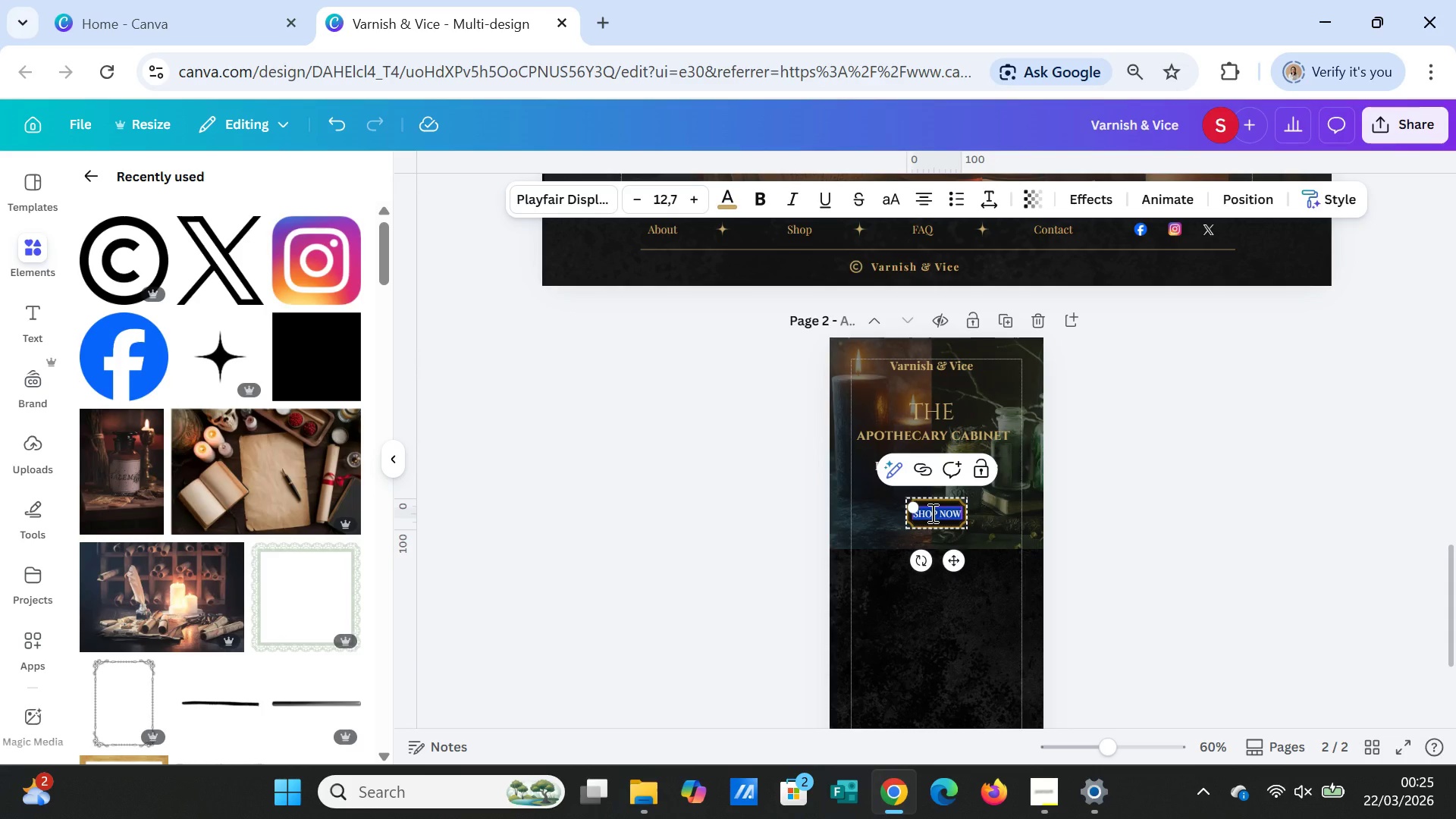 
type(Explore the Collection)
 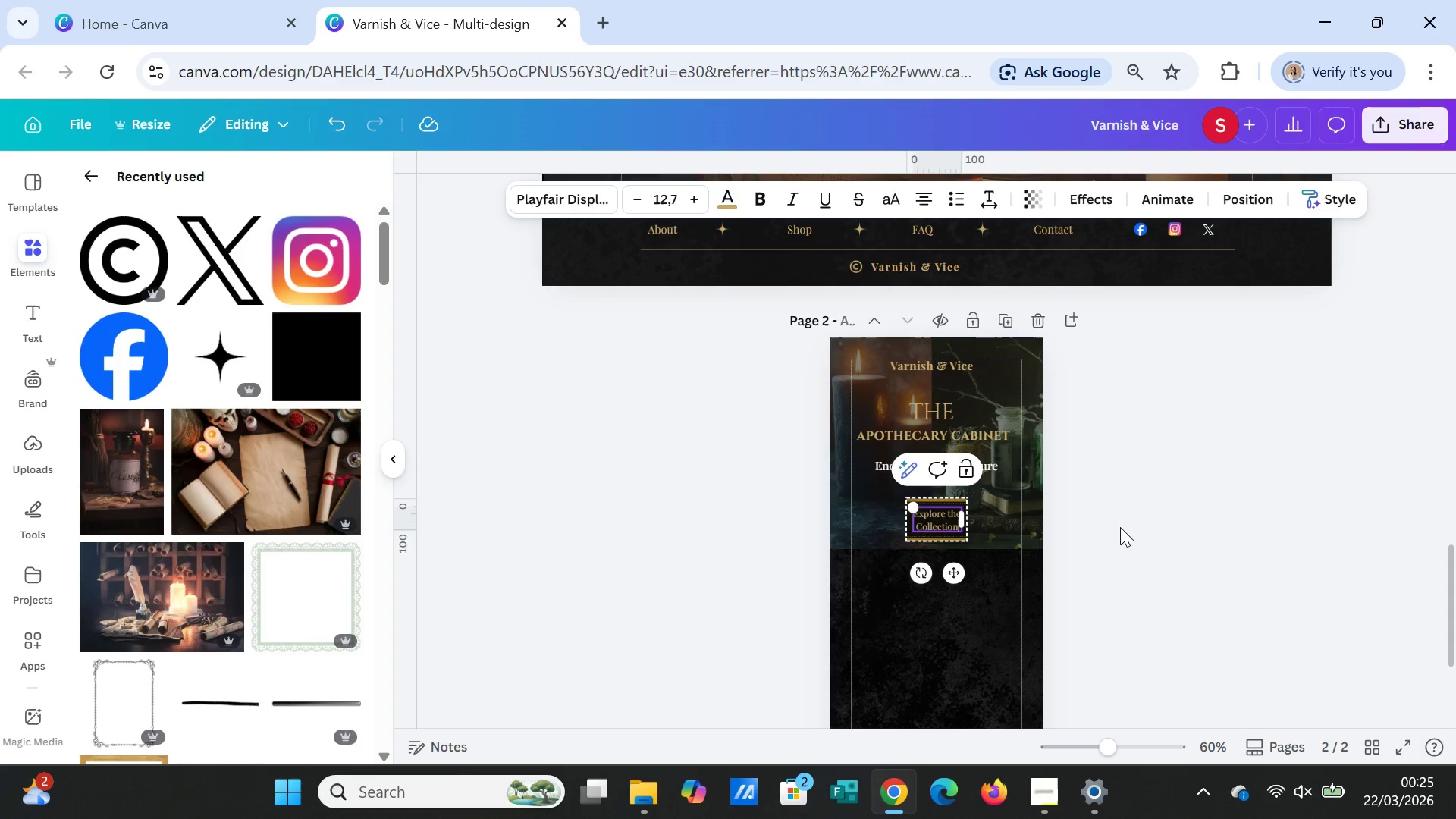 
left_click([1130, 527])
 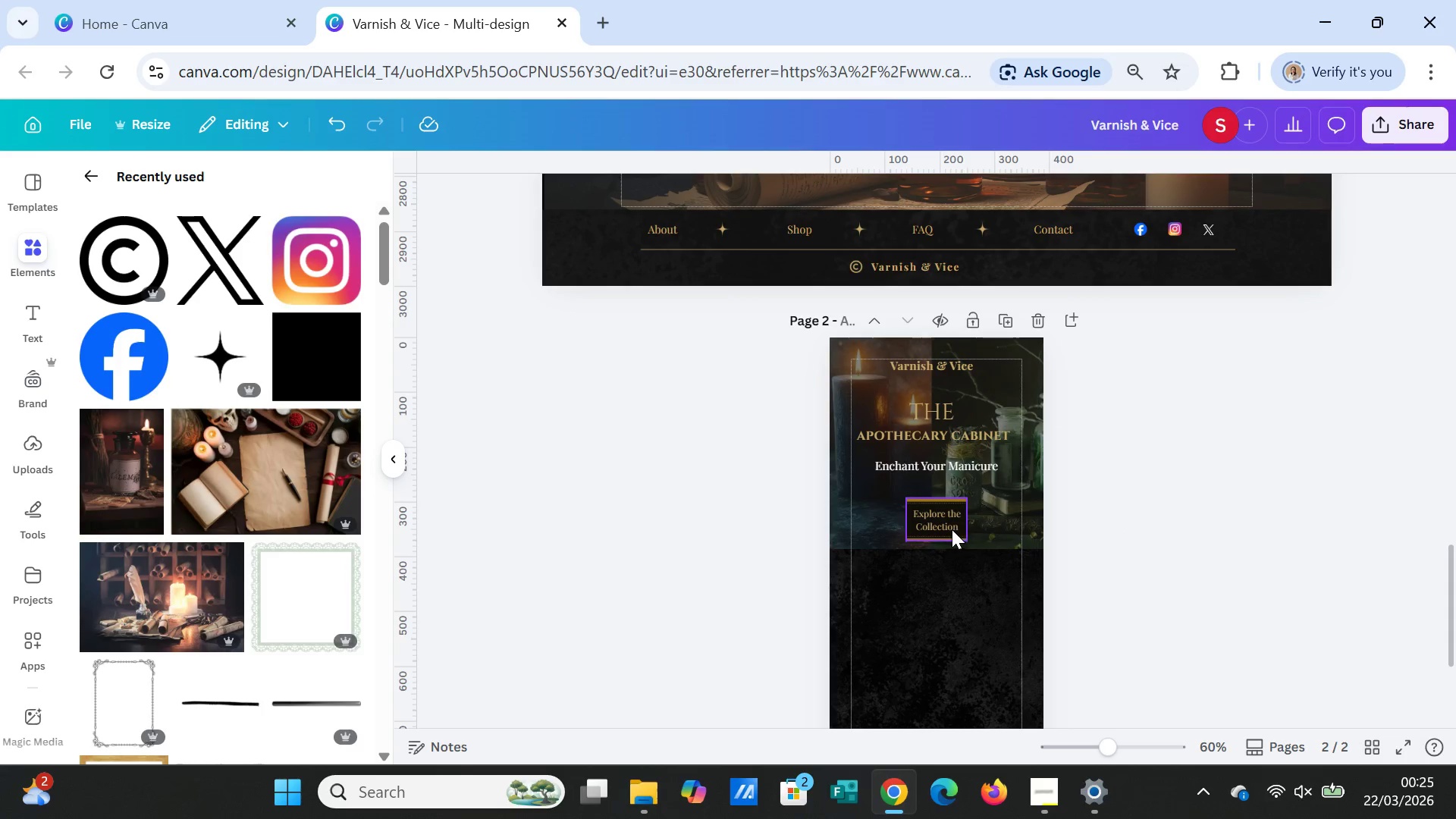 
left_click([951, 529])
 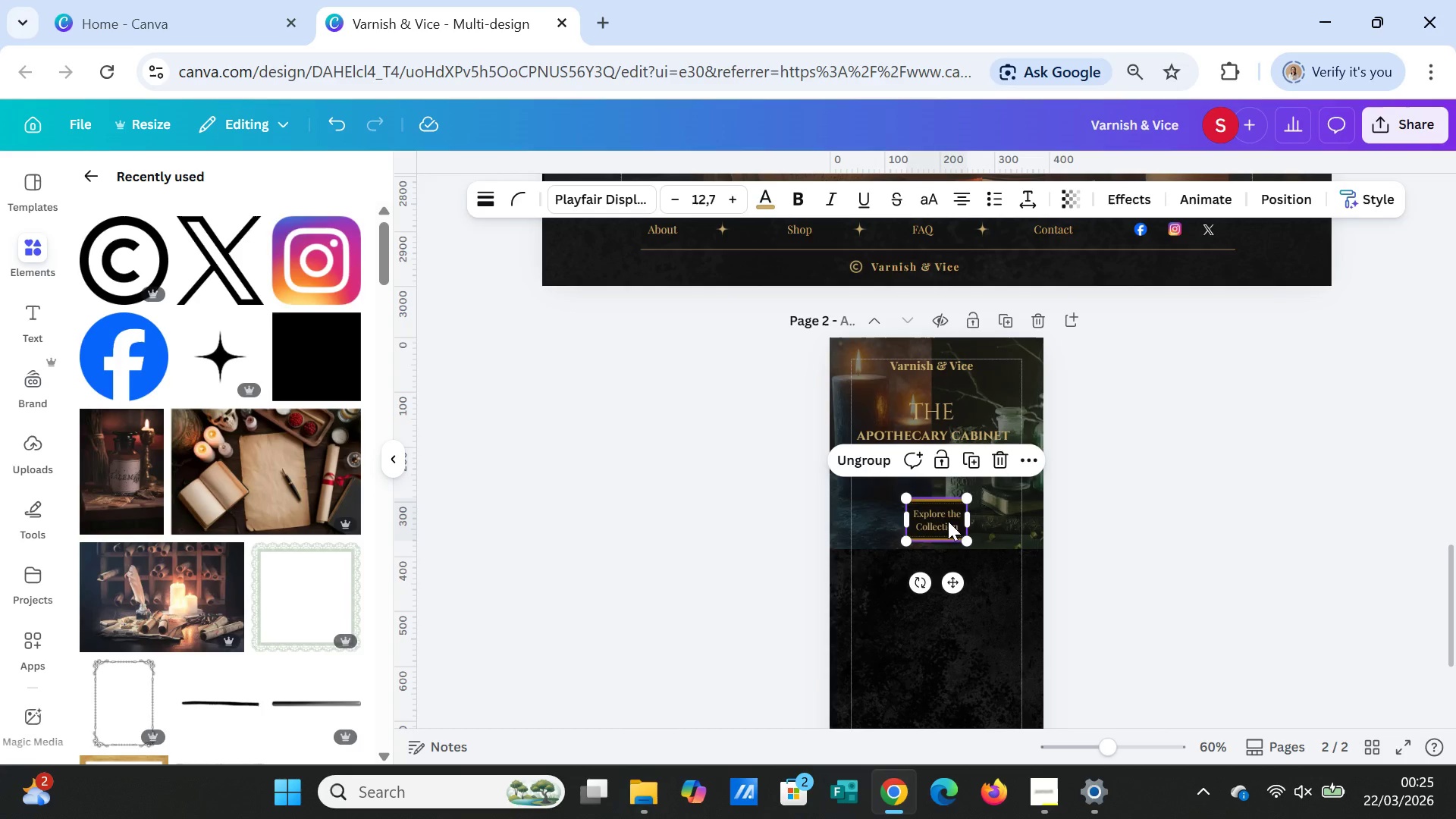 
double_click([948, 521])
 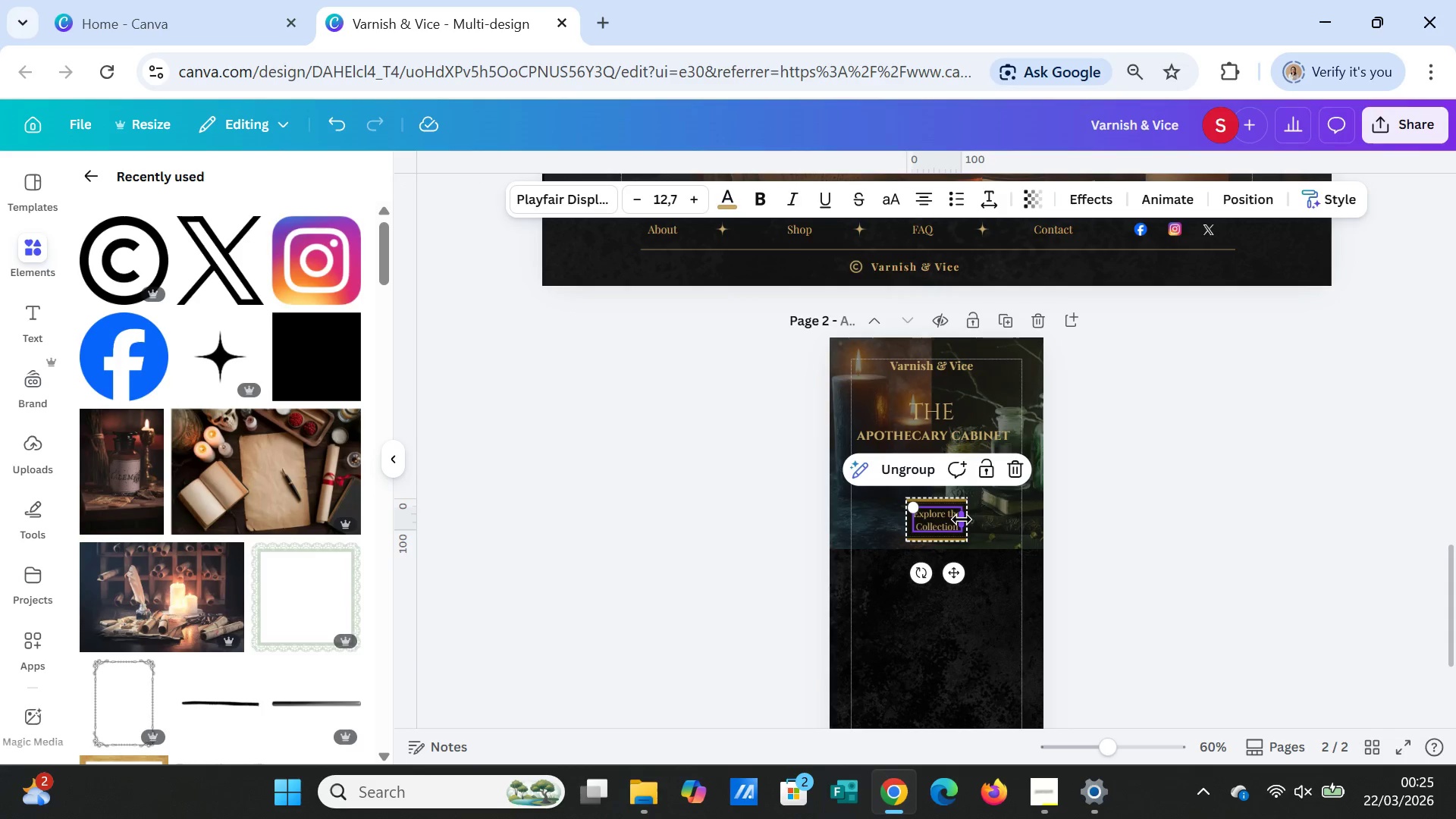 
left_click_drag(start_coordinate=[962, 519], to_coordinate=[1008, 516])
 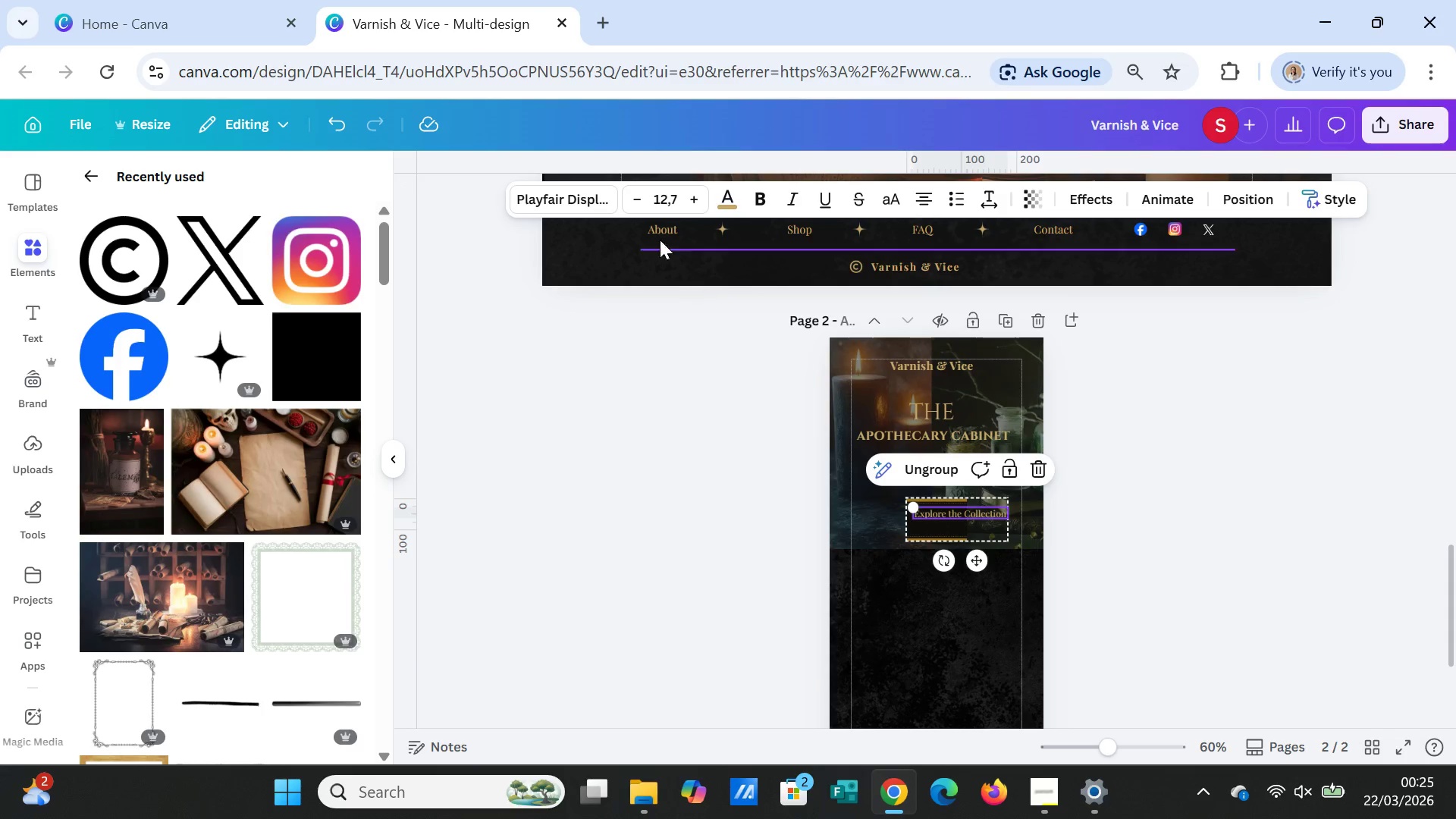 
left_click([632, 193])
 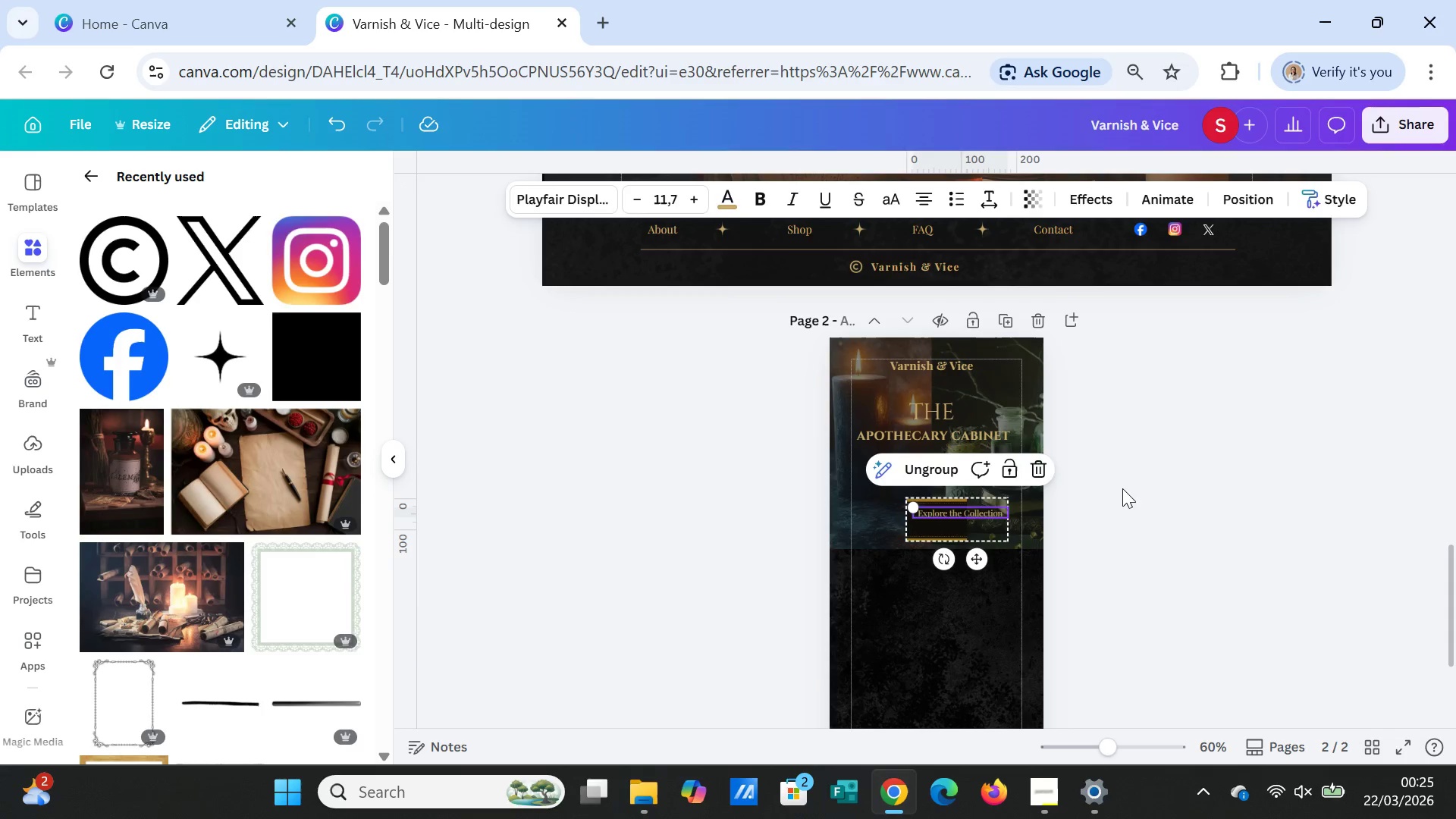 
left_click([1125, 489])
 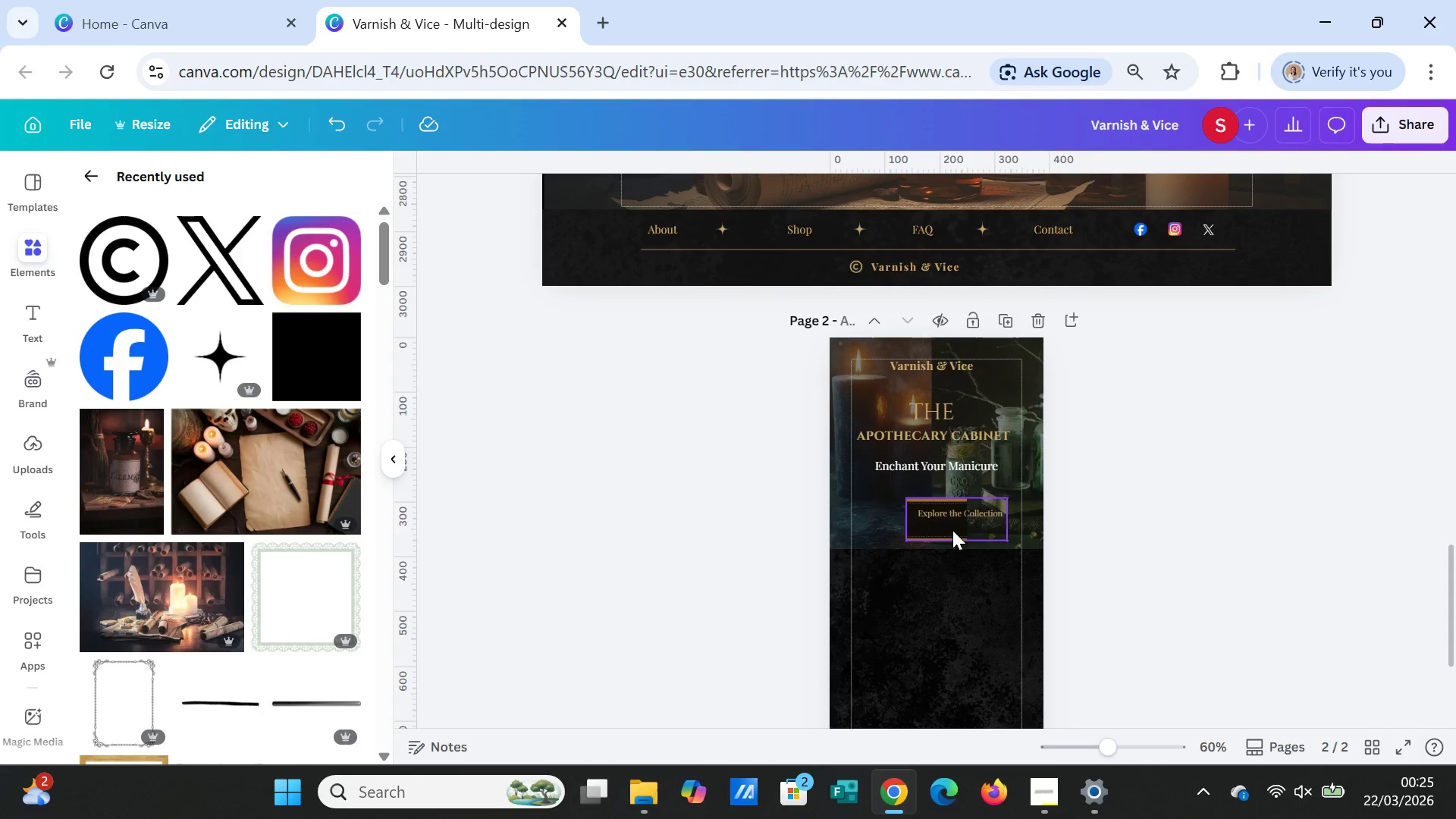 
left_click([952, 530])
 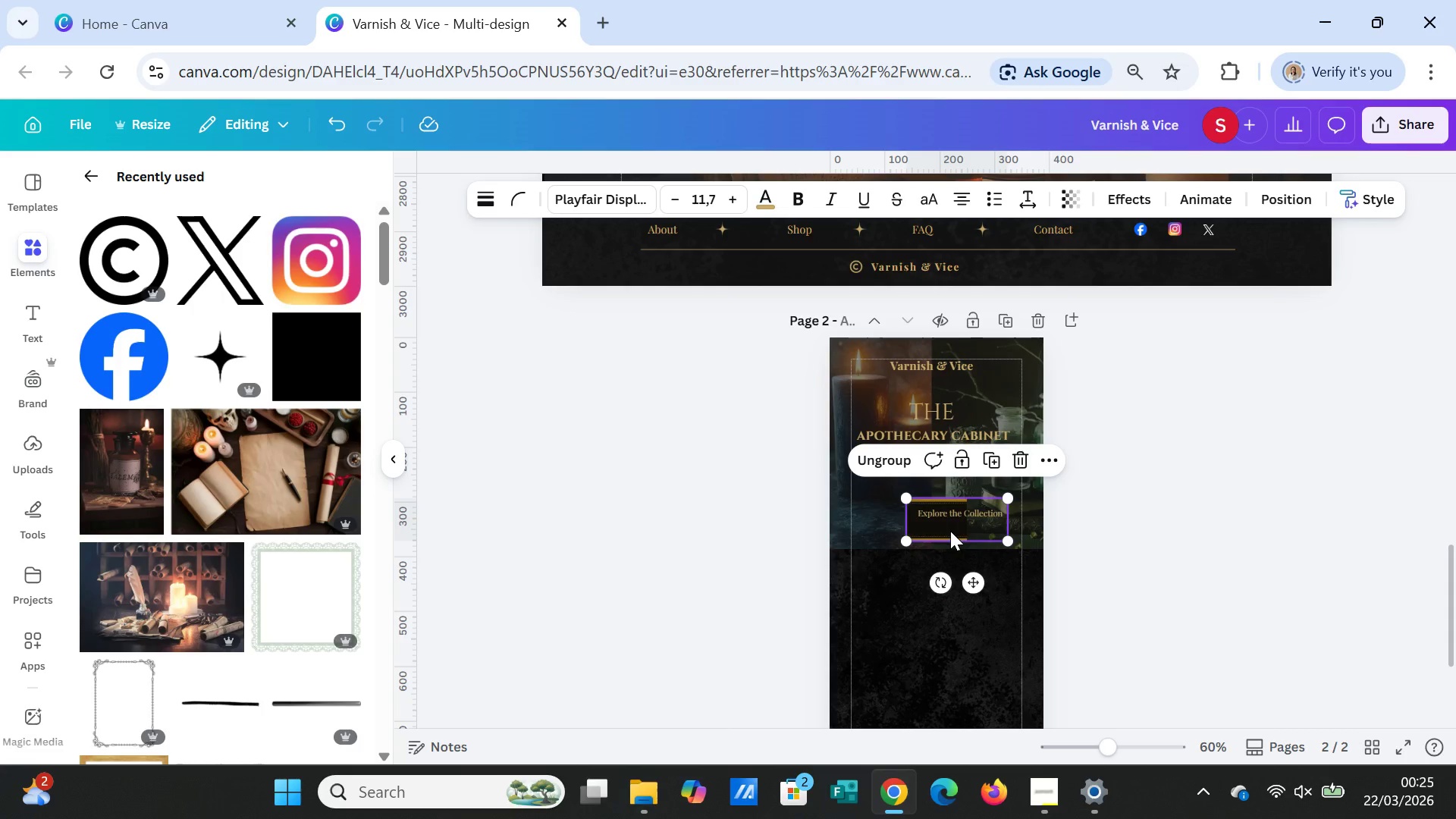 
left_click([950, 531])
 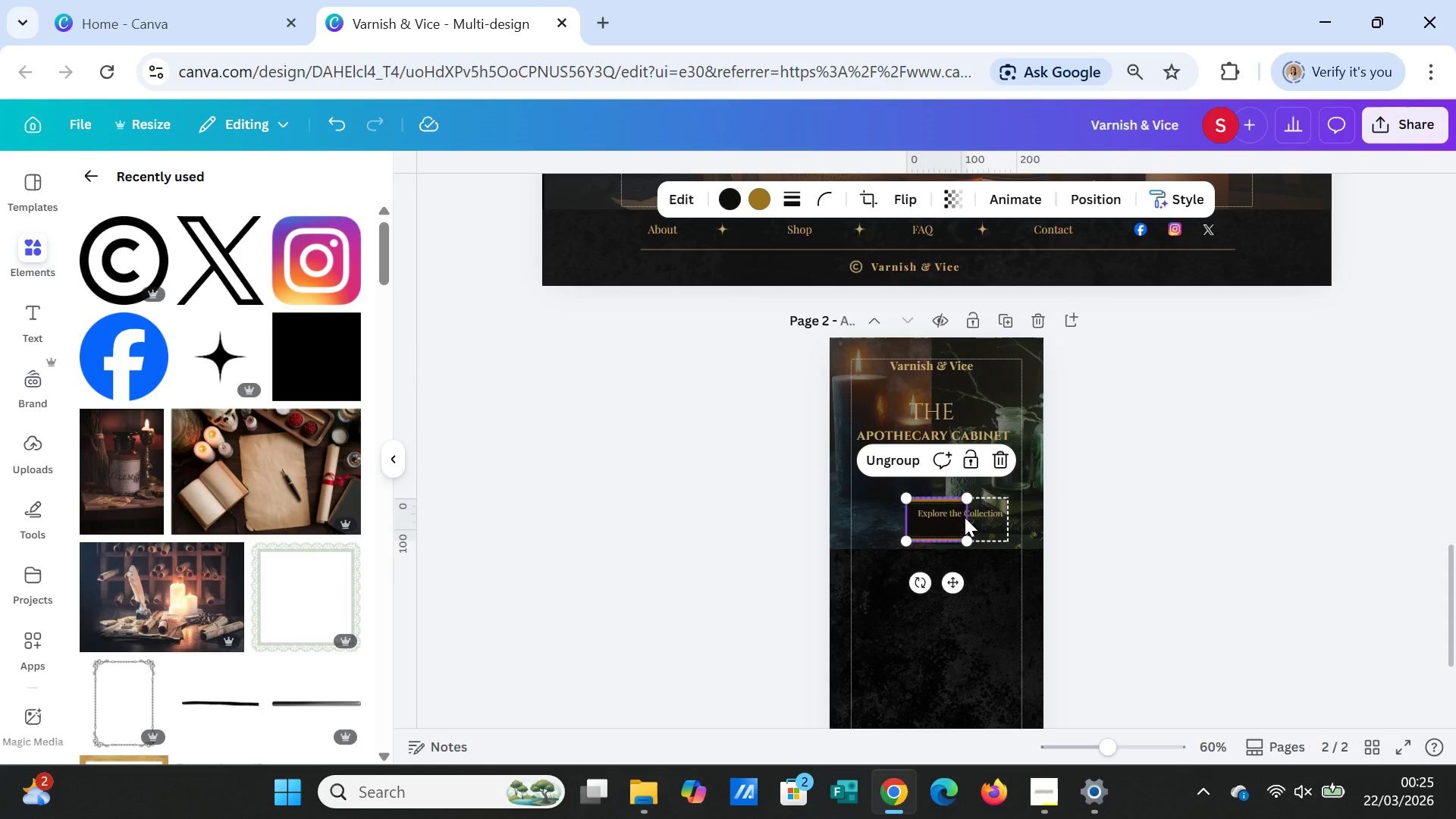 
left_click_drag(start_coordinate=[965, 500], to_coordinate=[992, 519])
 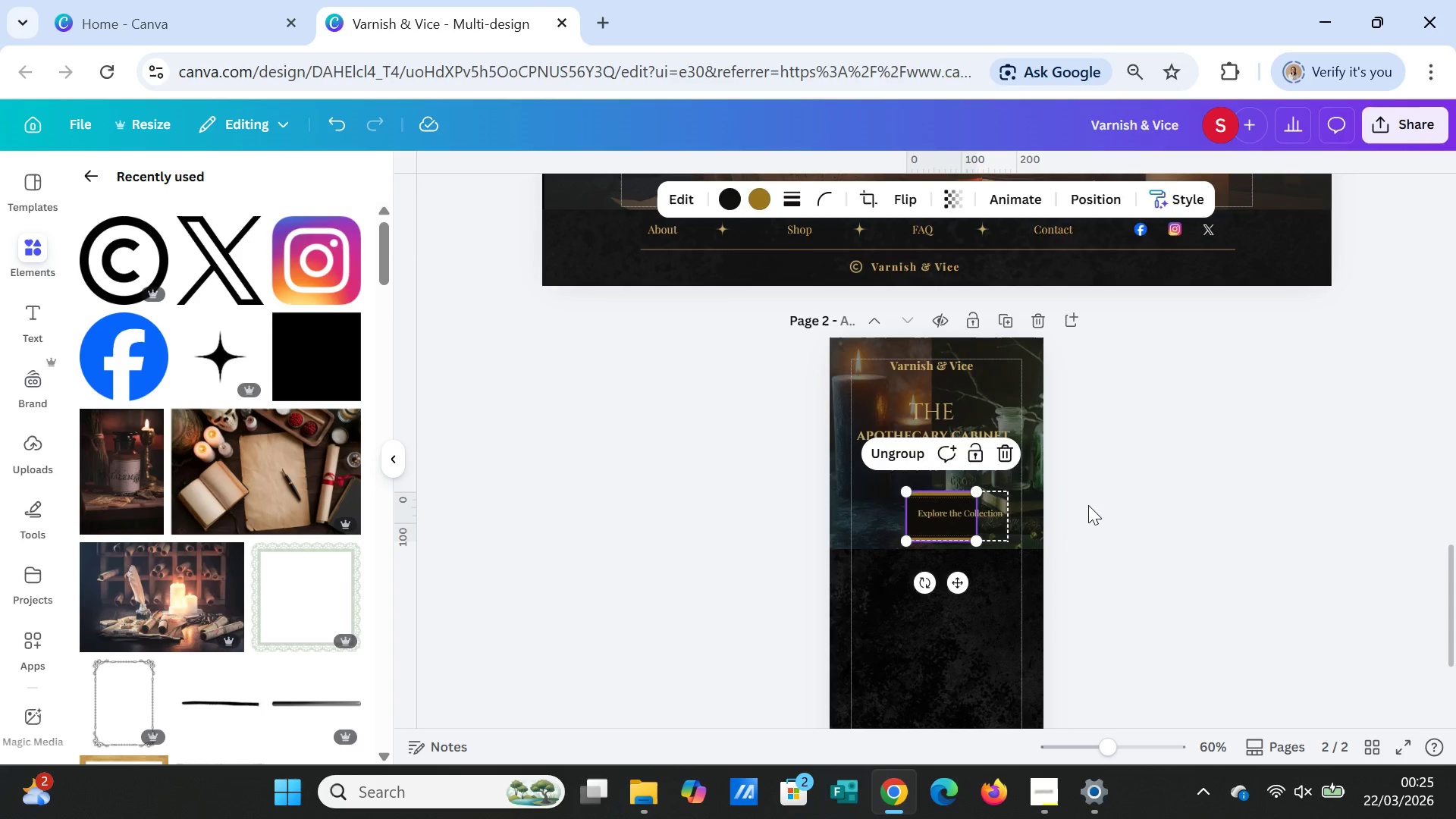 
left_click([1088, 505])
 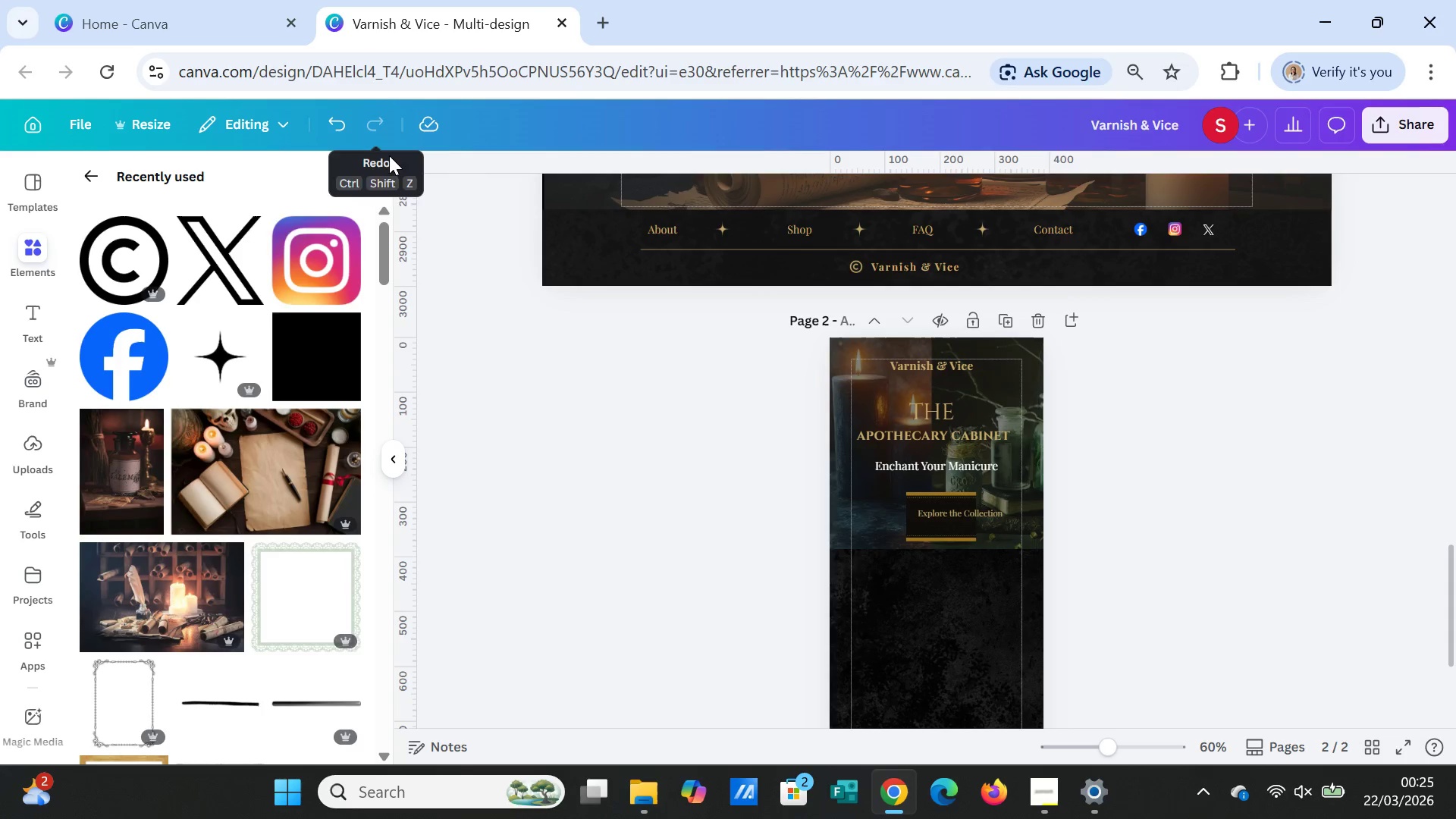 
left_click([940, 494])
 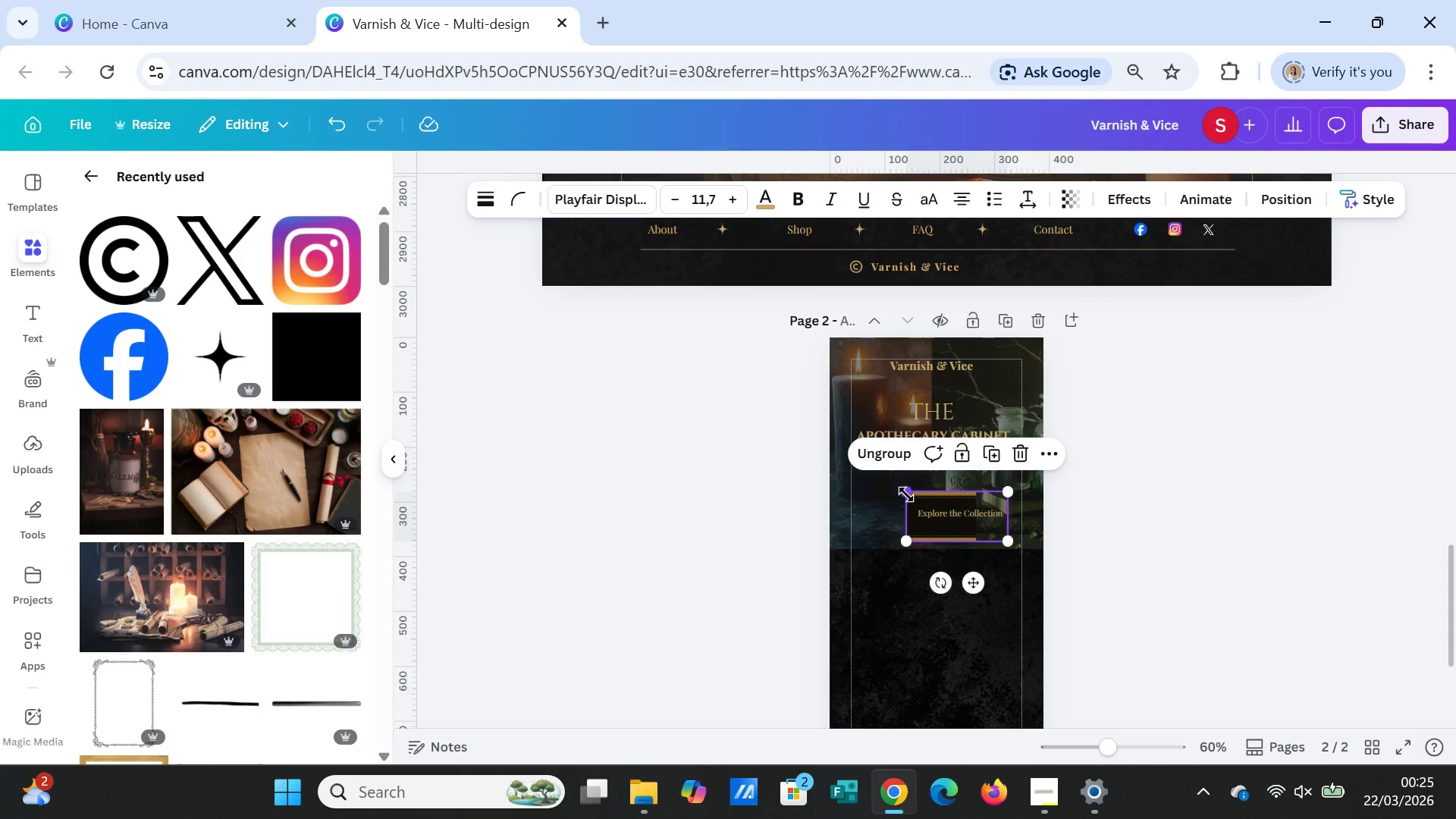 
left_click_drag(start_coordinate=[906, 494], to_coordinate=[948, 511])
 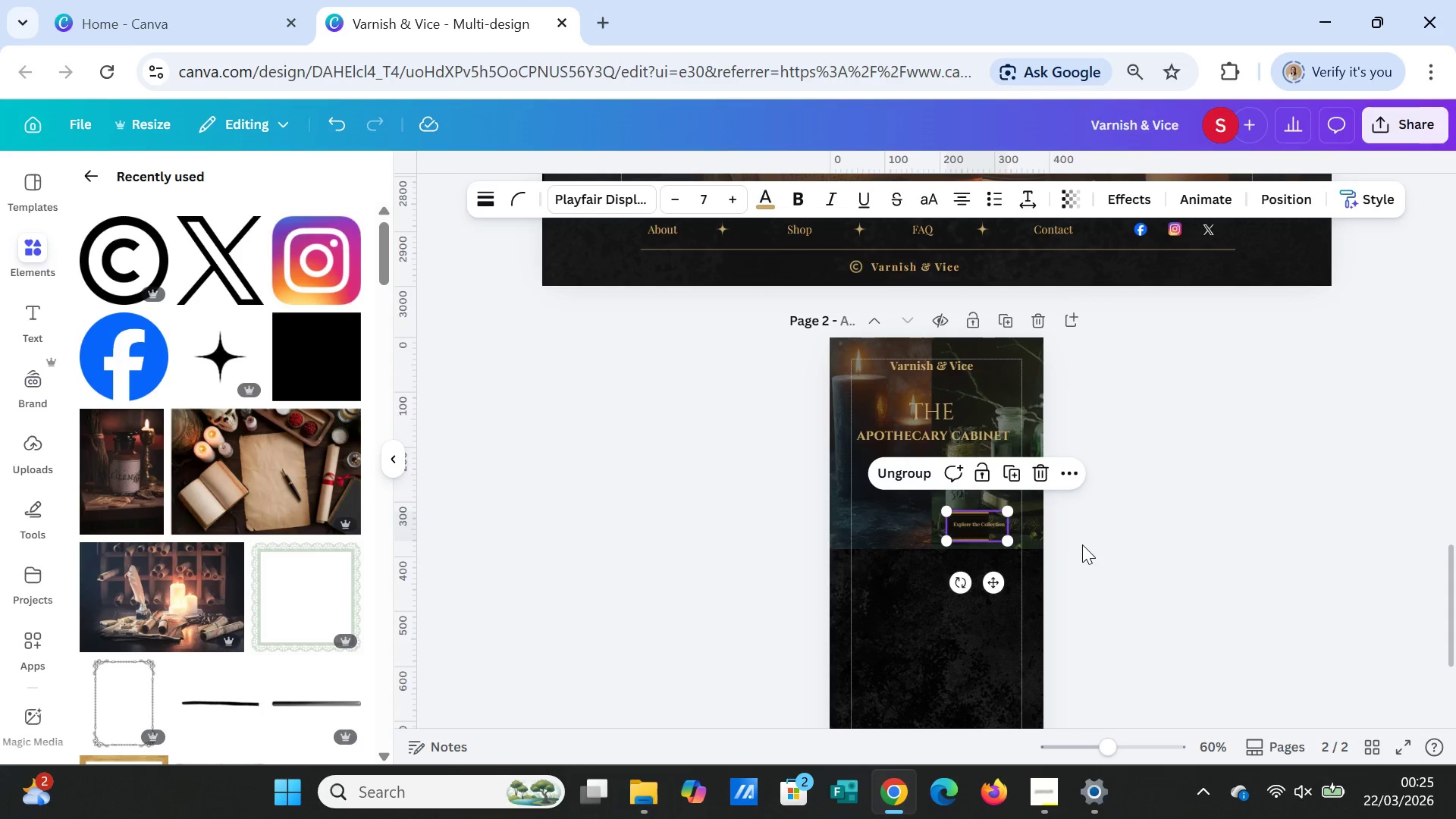 
left_click([1082, 544])
 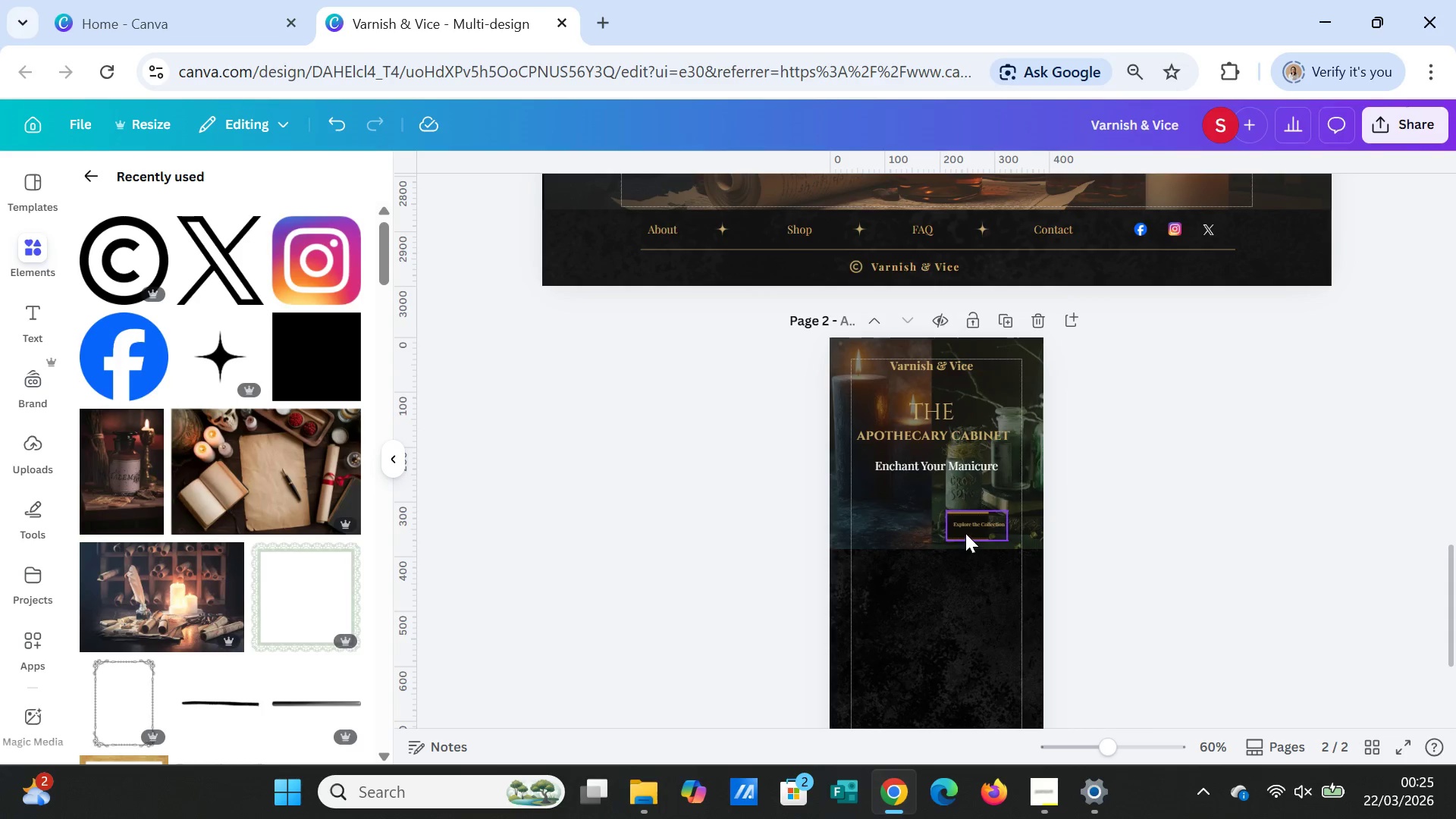 
left_click([965, 533])
 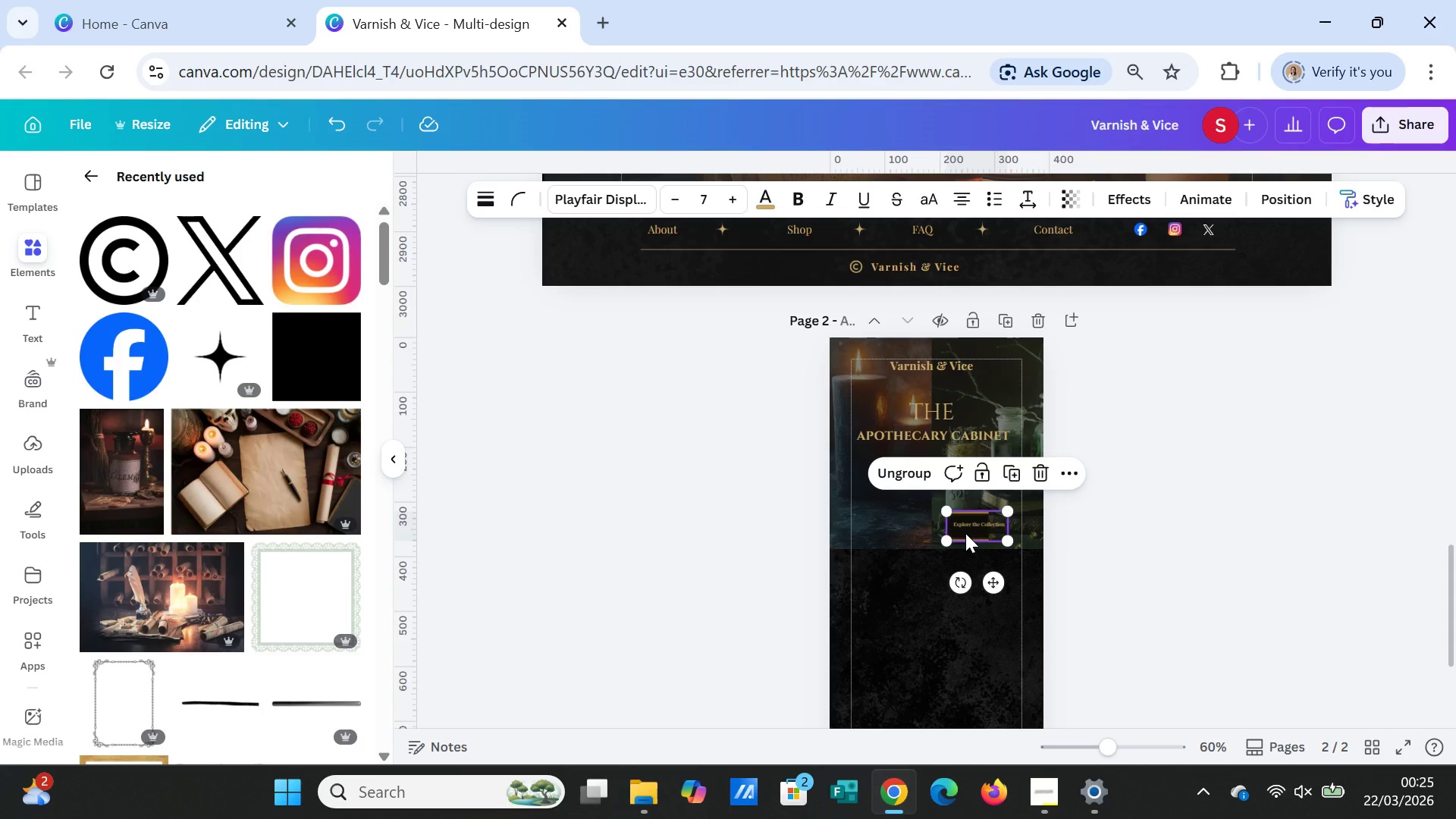 
left_click_drag(start_coordinate=[965, 533], to_coordinate=[916, 498])
 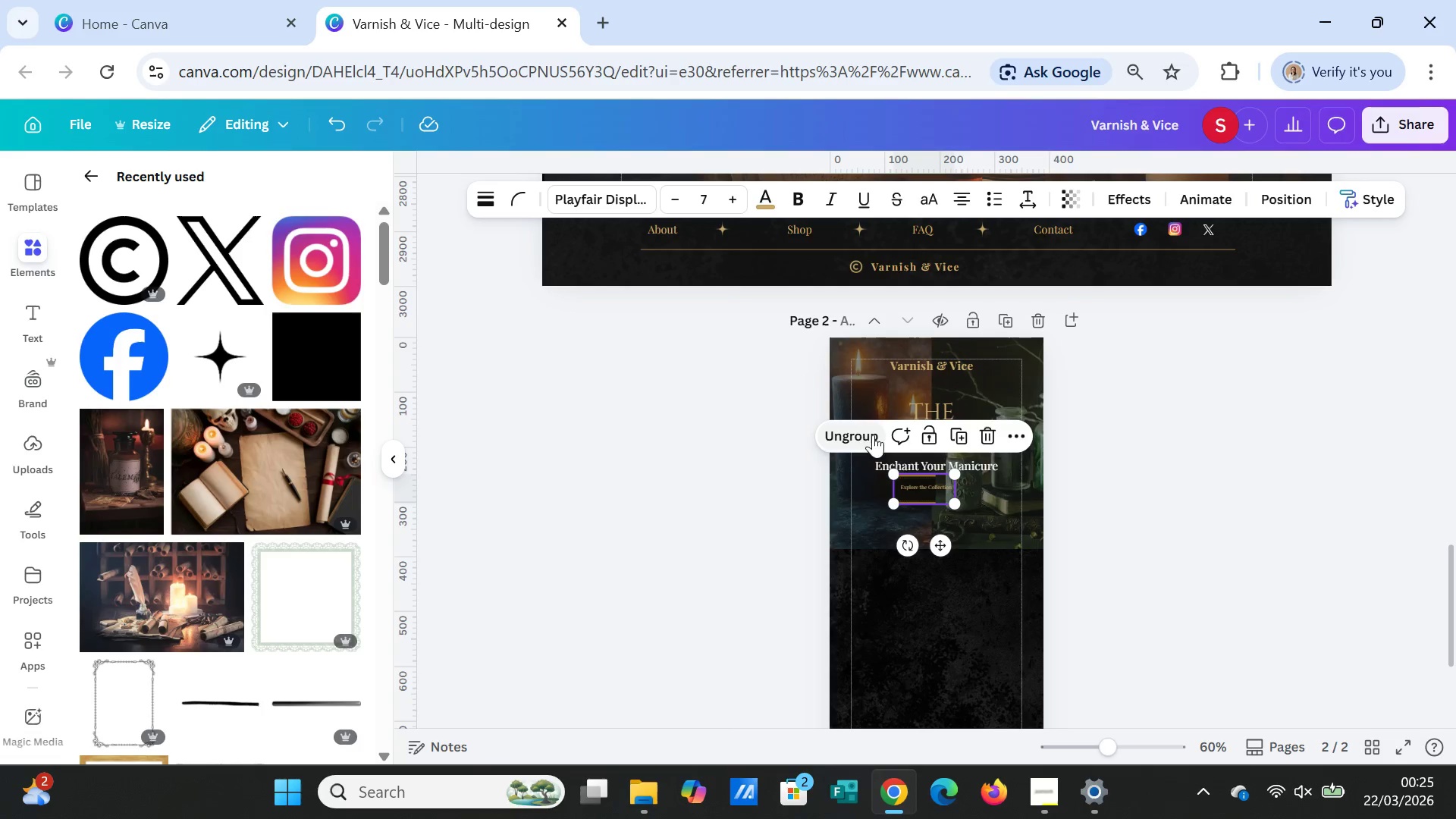 
left_click([865, 431])
 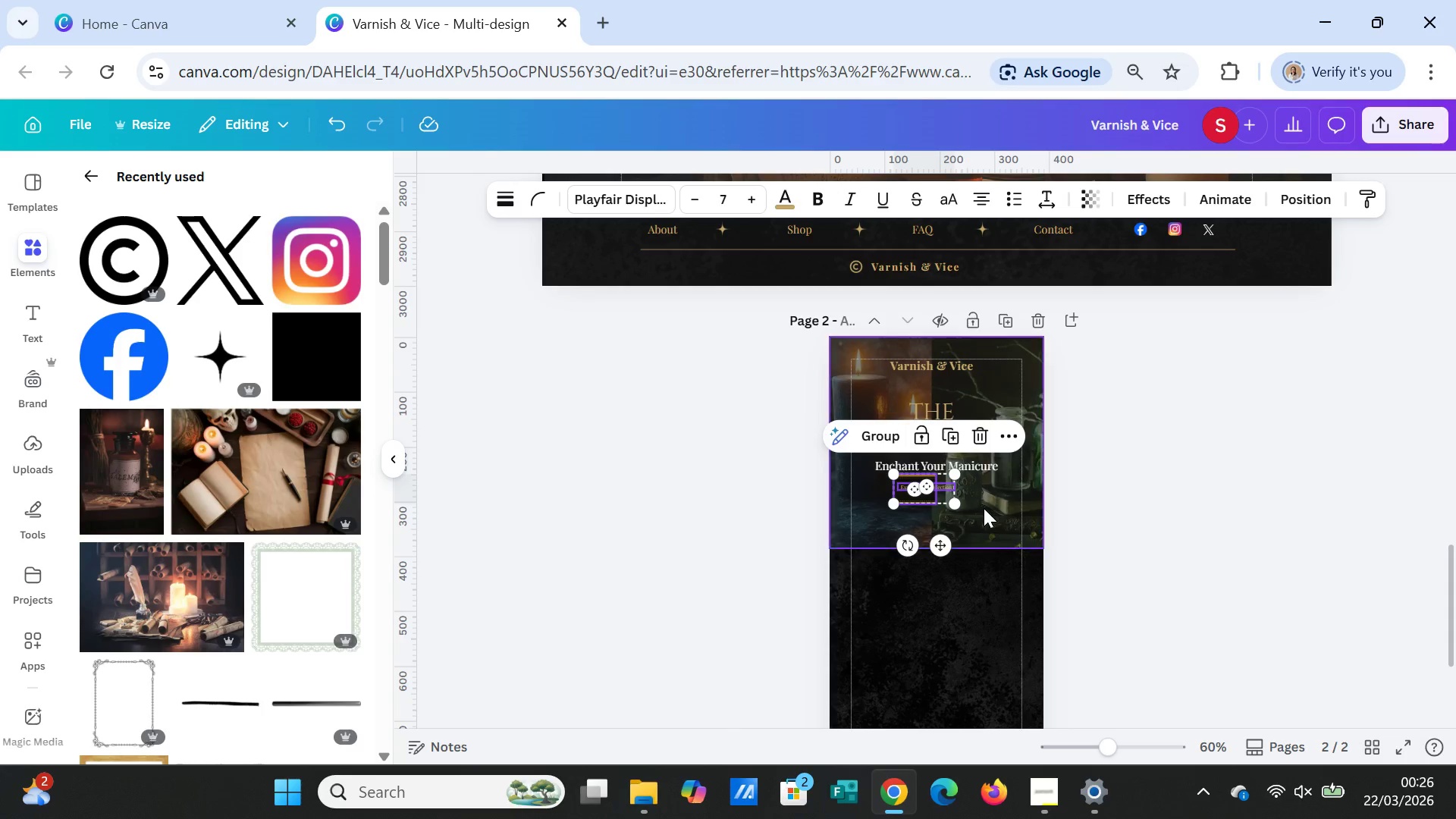 
left_click([984, 508])
 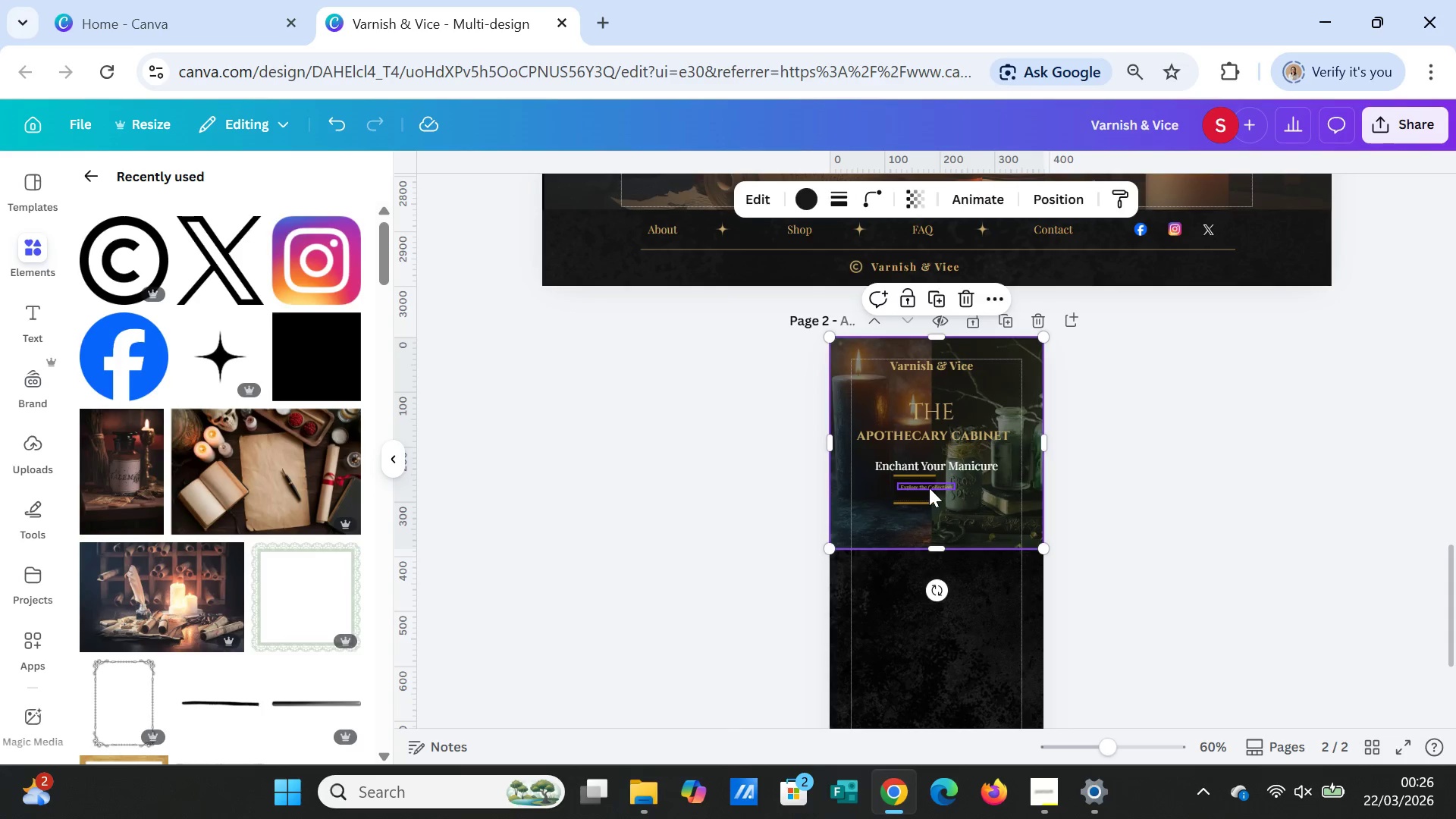 
left_click_drag(start_coordinate=[929, 488], to_coordinate=[942, 518])
 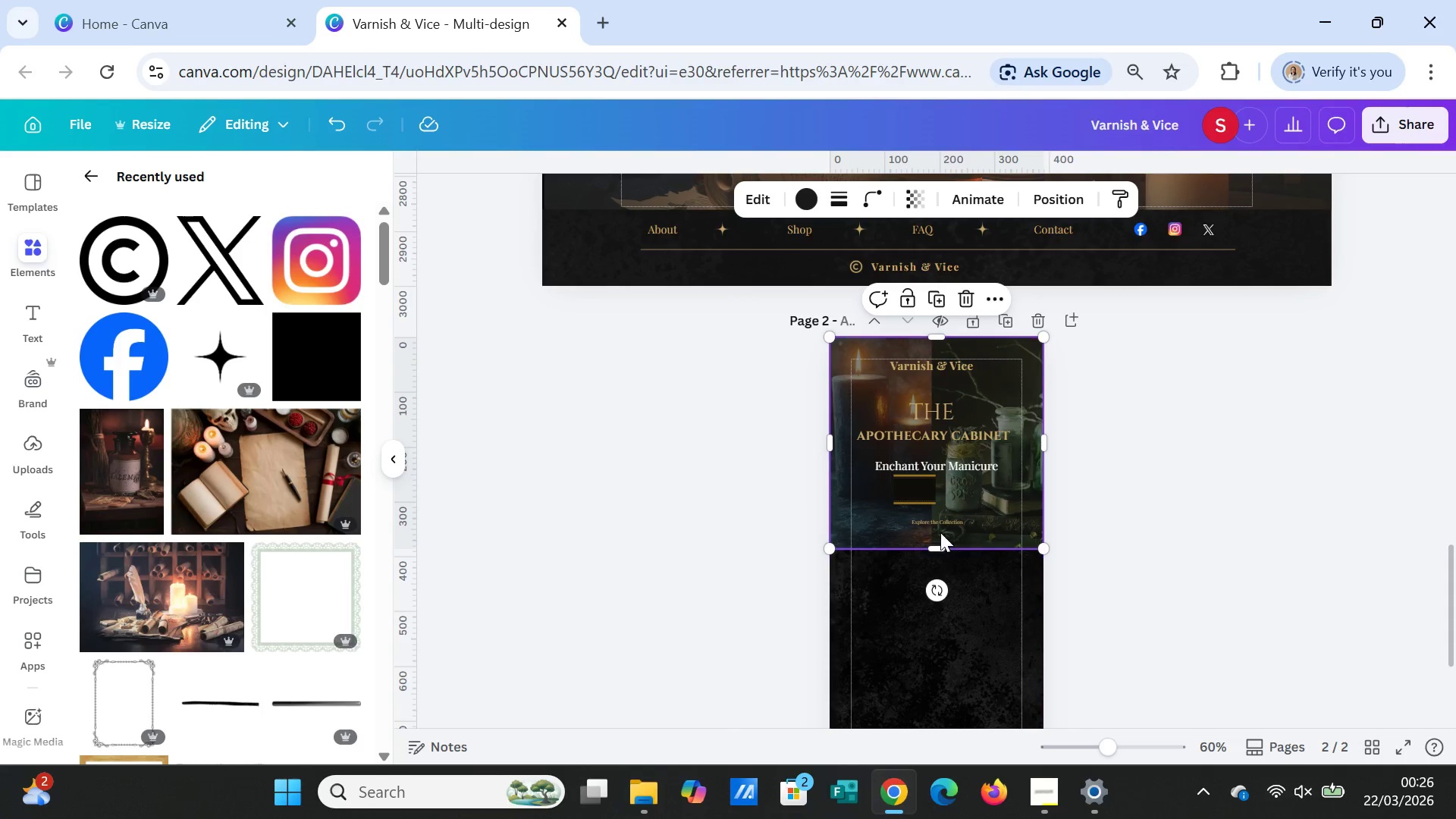 
left_click([940, 525])
 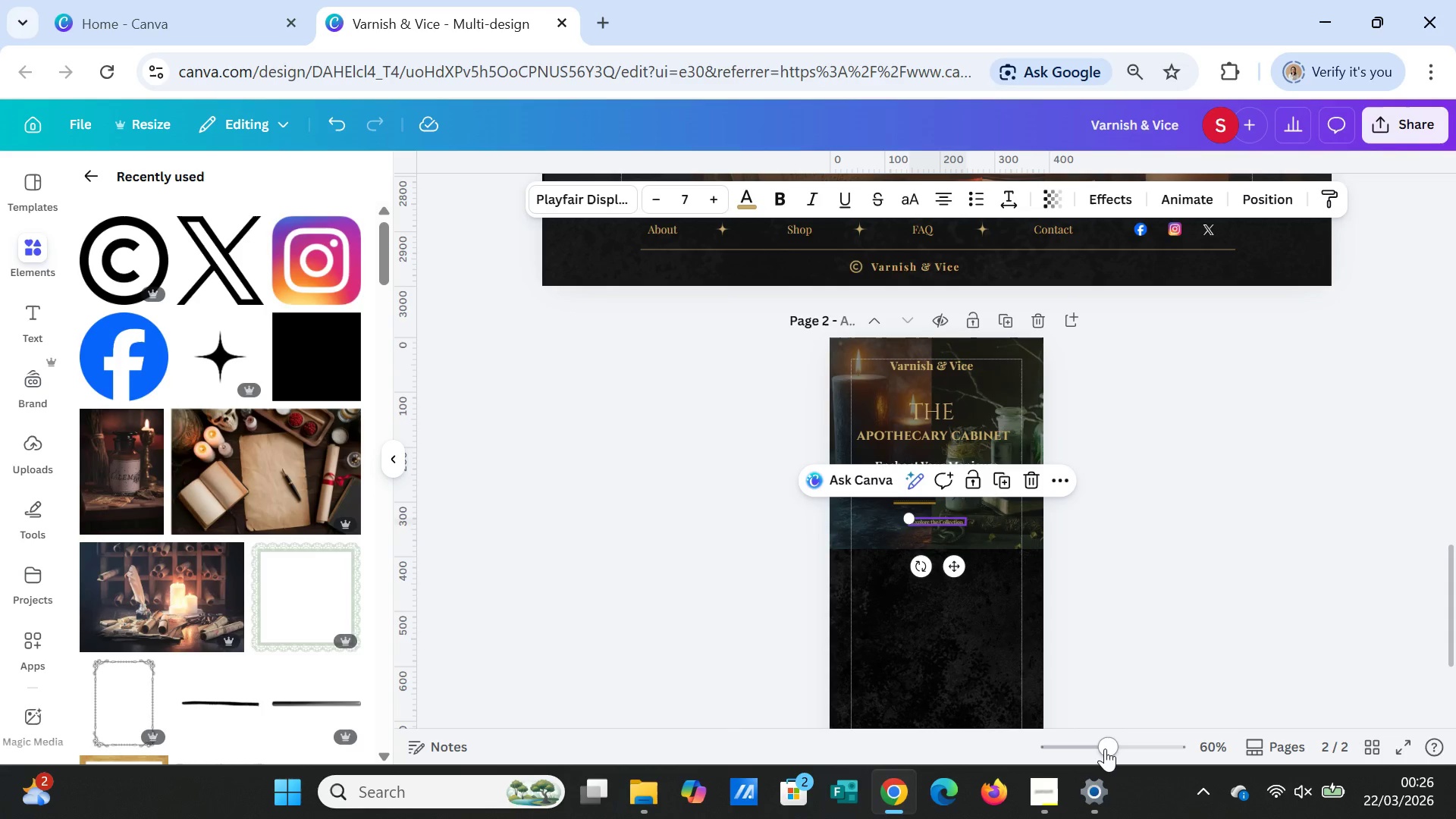 
left_click_drag(start_coordinate=[1106, 748], to_coordinate=[1134, 743])
 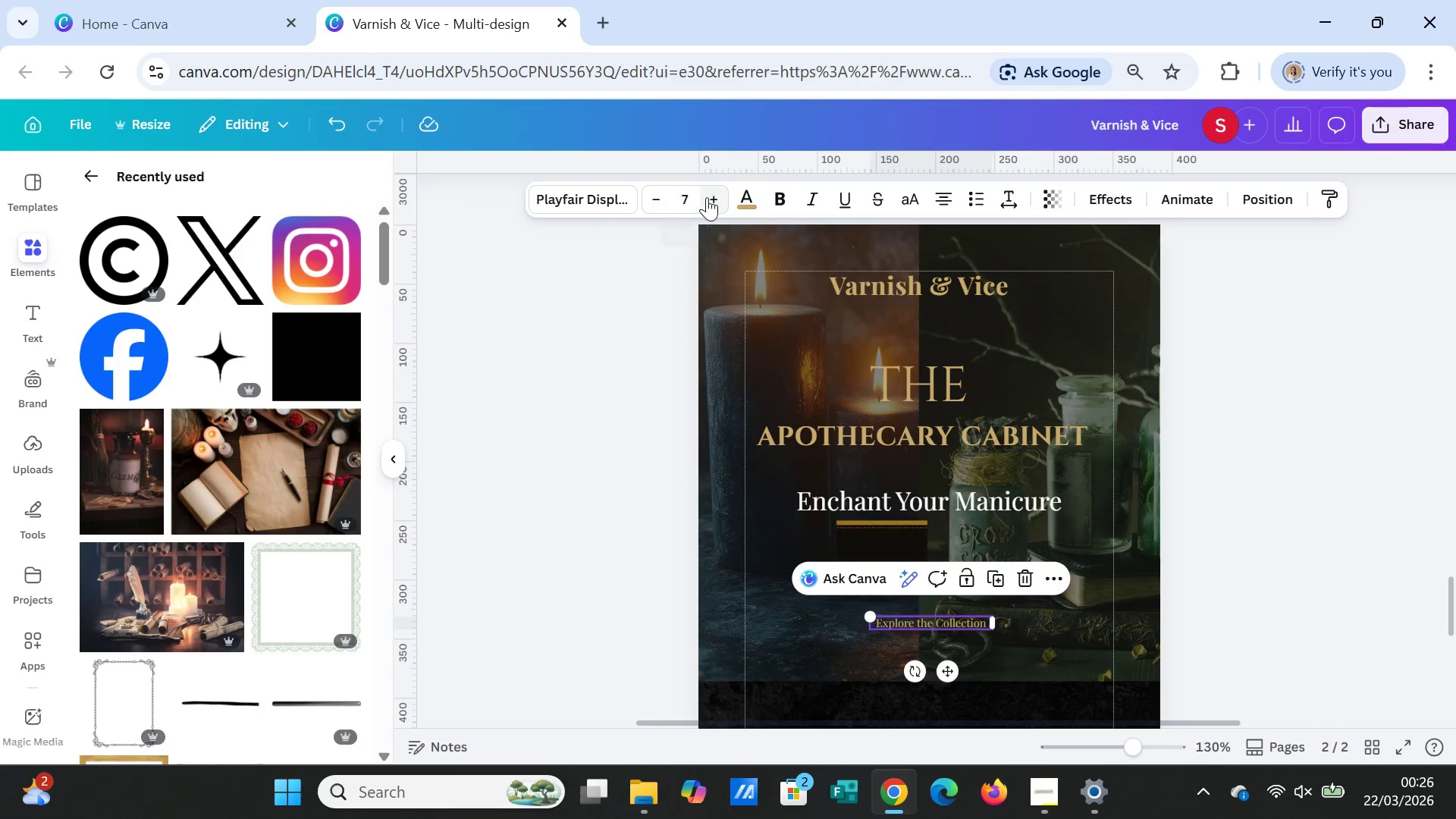 
double_click([708, 197])
 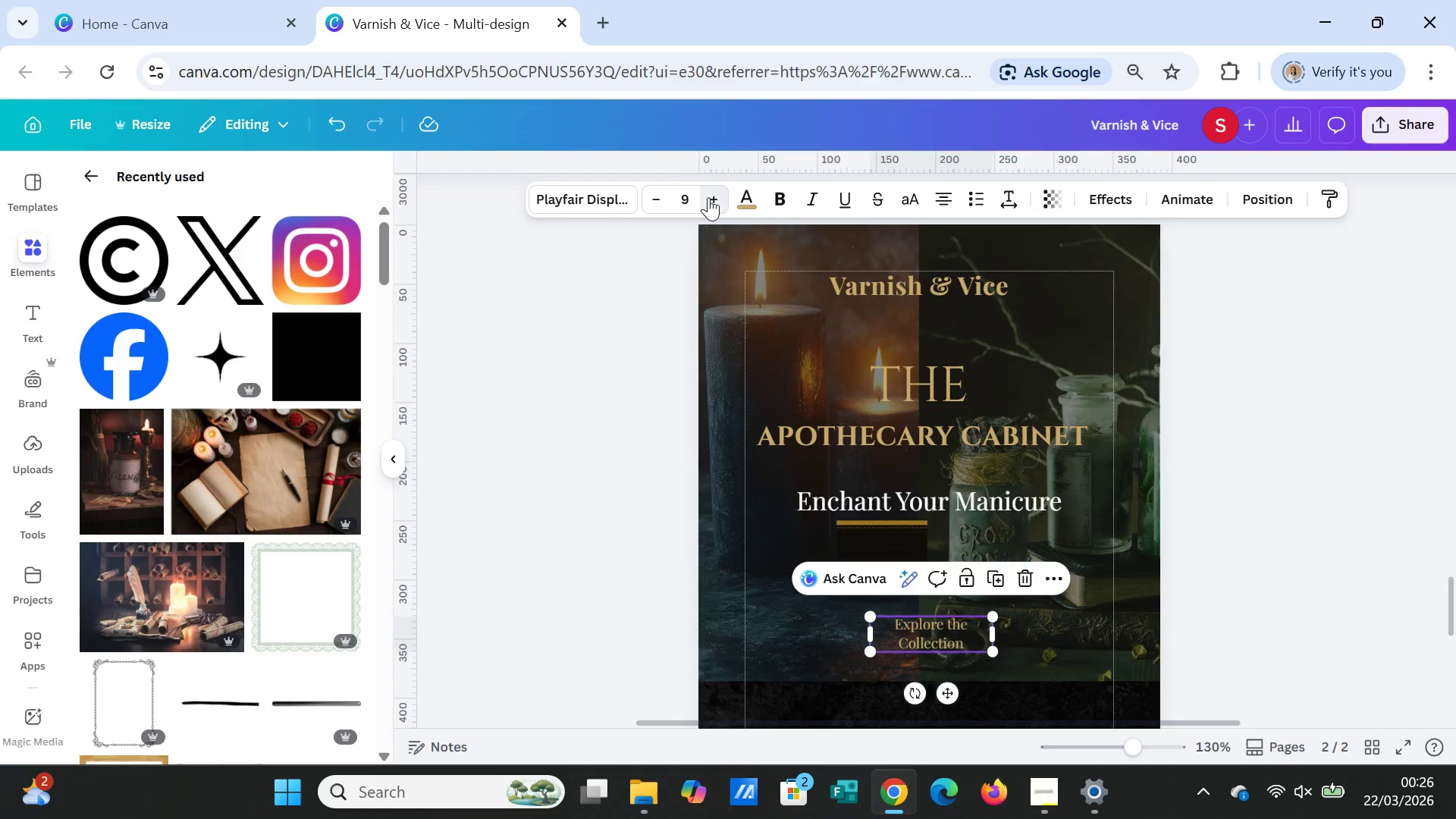 
triple_click([708, 197])
 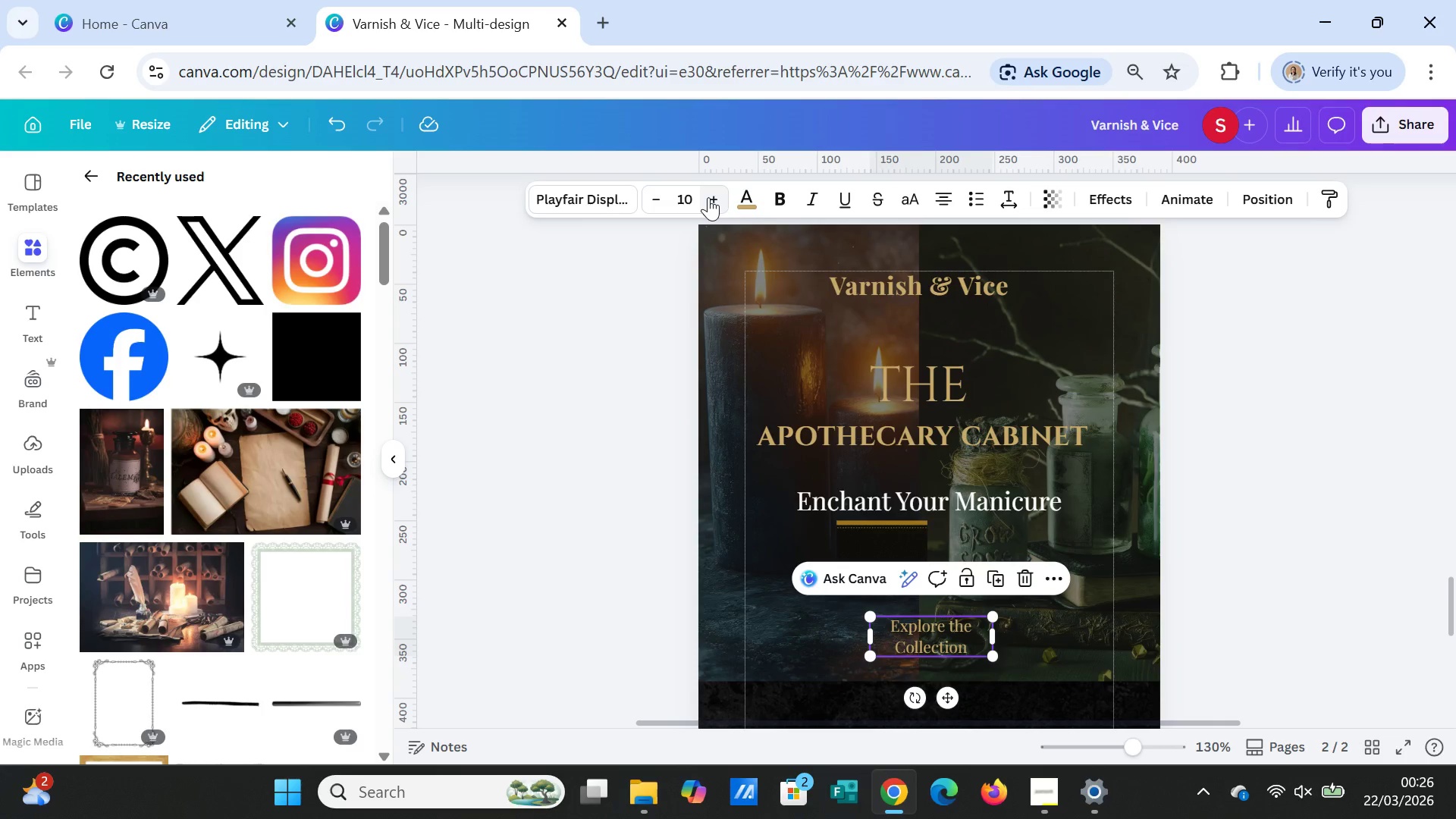 
left_click([708, 197])
 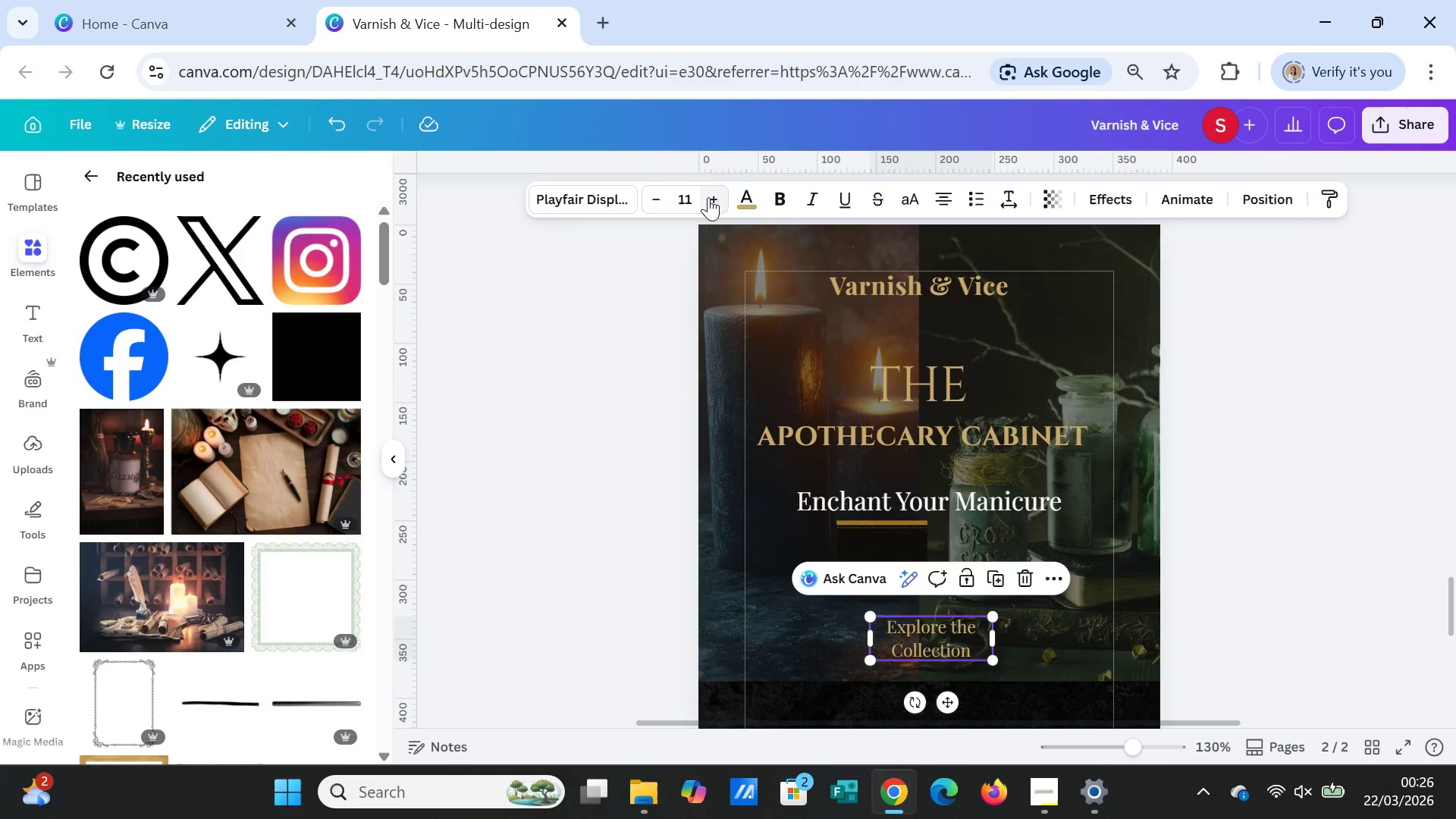 
left_click([708, 197])
 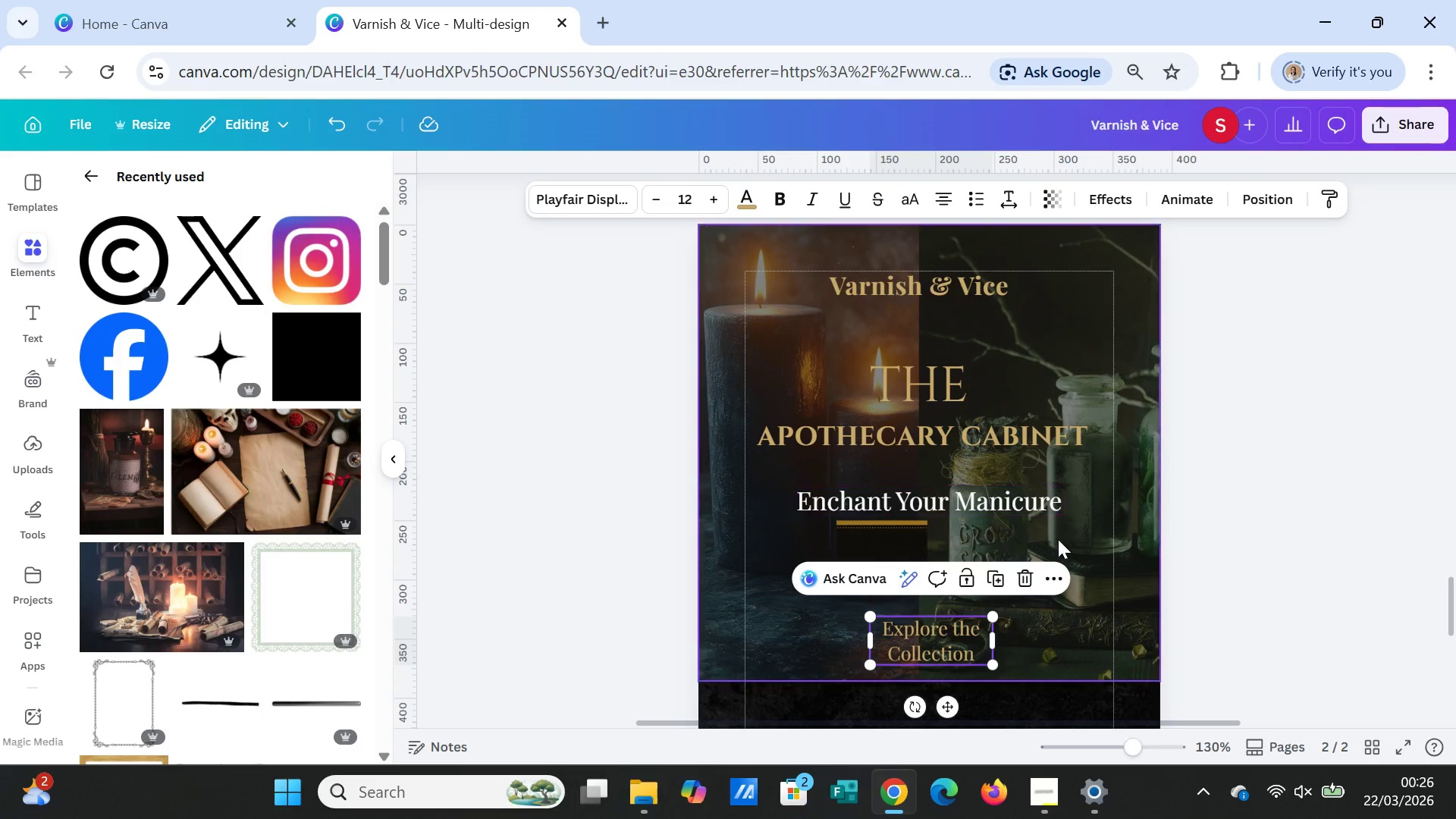 
left_click([1059, 541])
 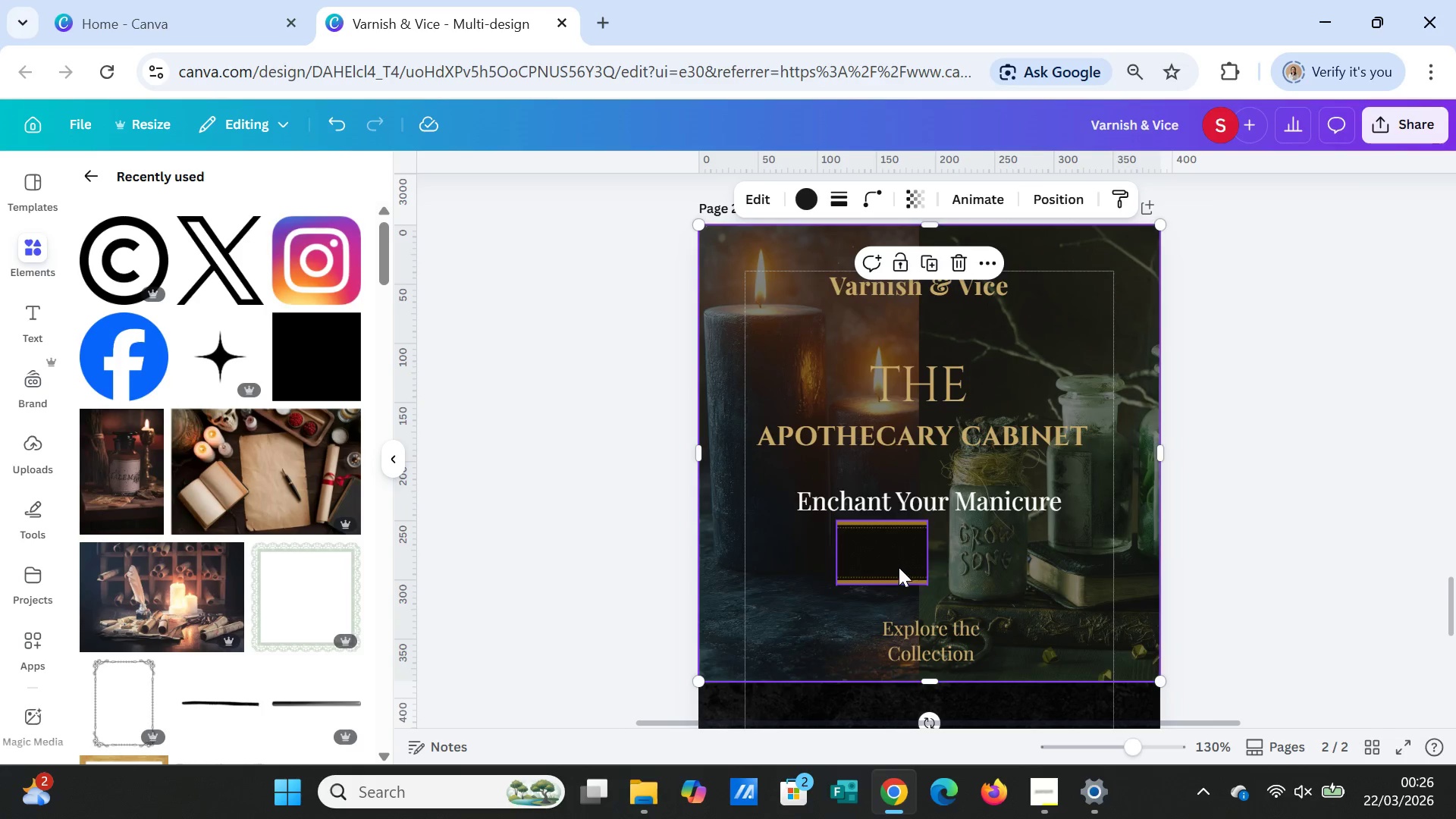 
left_click([899, 567])
 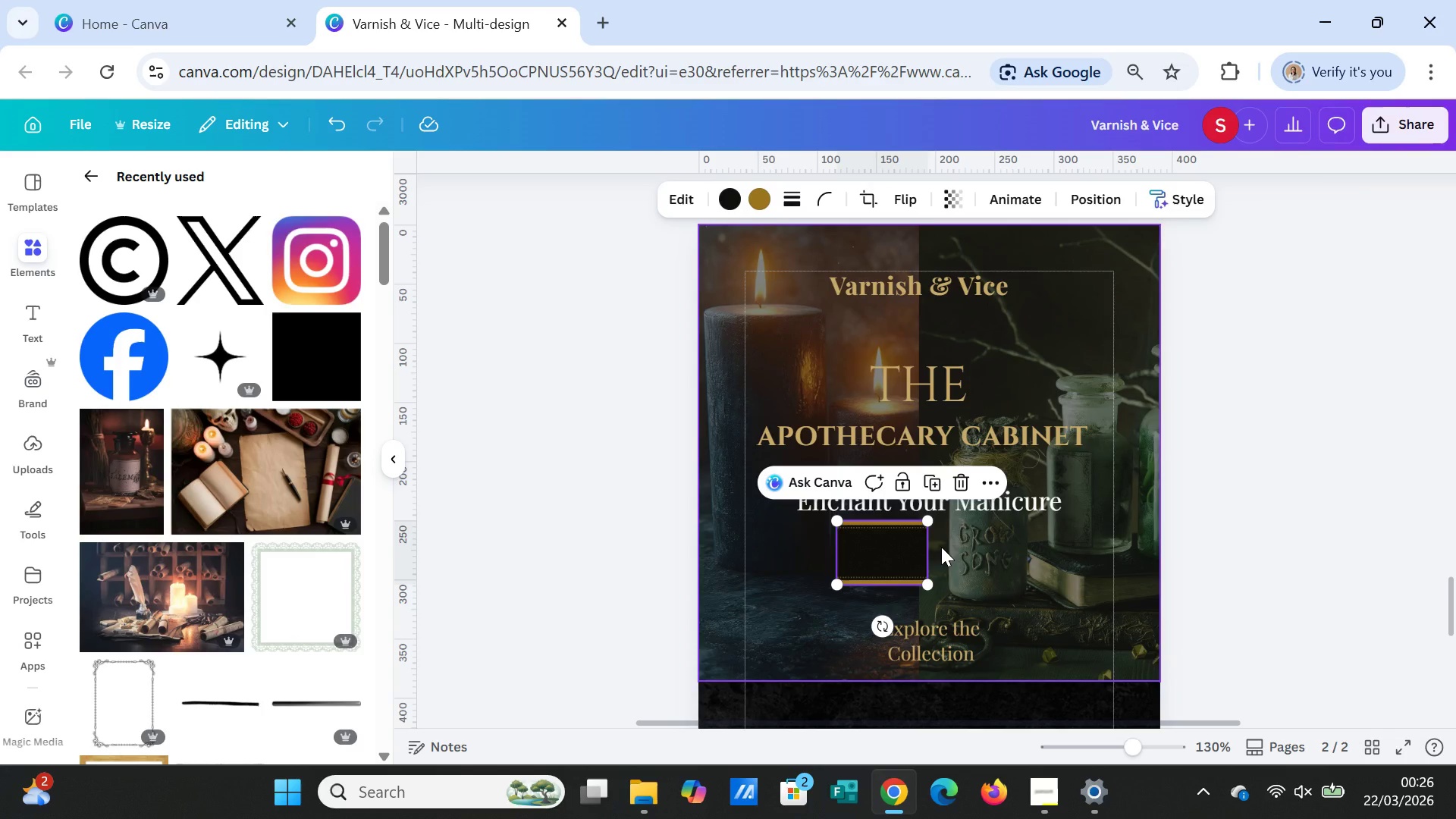 
key(Delete)
 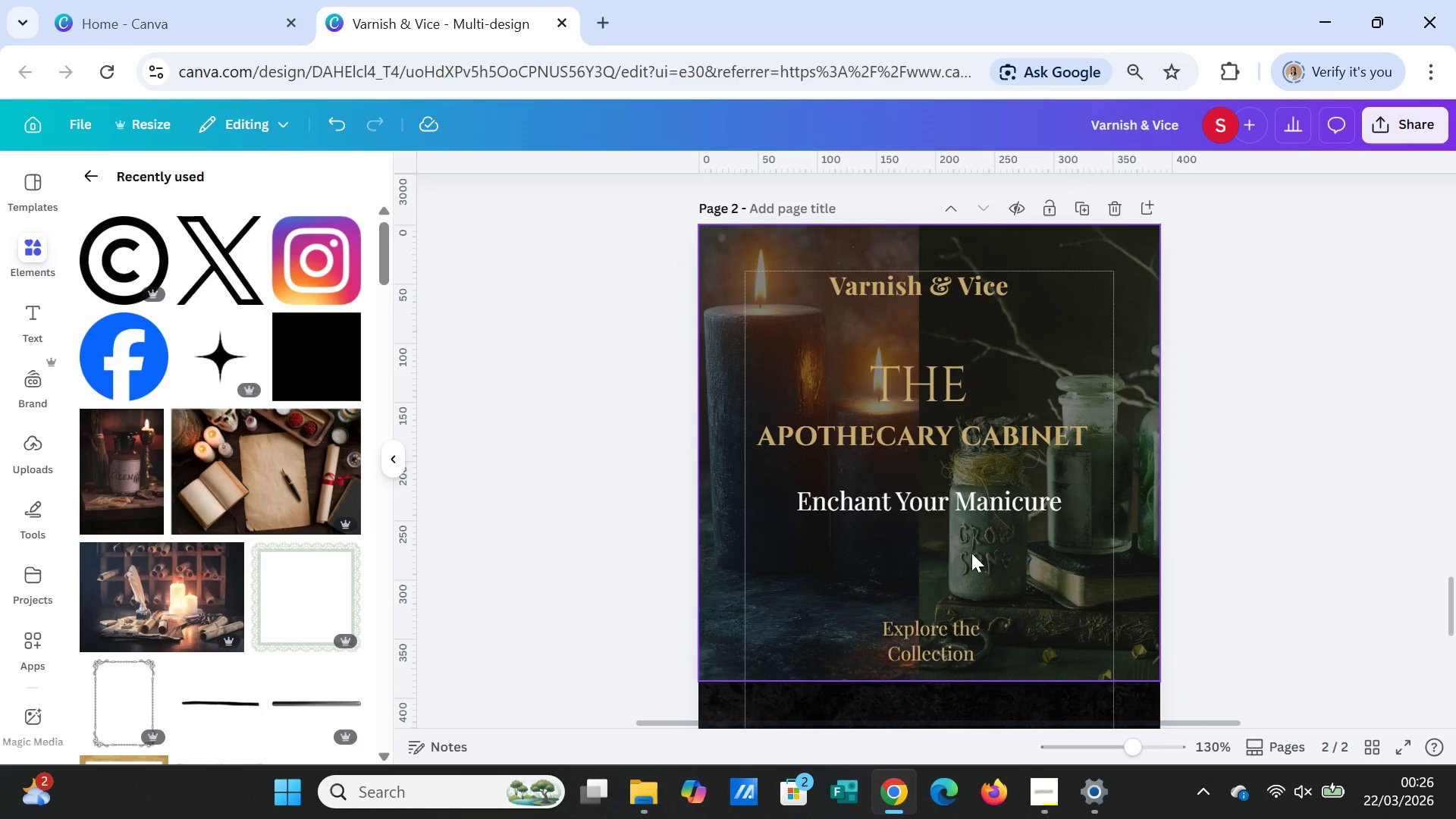 
scroll: coordinate [973, 554], scroll_direction: up, amount: 18.0
 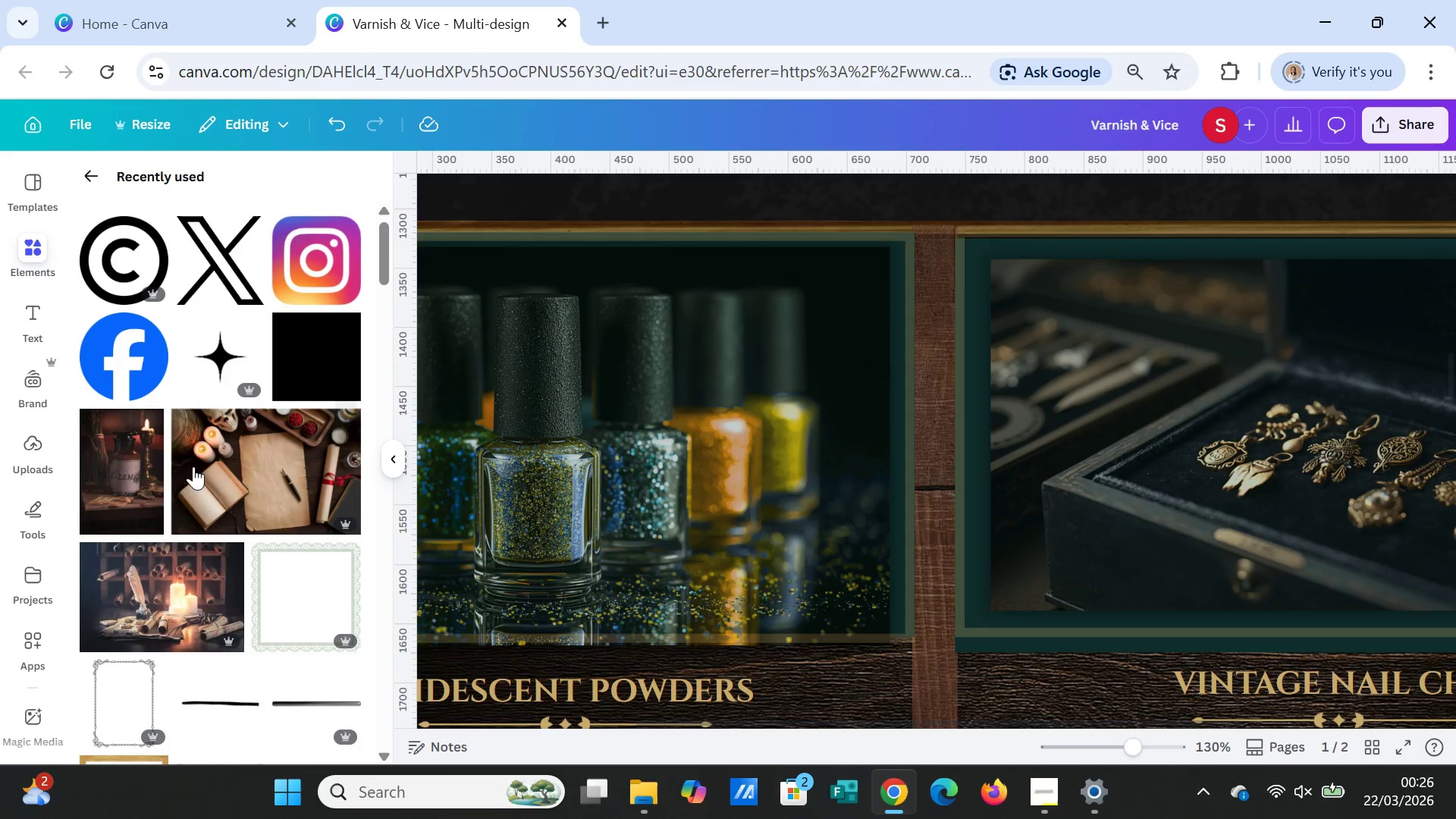 
scroll: coordinate [211, 484], scroll_direction: down, amount: 14.0
 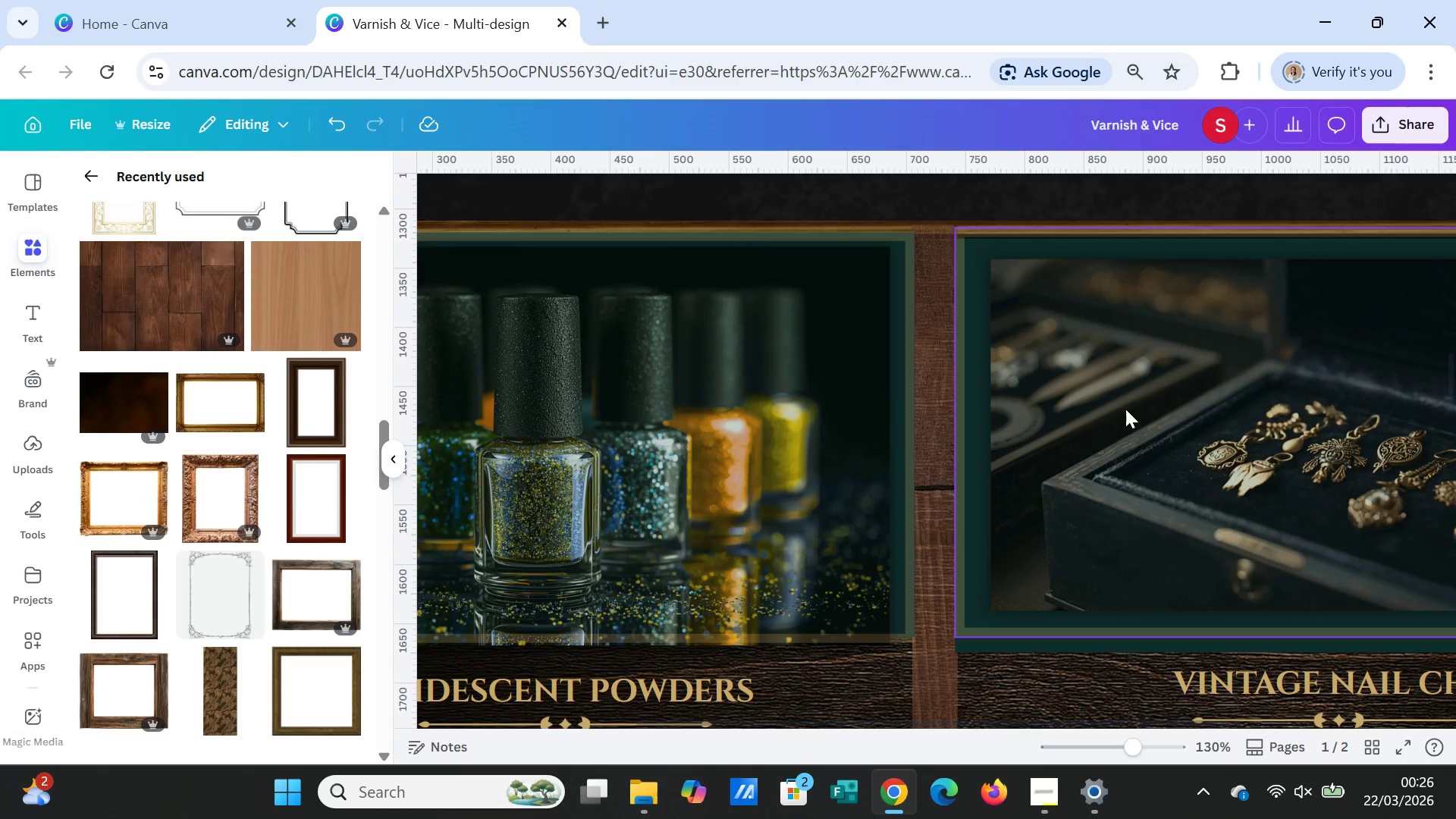 
scroll: coordinate [1228, 456], scroll_direction: up, amount: 7.0
 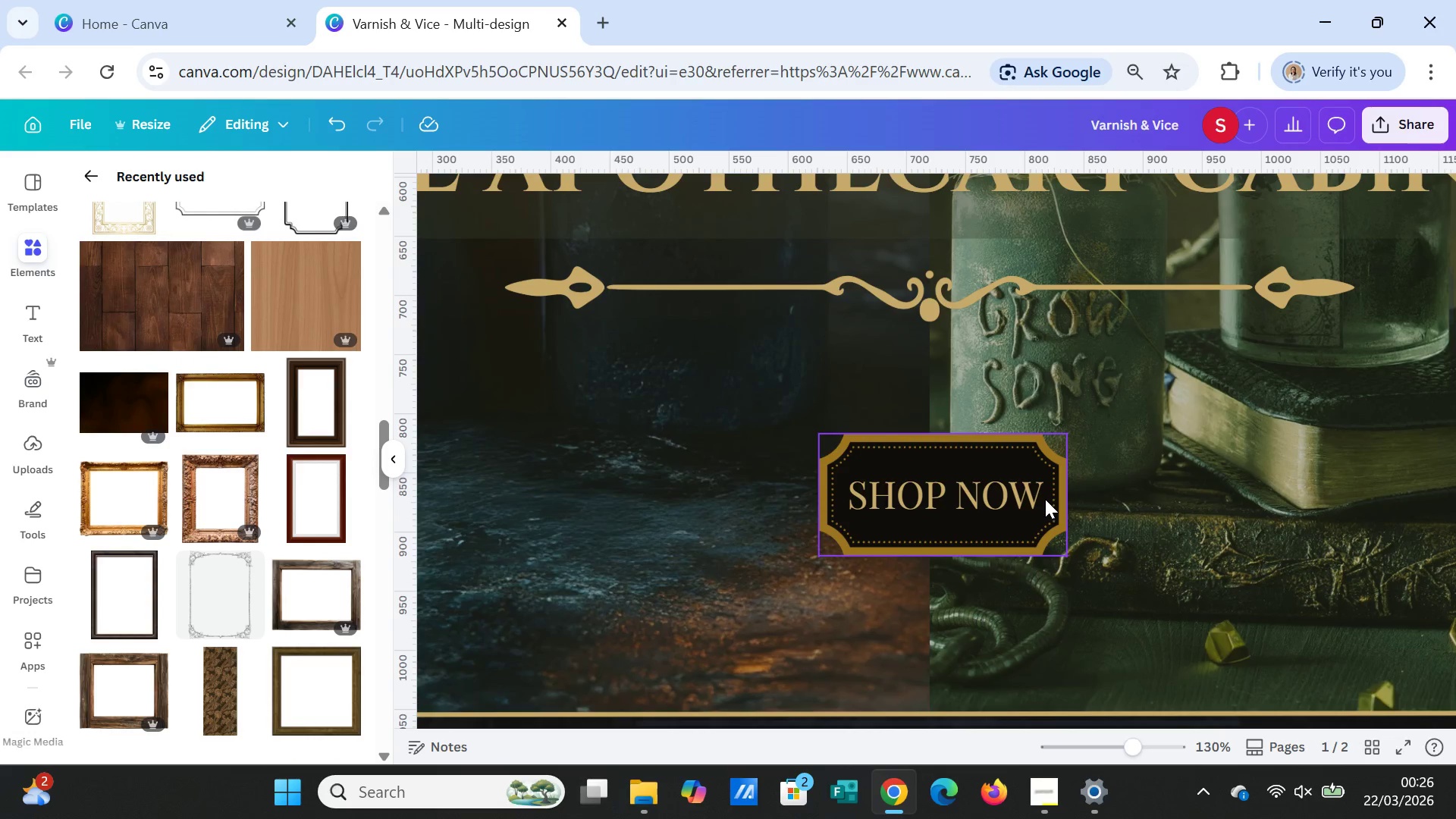 
left_click([1045, 499])
 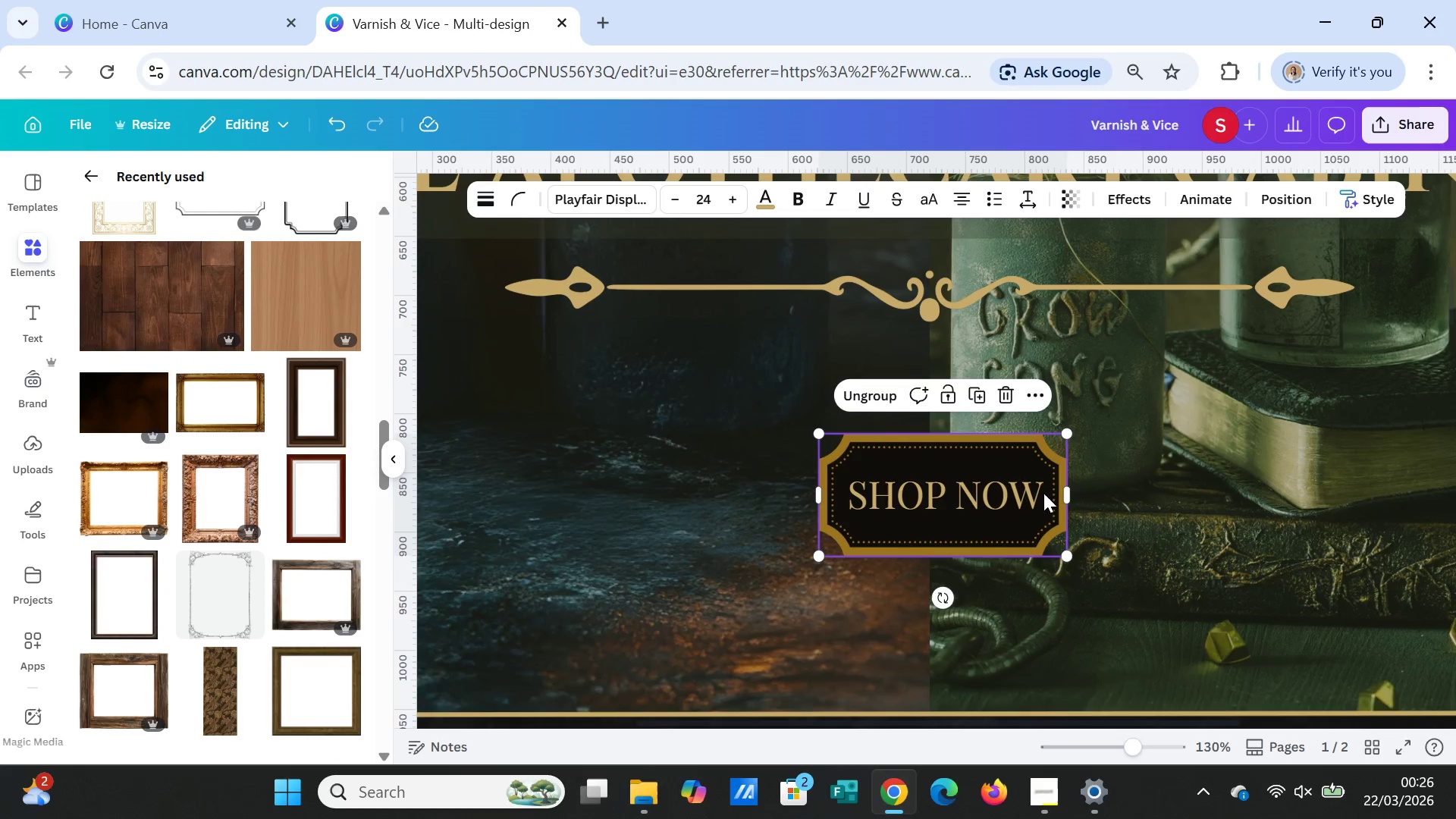 
key(Control+C)
 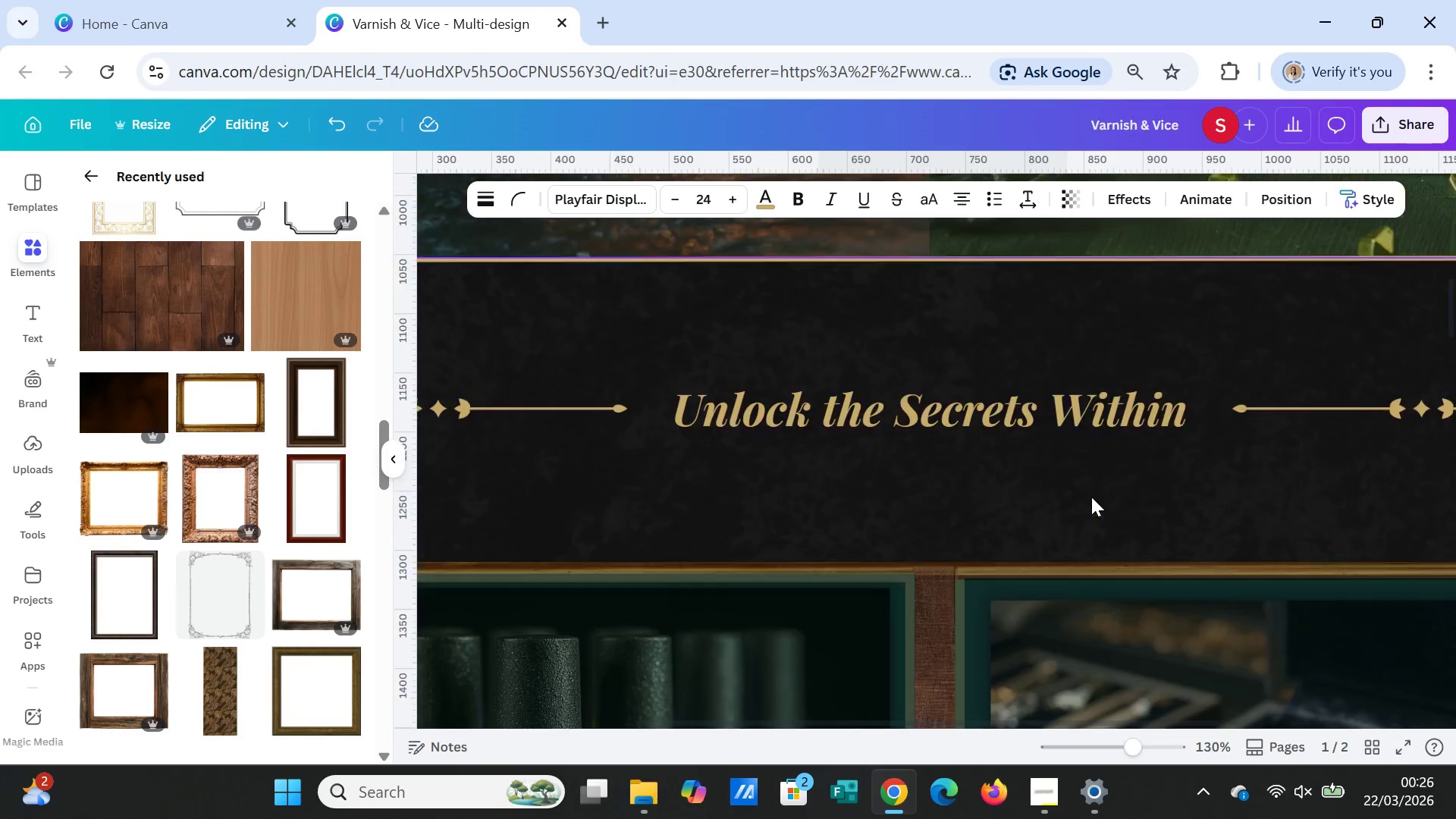 
scroll: coordinate [1107, 509], scroll_direction: down, amount: 27.0
 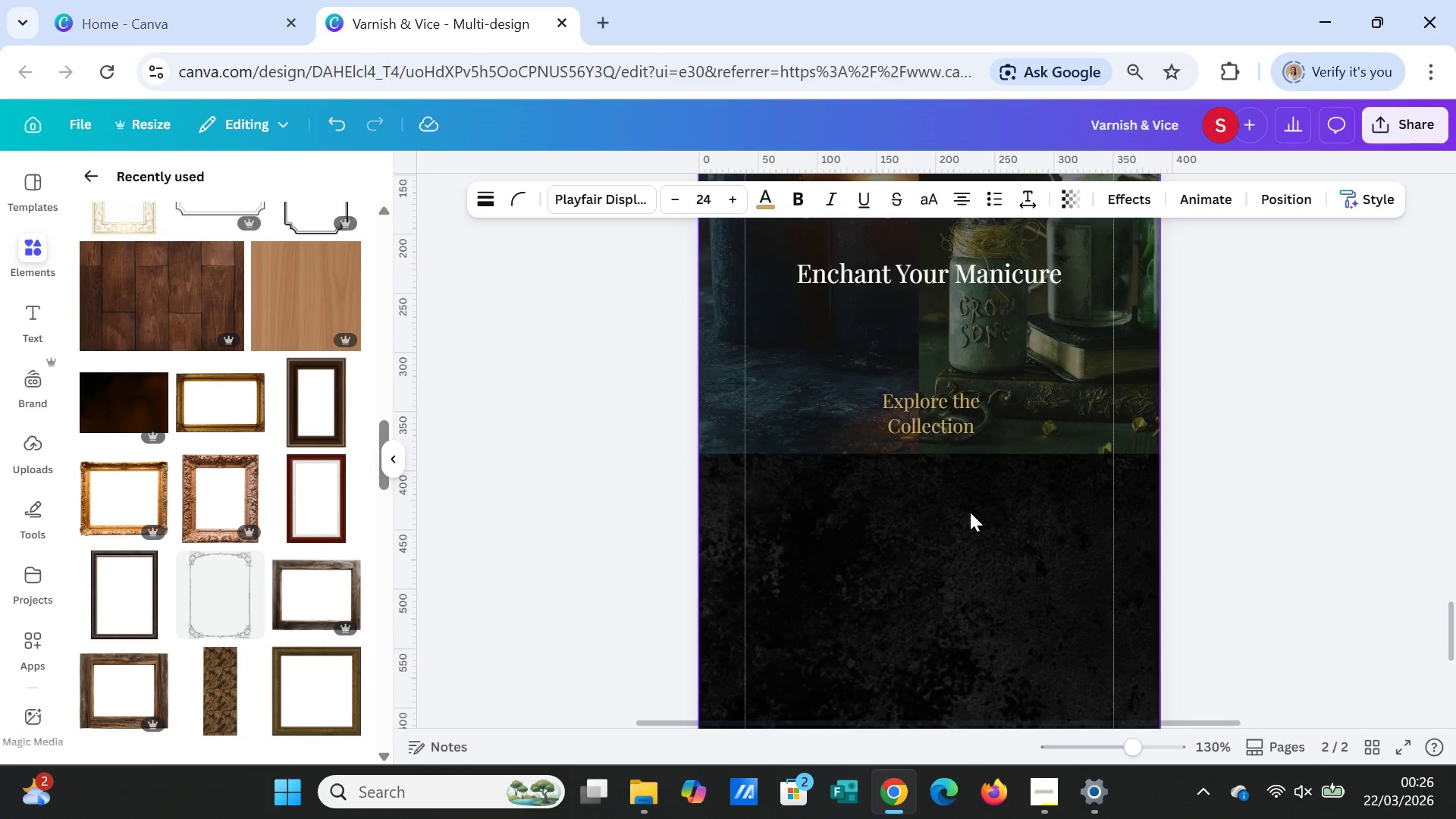 
left_click([970, 512])
 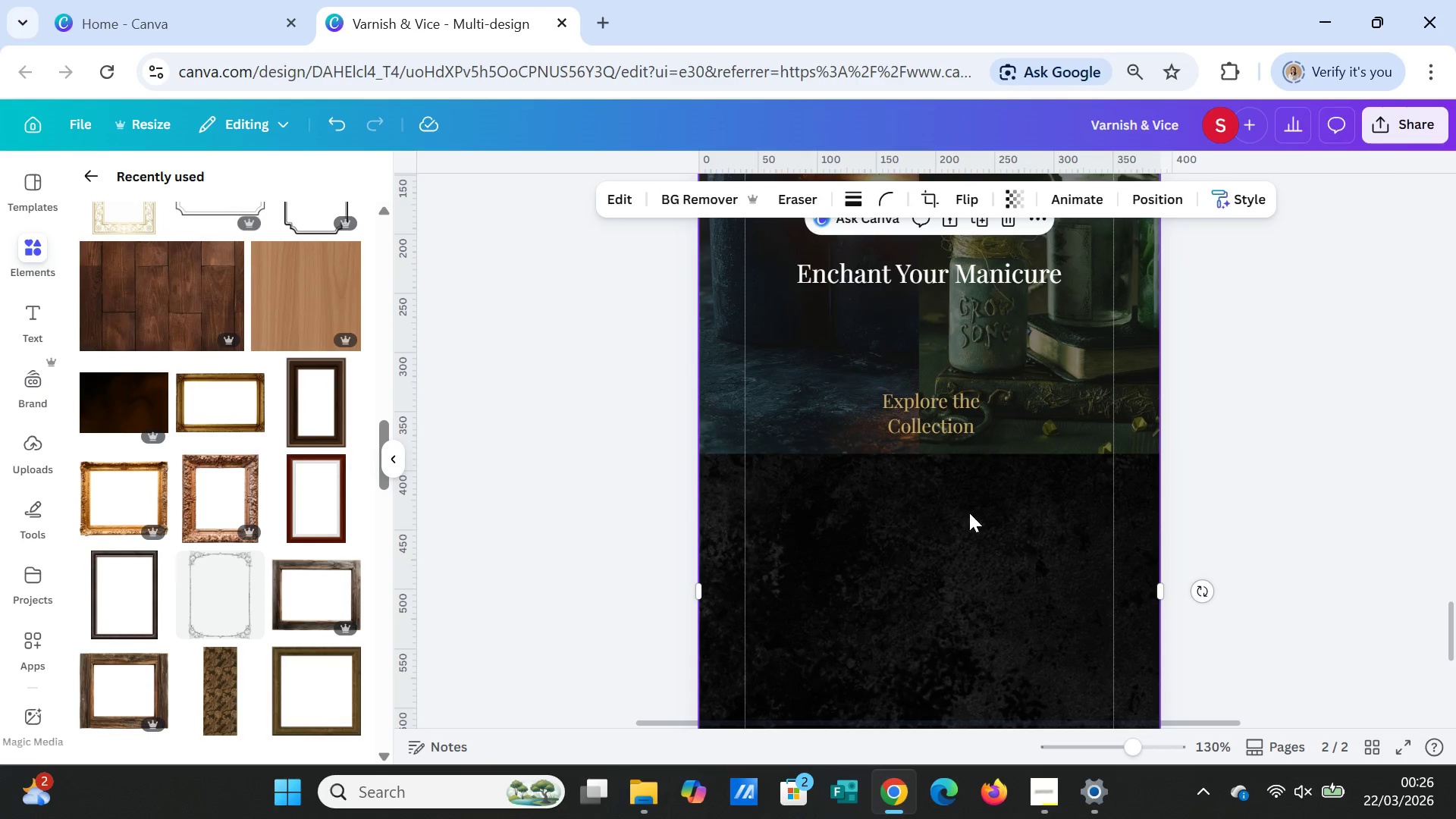 
key(Control+V)
 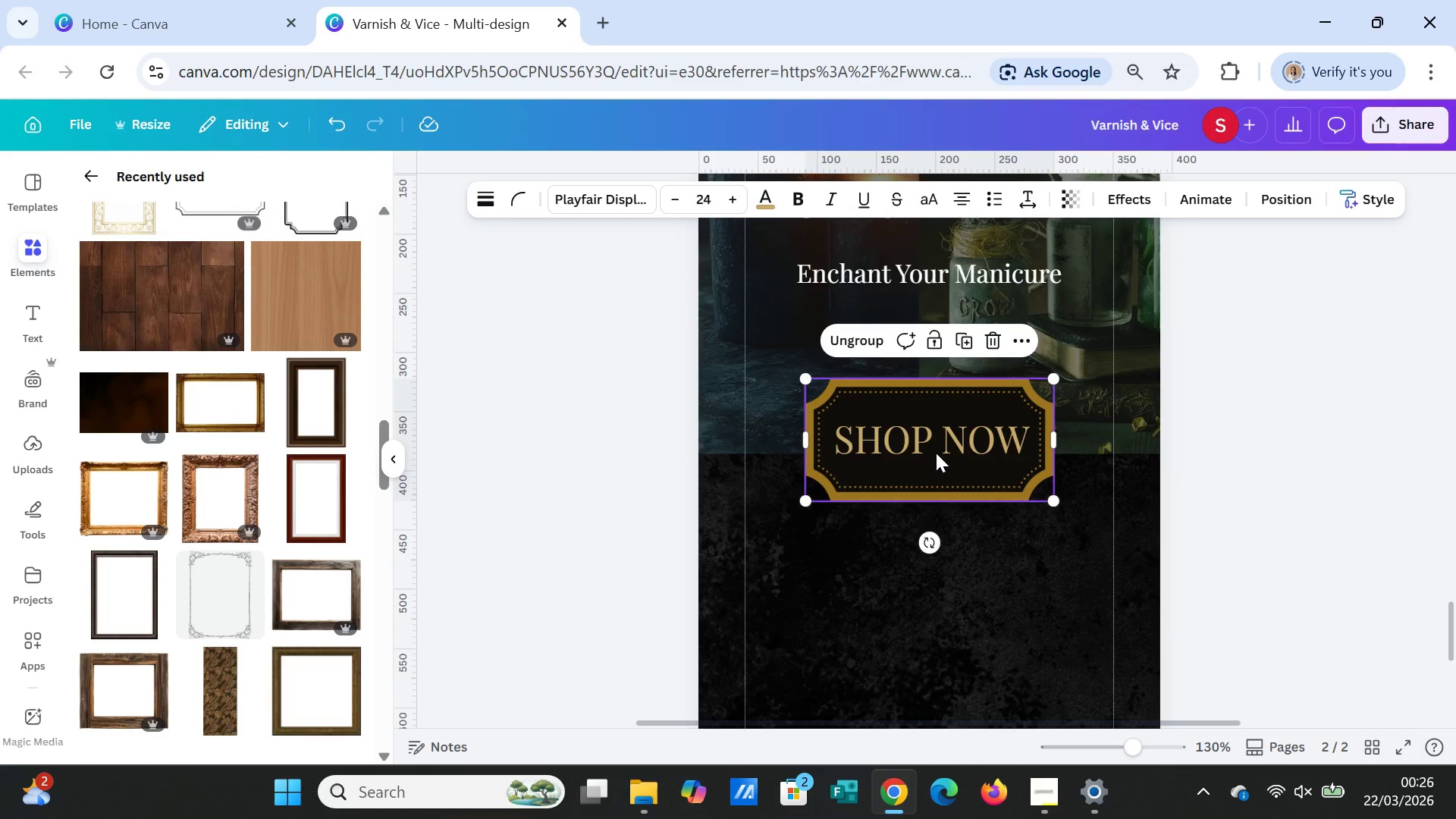 
left_click_drag(start_coordinate=[937, 454], to_coordinate=[957, 551])
 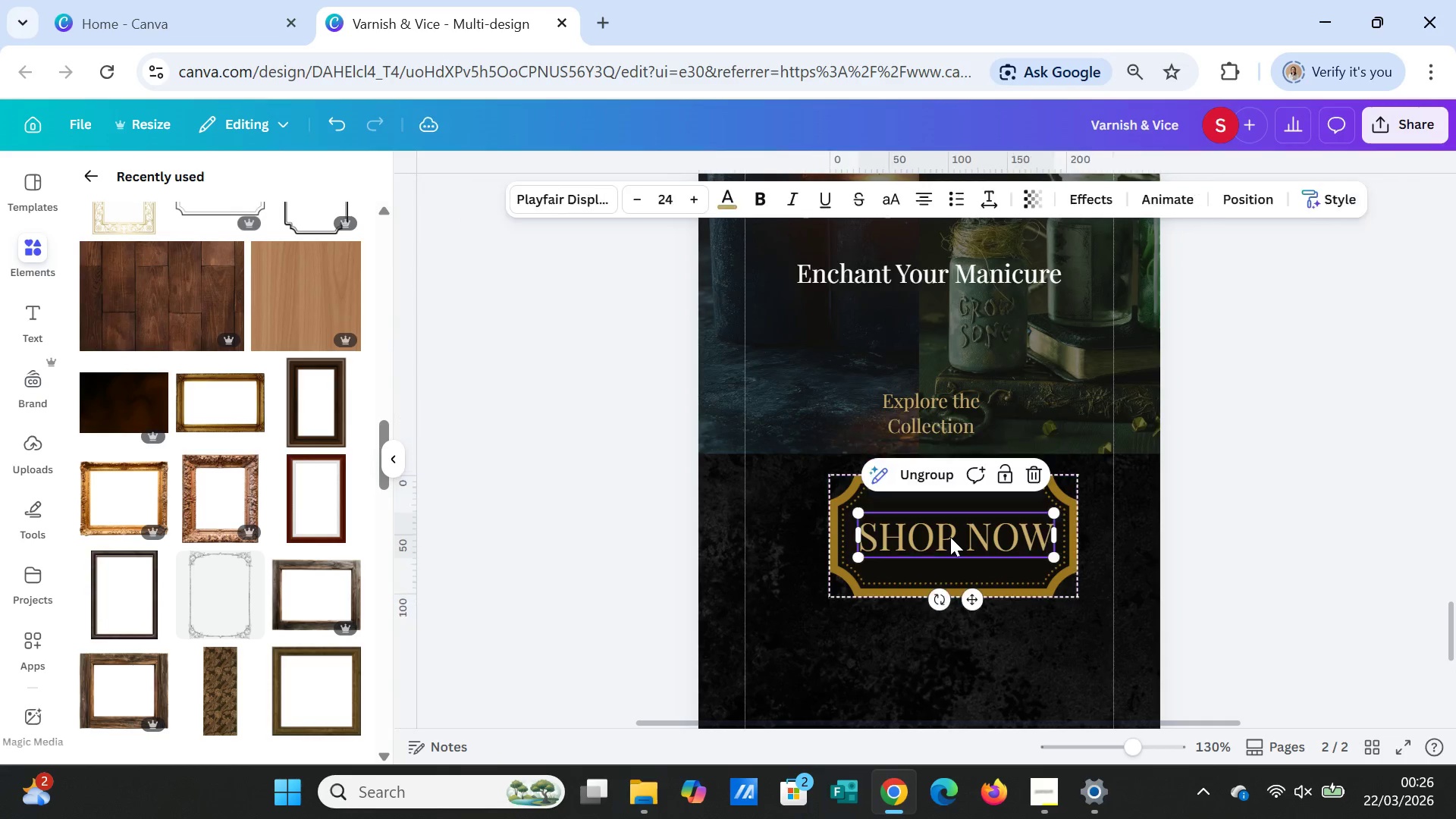 
double_click([950, 537])
 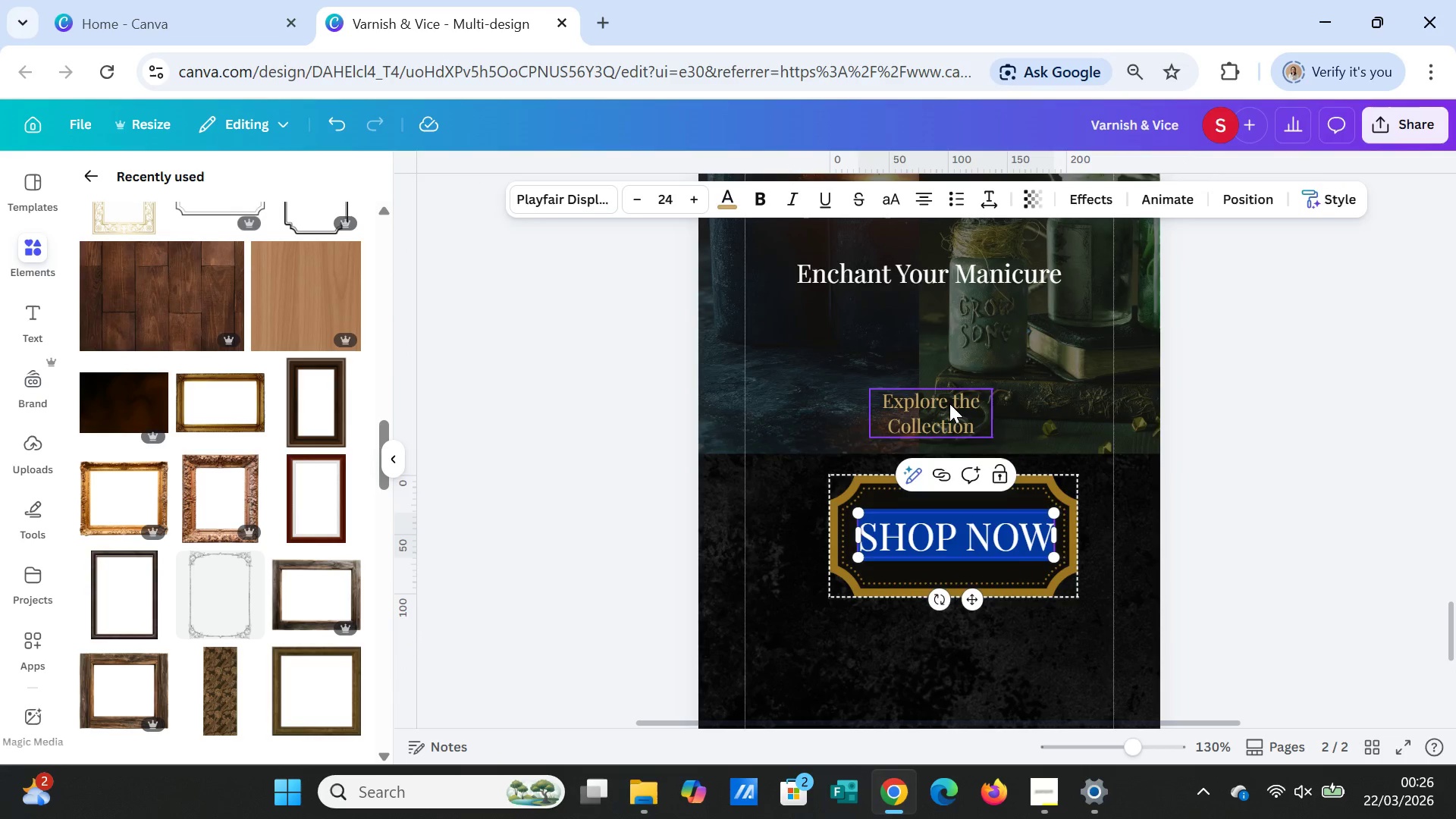 
double_click([949, 403])
 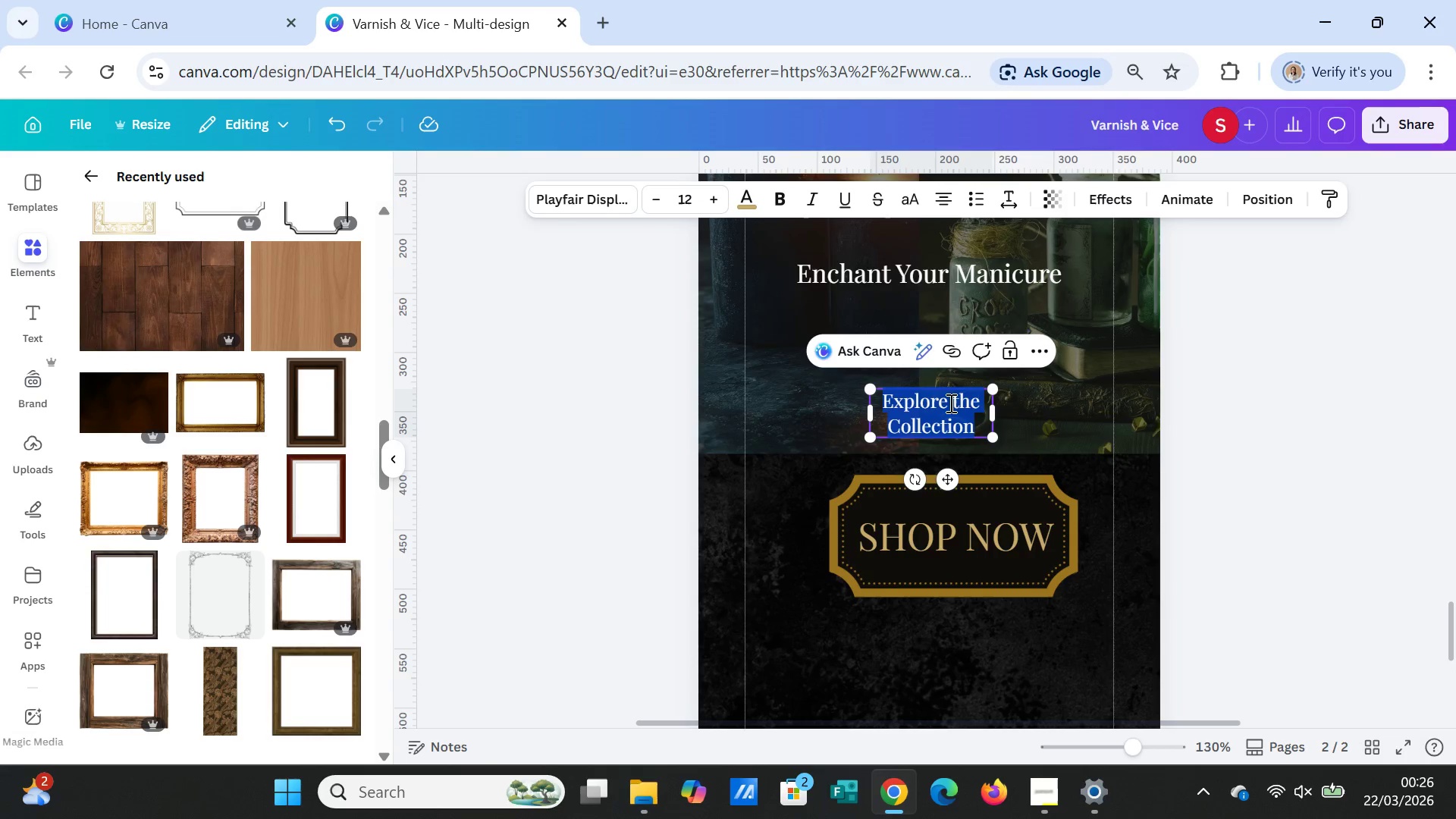 
triple_click([949, 403])
 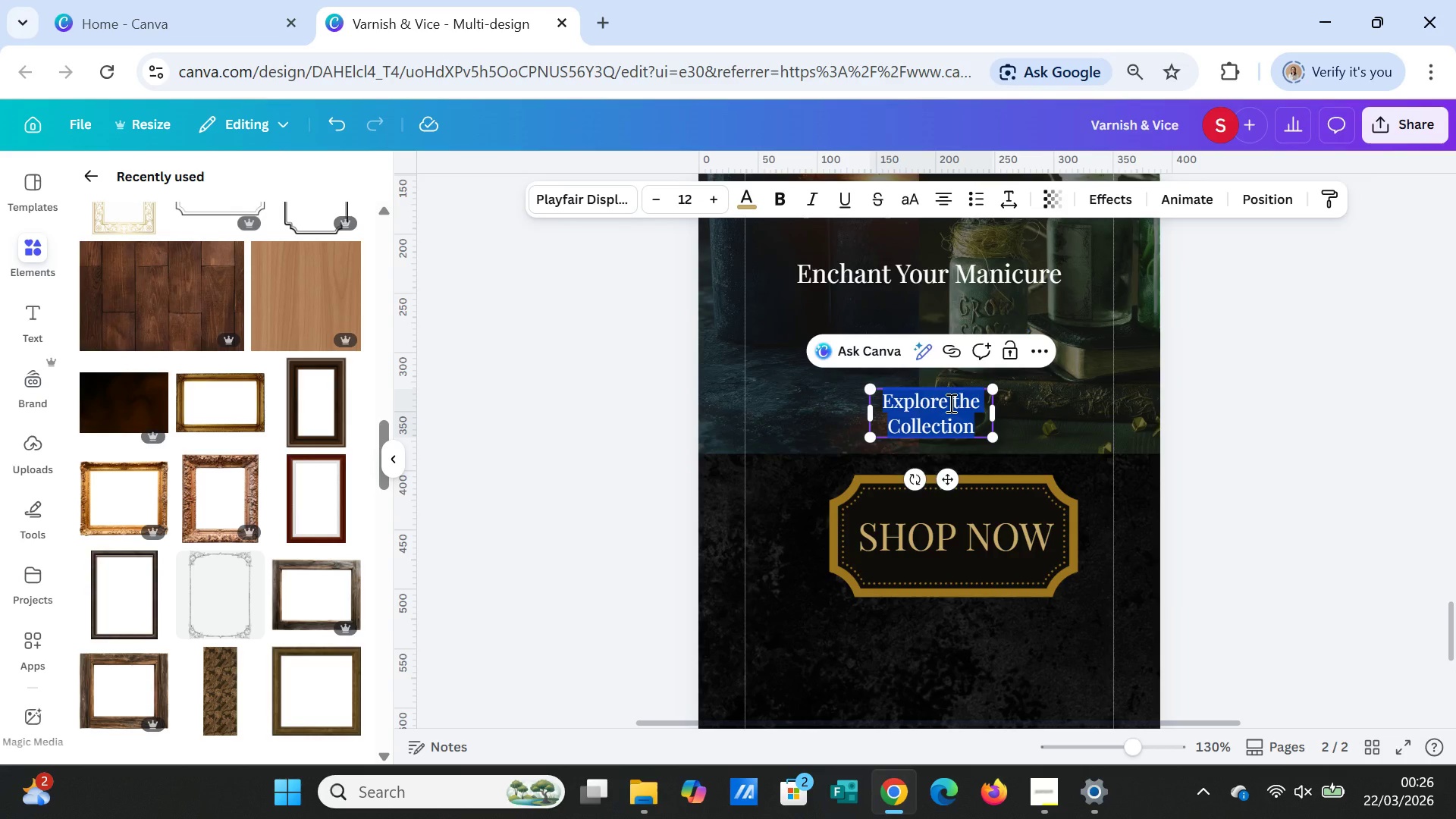 
key(Control+X)
 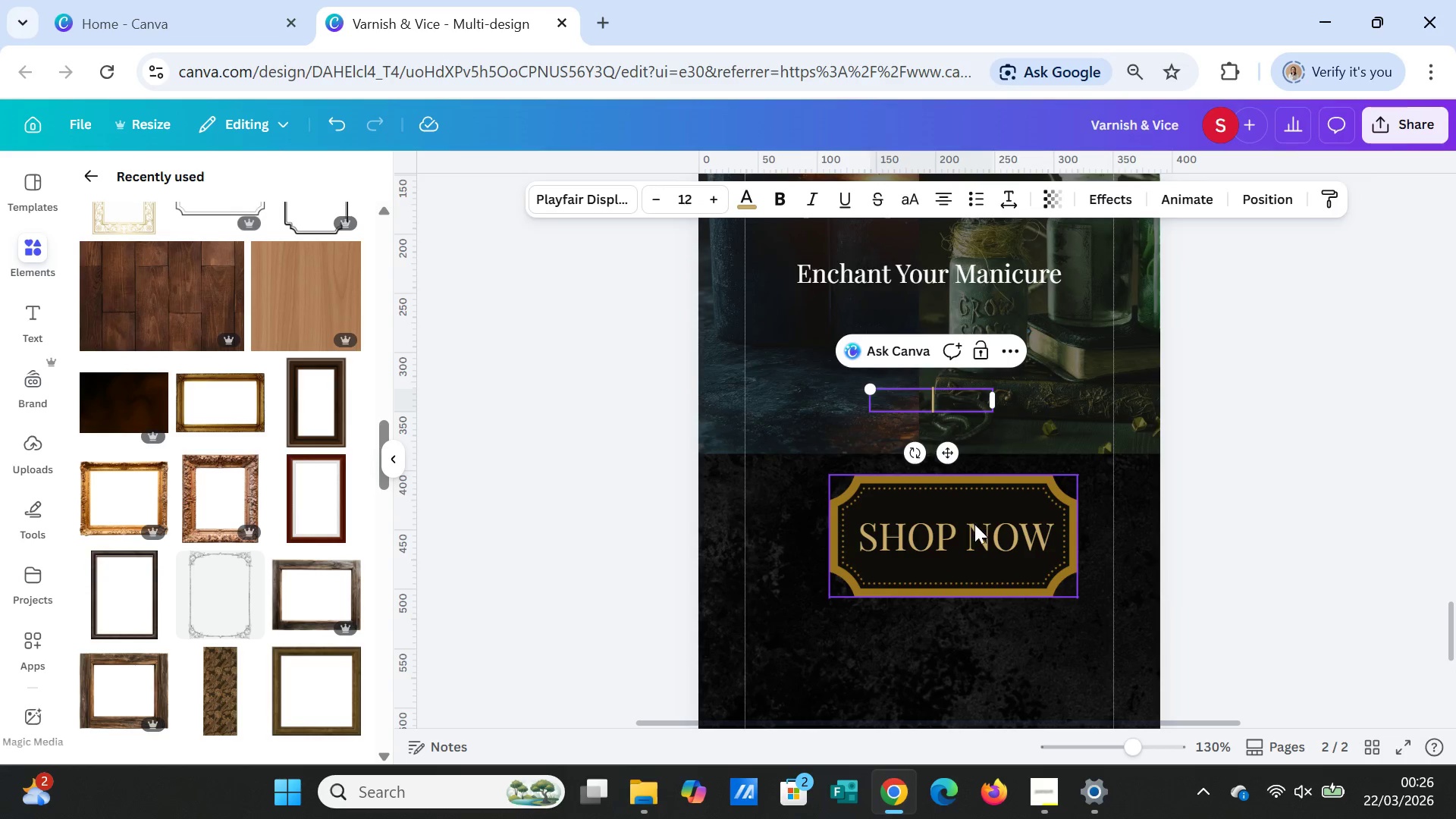 
double_click([974, 525])
 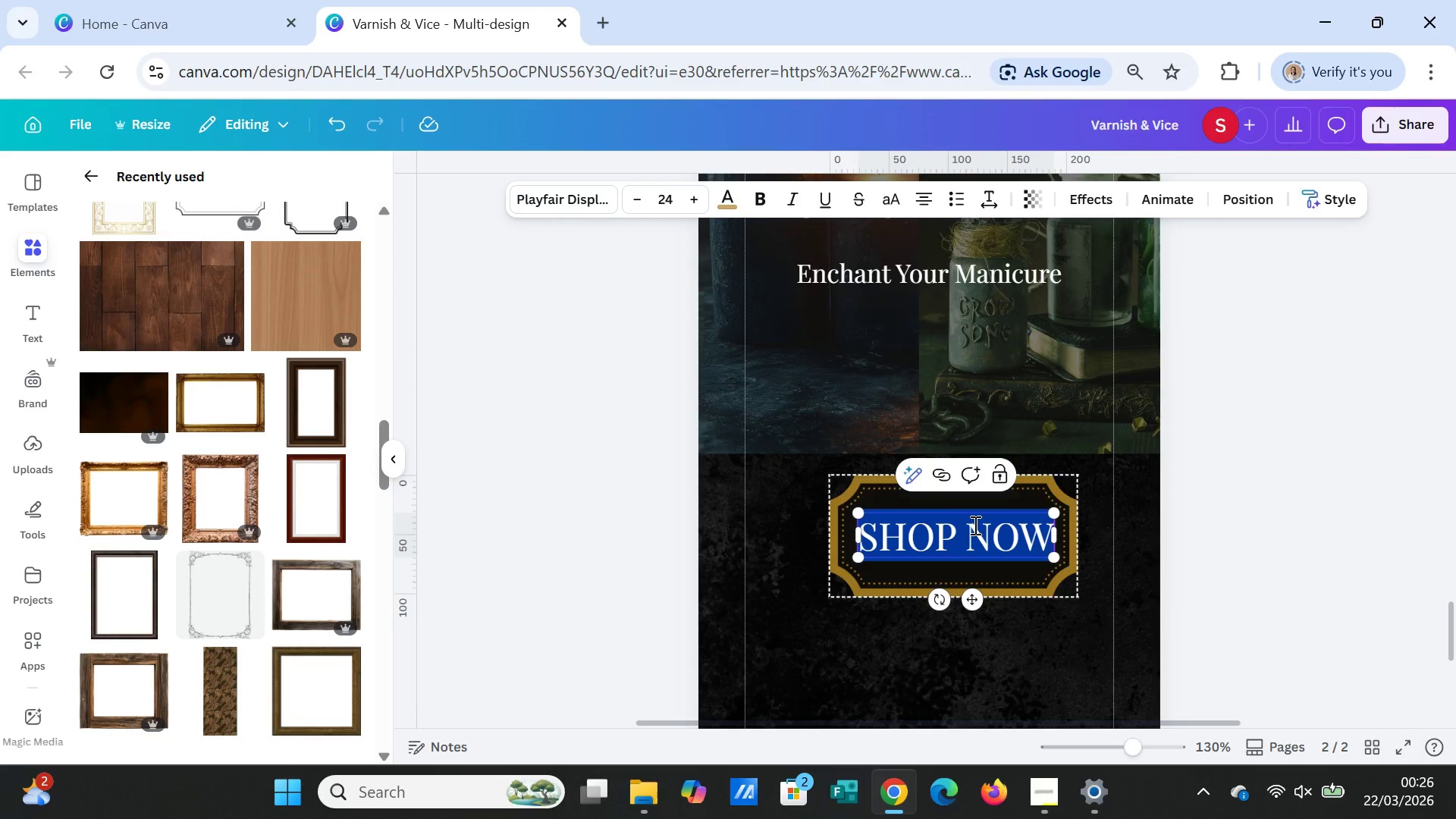 
key(Control+V)
 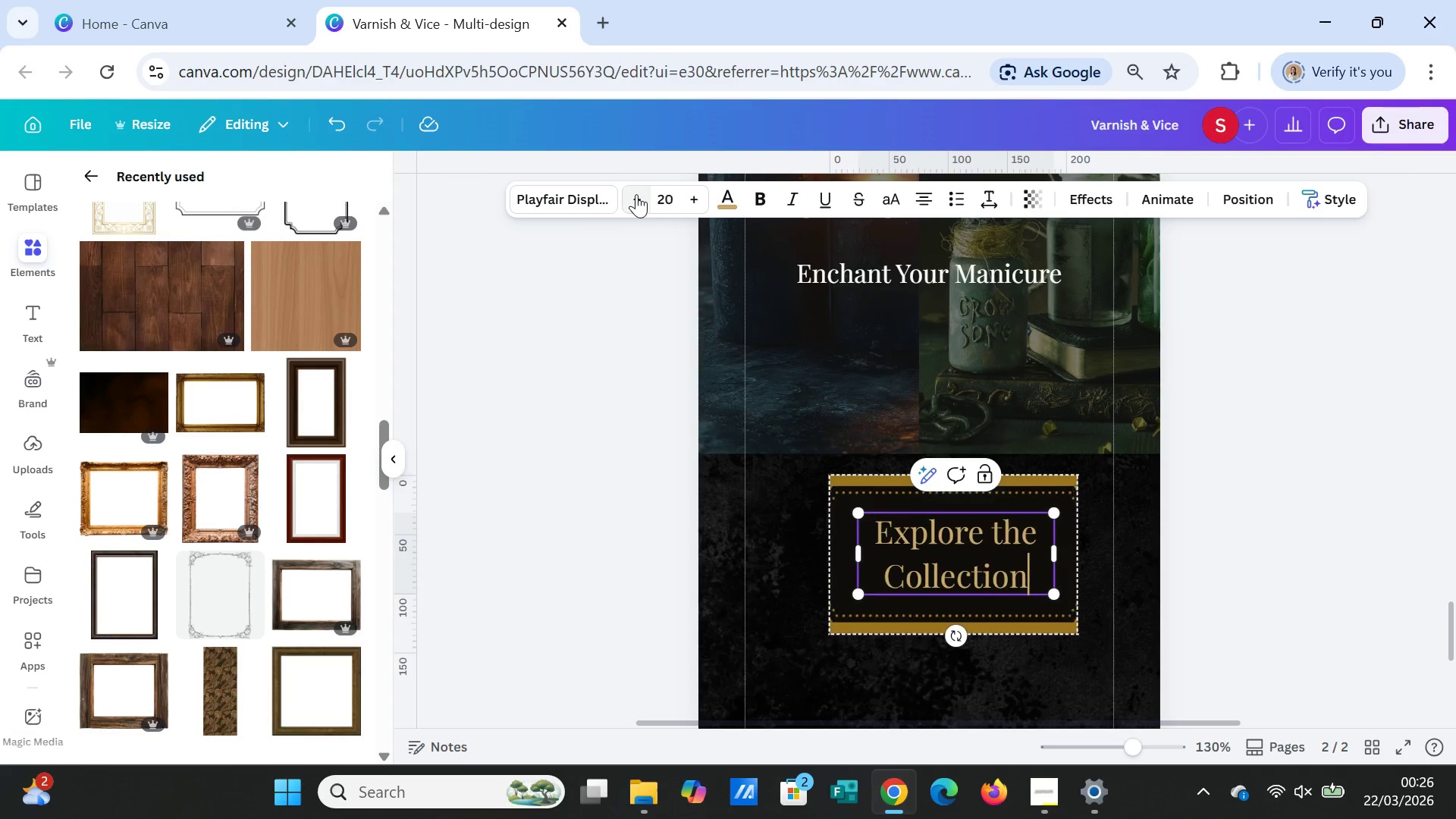 
left_click([636, 194])
 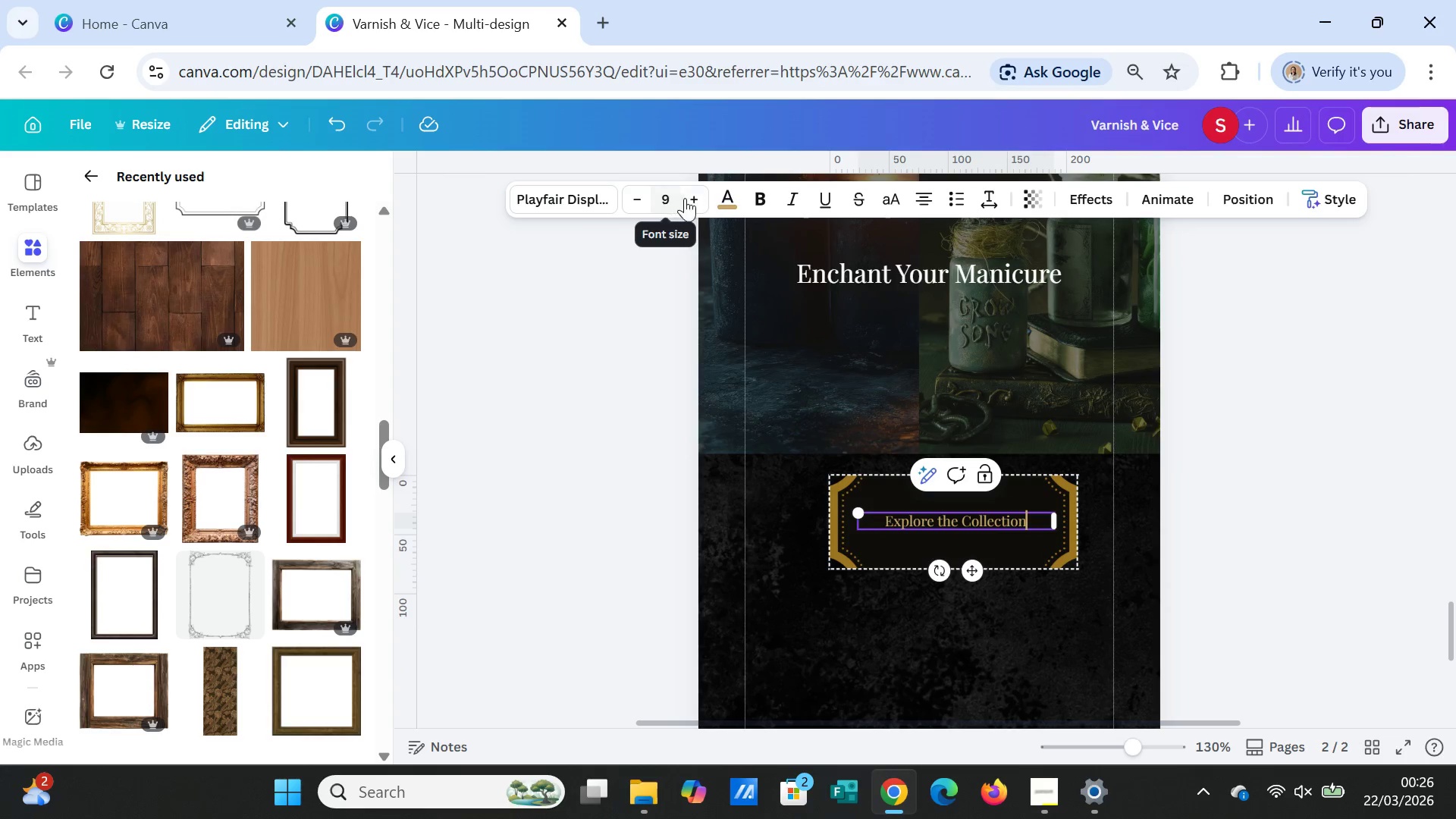 
double_click([689, 198])
 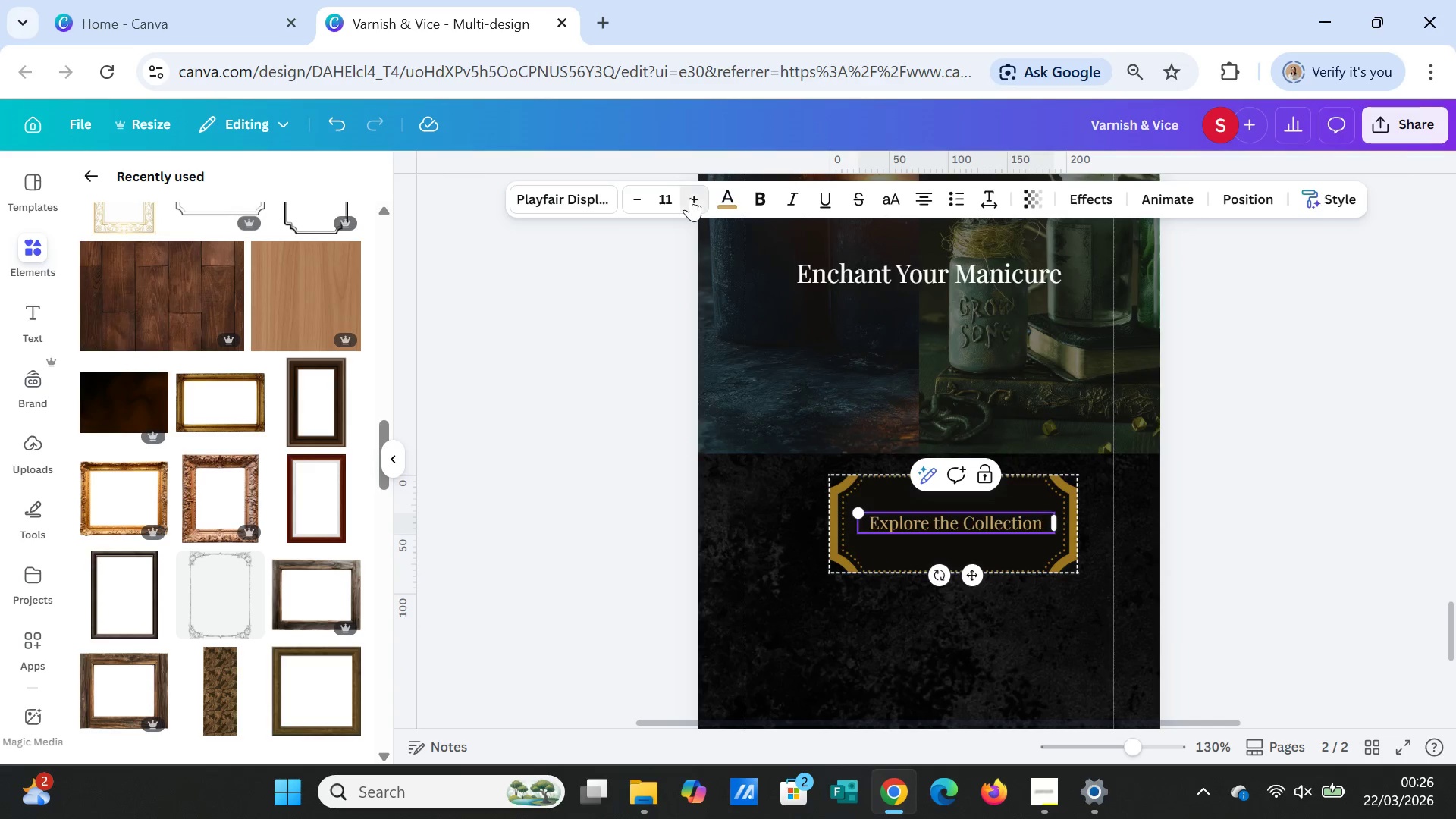 
triple_click([690, 198])
 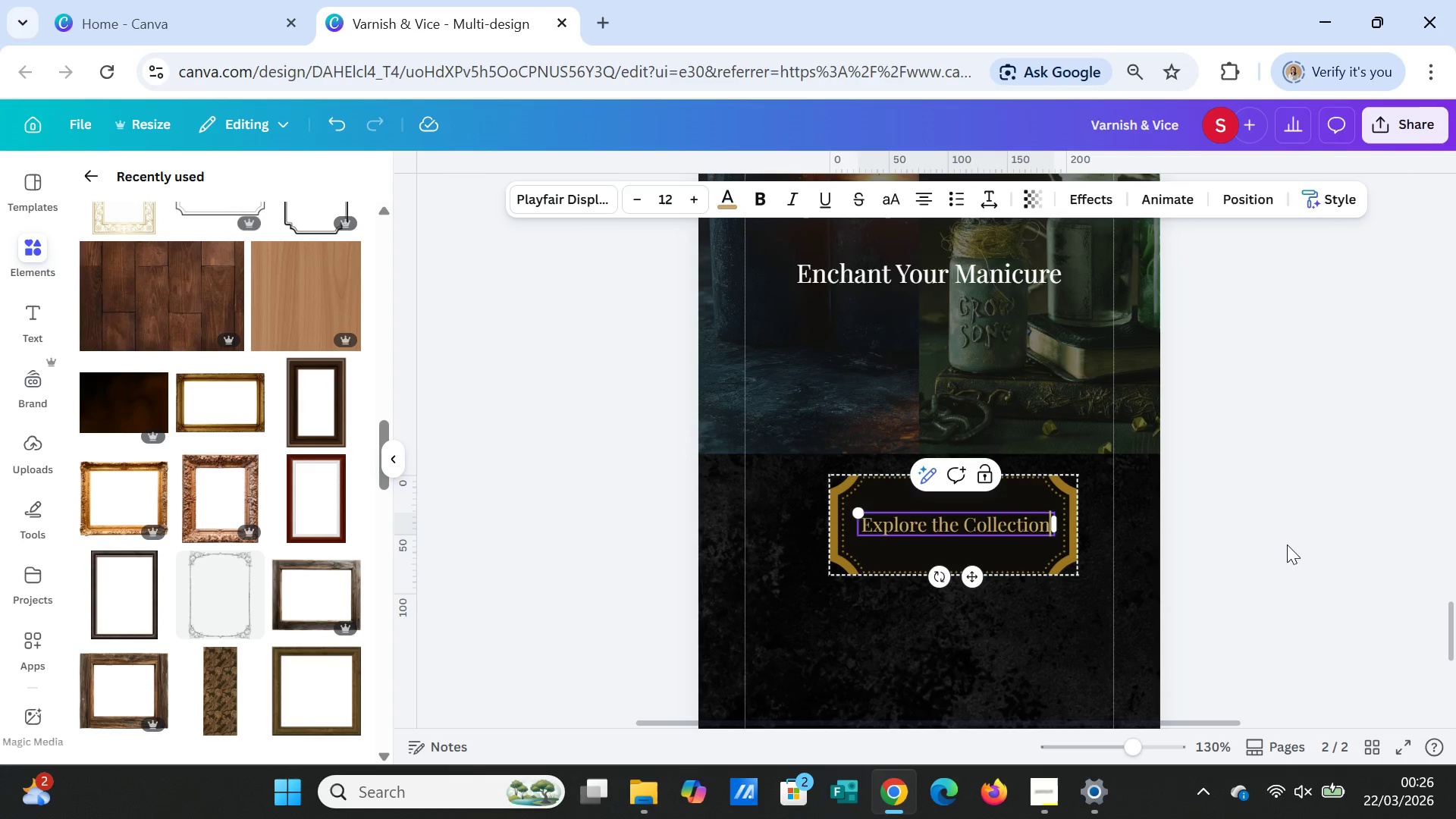 
left_click([1289, 546])
 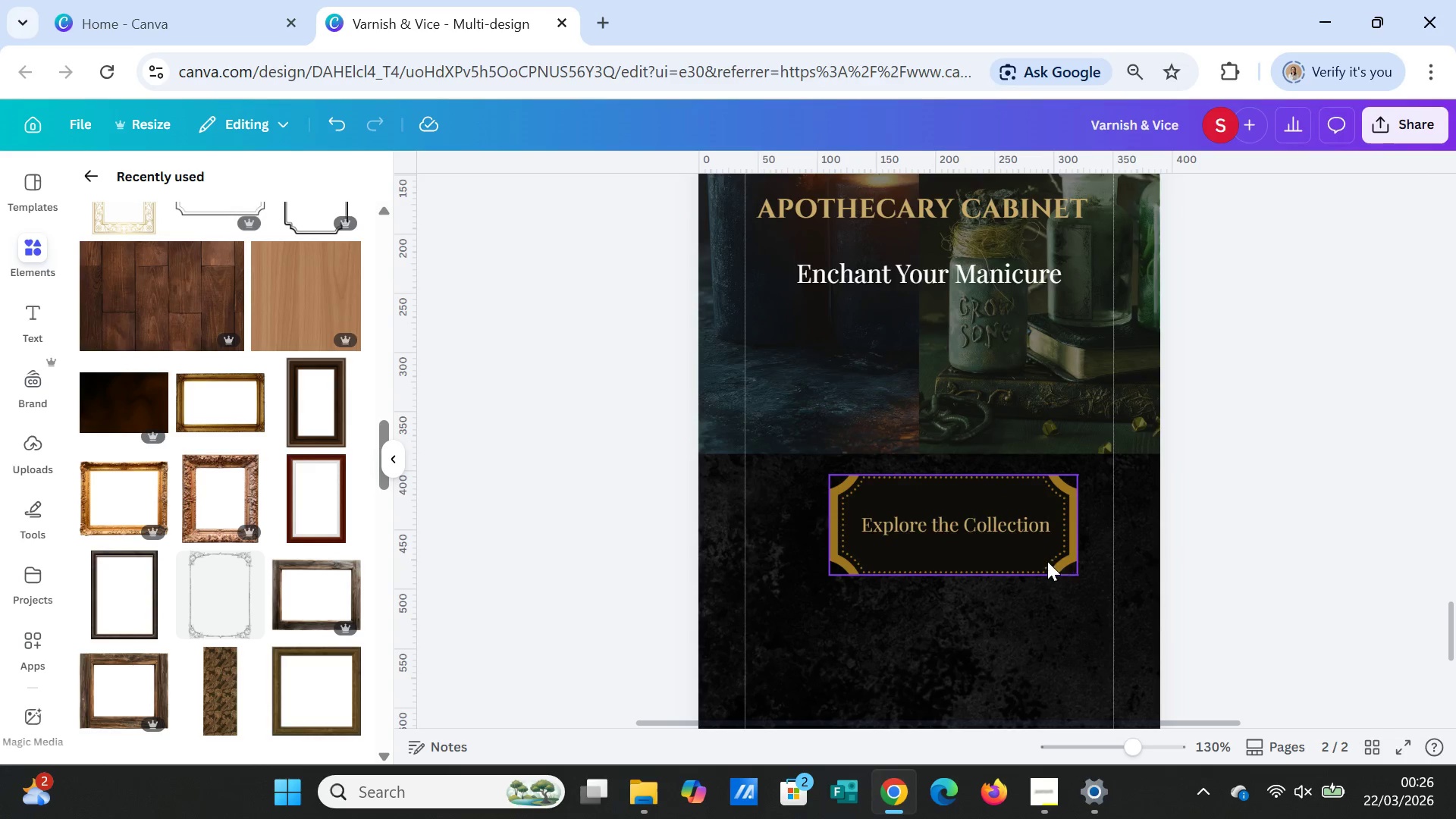 
left_click([1041, 559])
 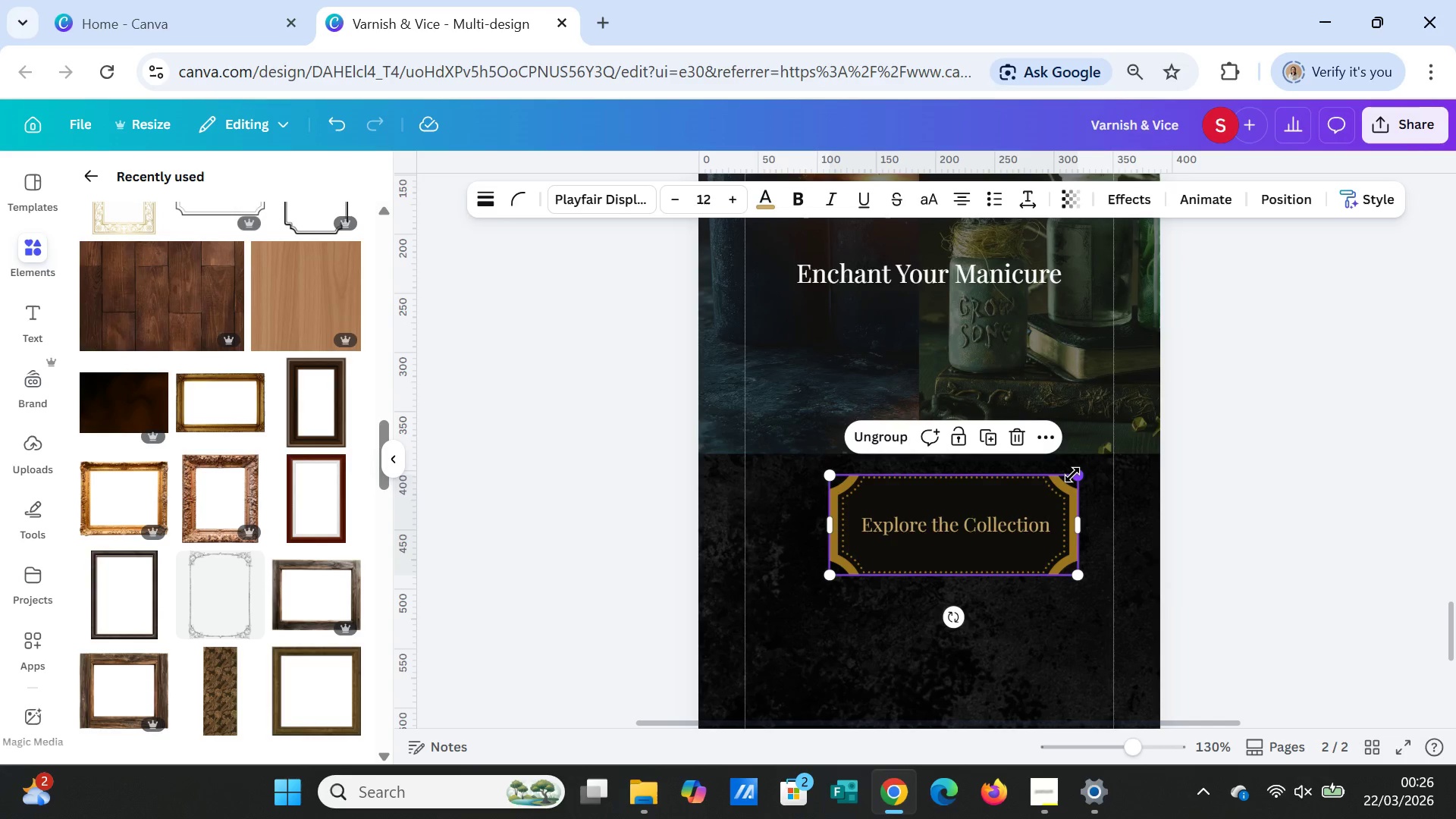 
left_click_drag(start_coordinate=[1074, 475], to_coordinate=[989, 543])
 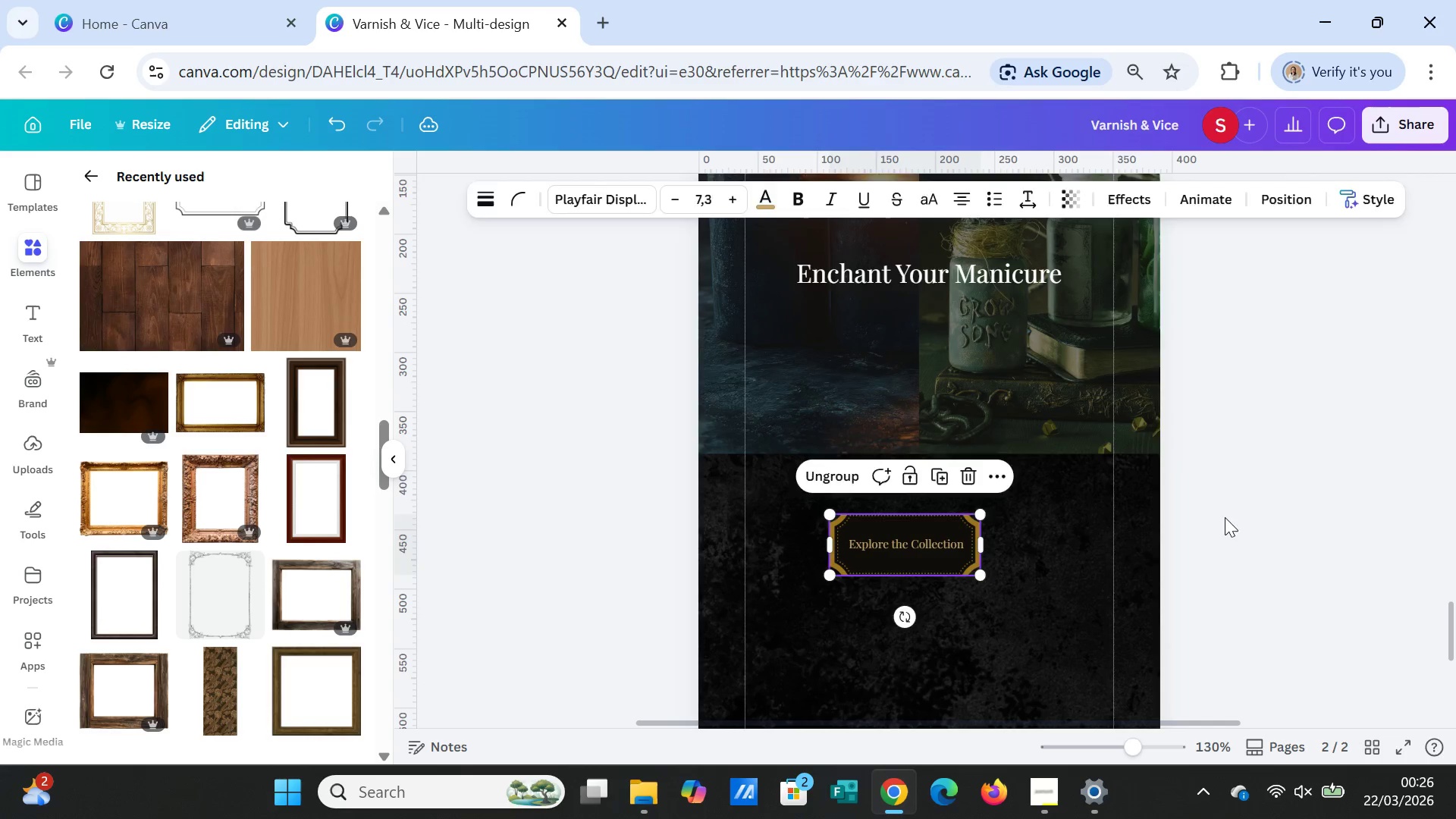 
left_click([1225, 517])
 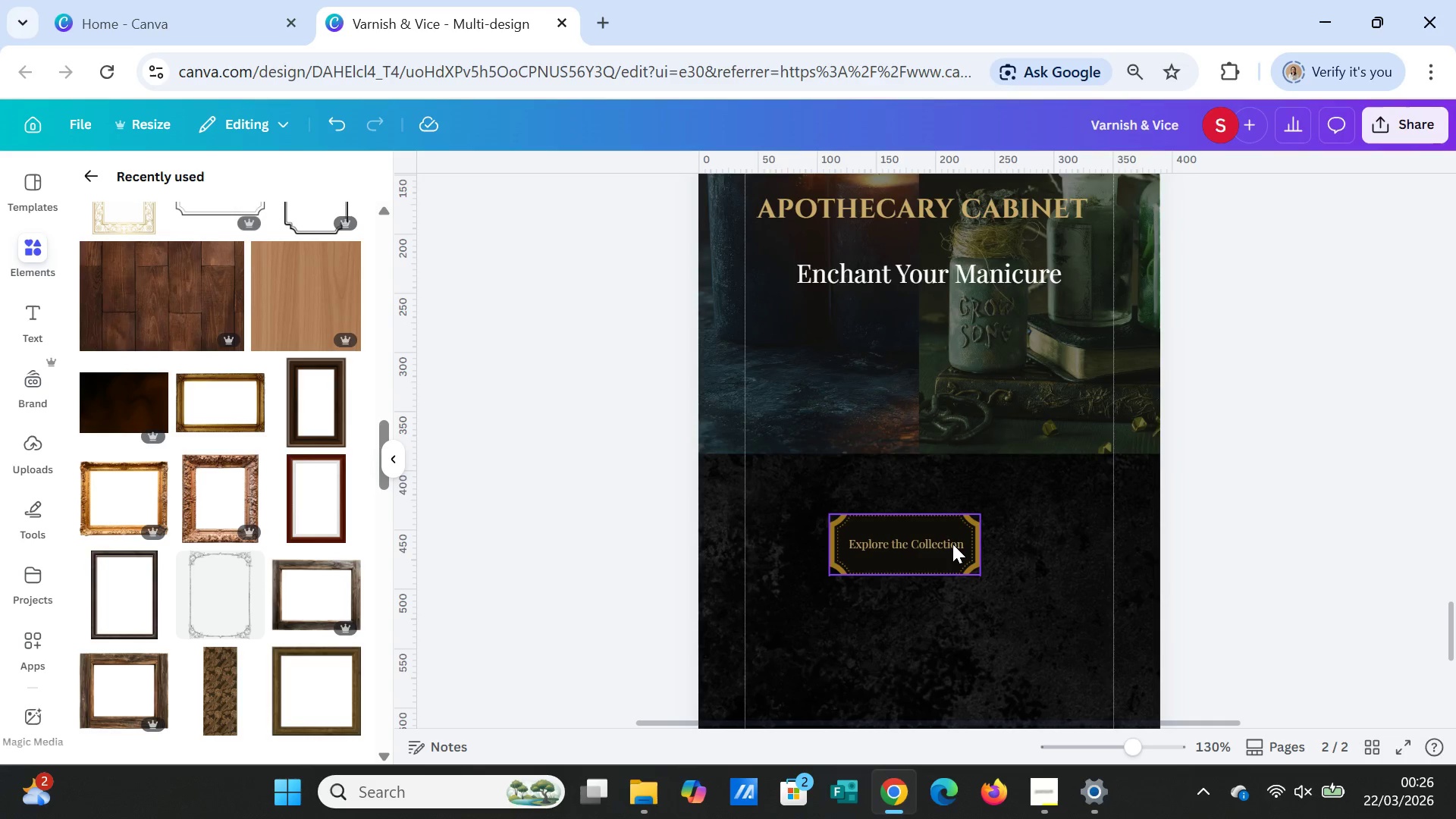 
left_click([952, 543])
 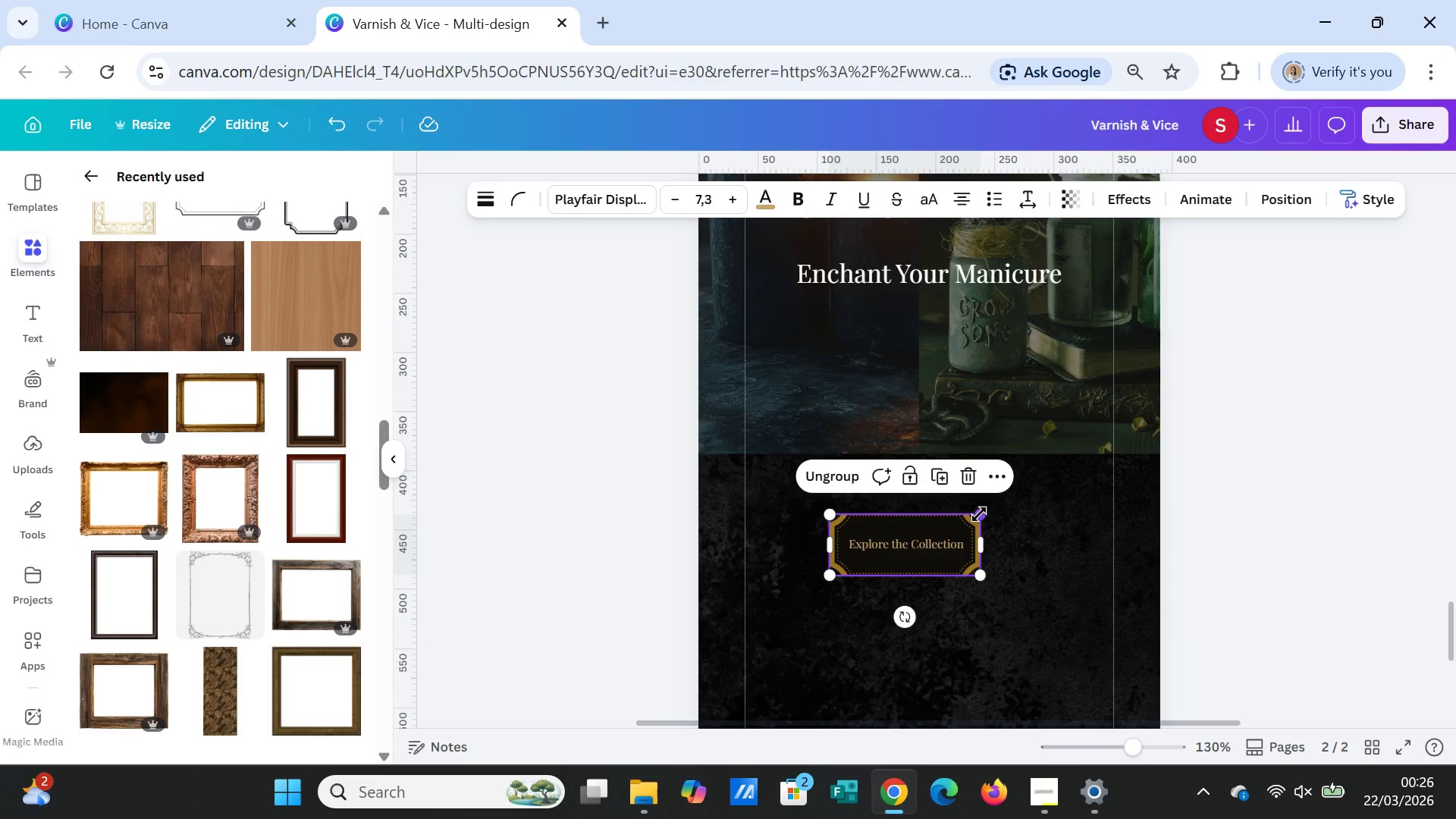 
left_click_drag(start_coordinate=[979, 514], to_coordinate=[953, 537])
 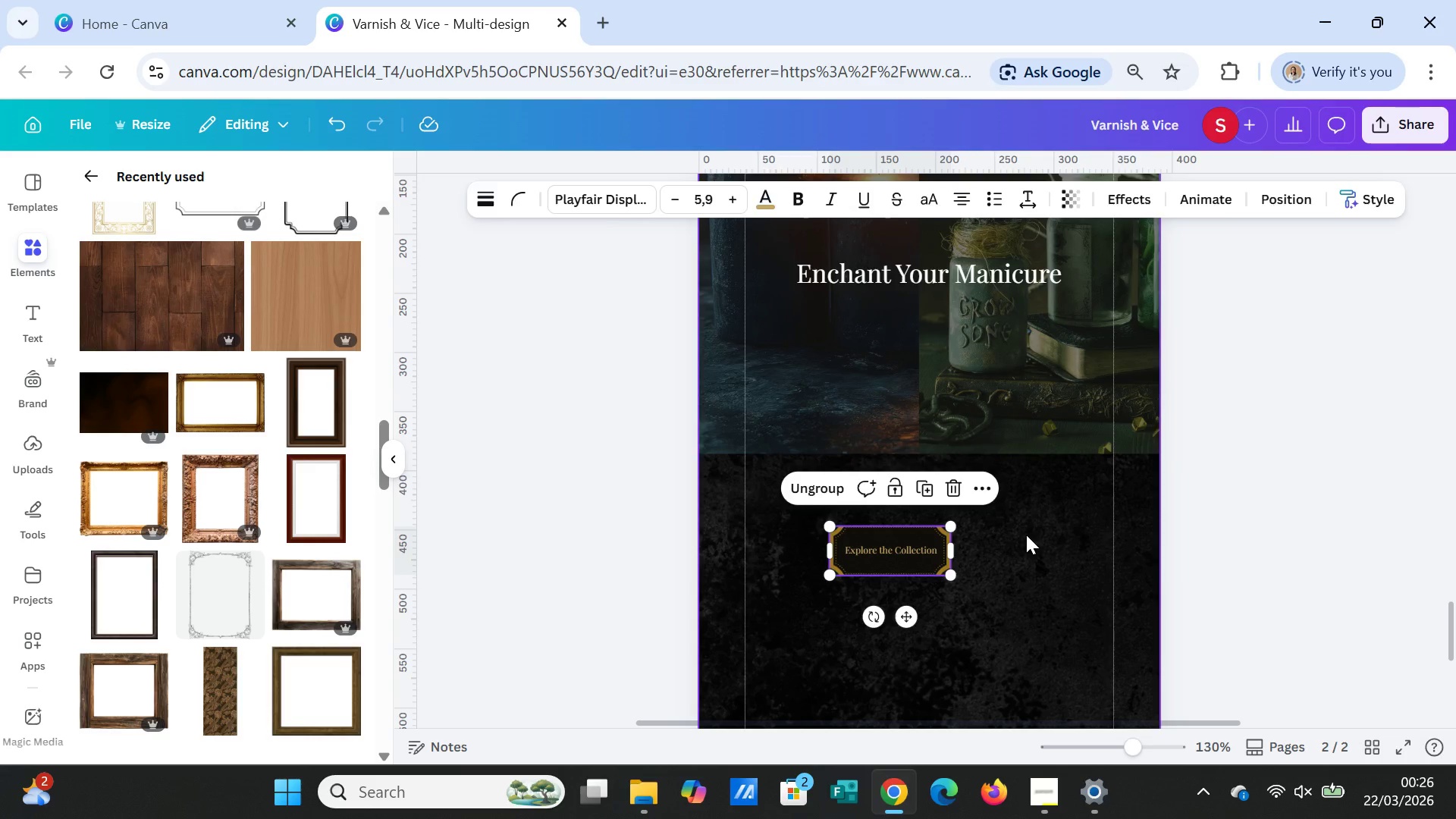 
left_click([1026, 535])
 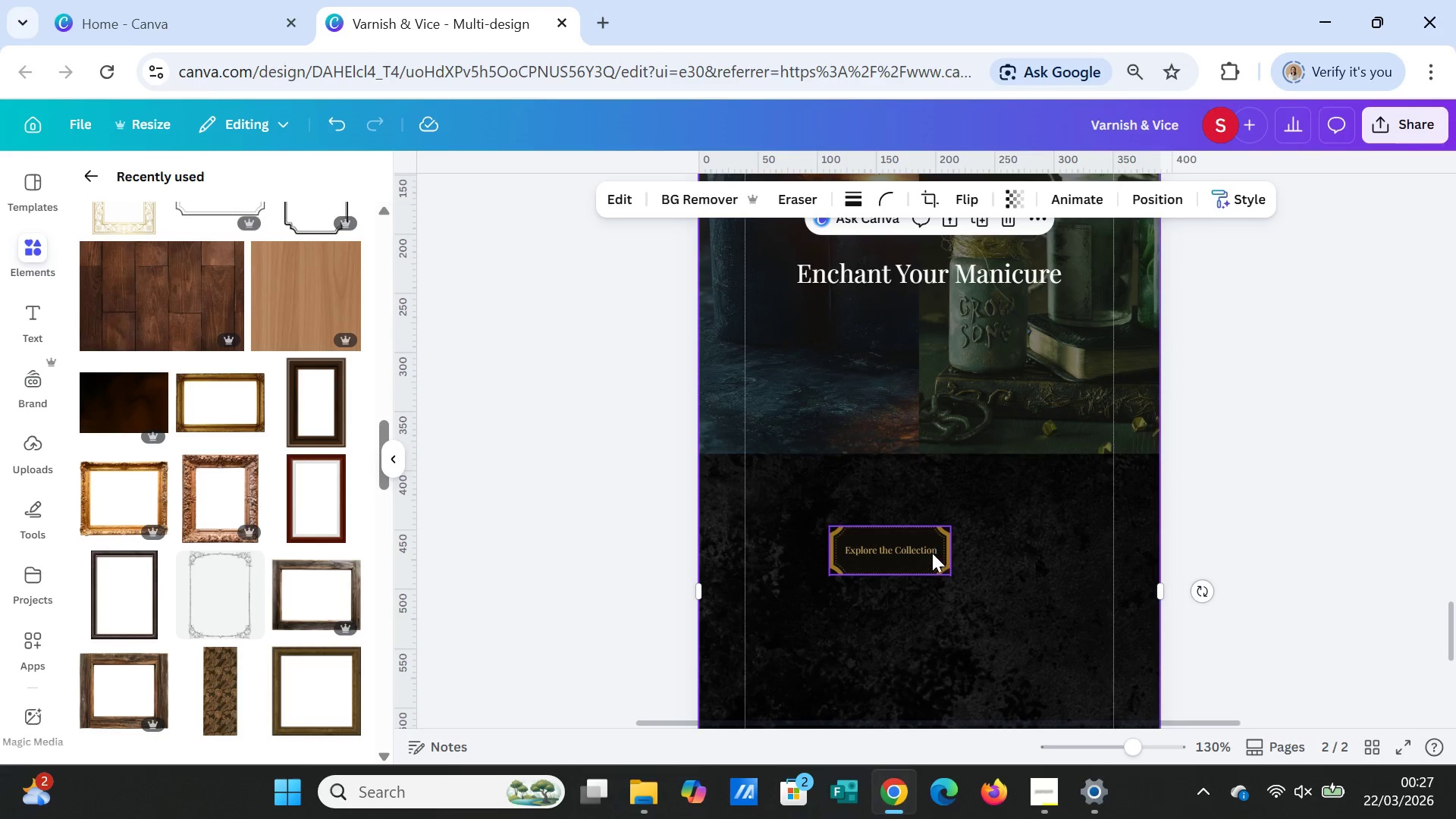 
left_click_drag(start_coordinate=[932, 553], to_coordinate=[965, 346])
 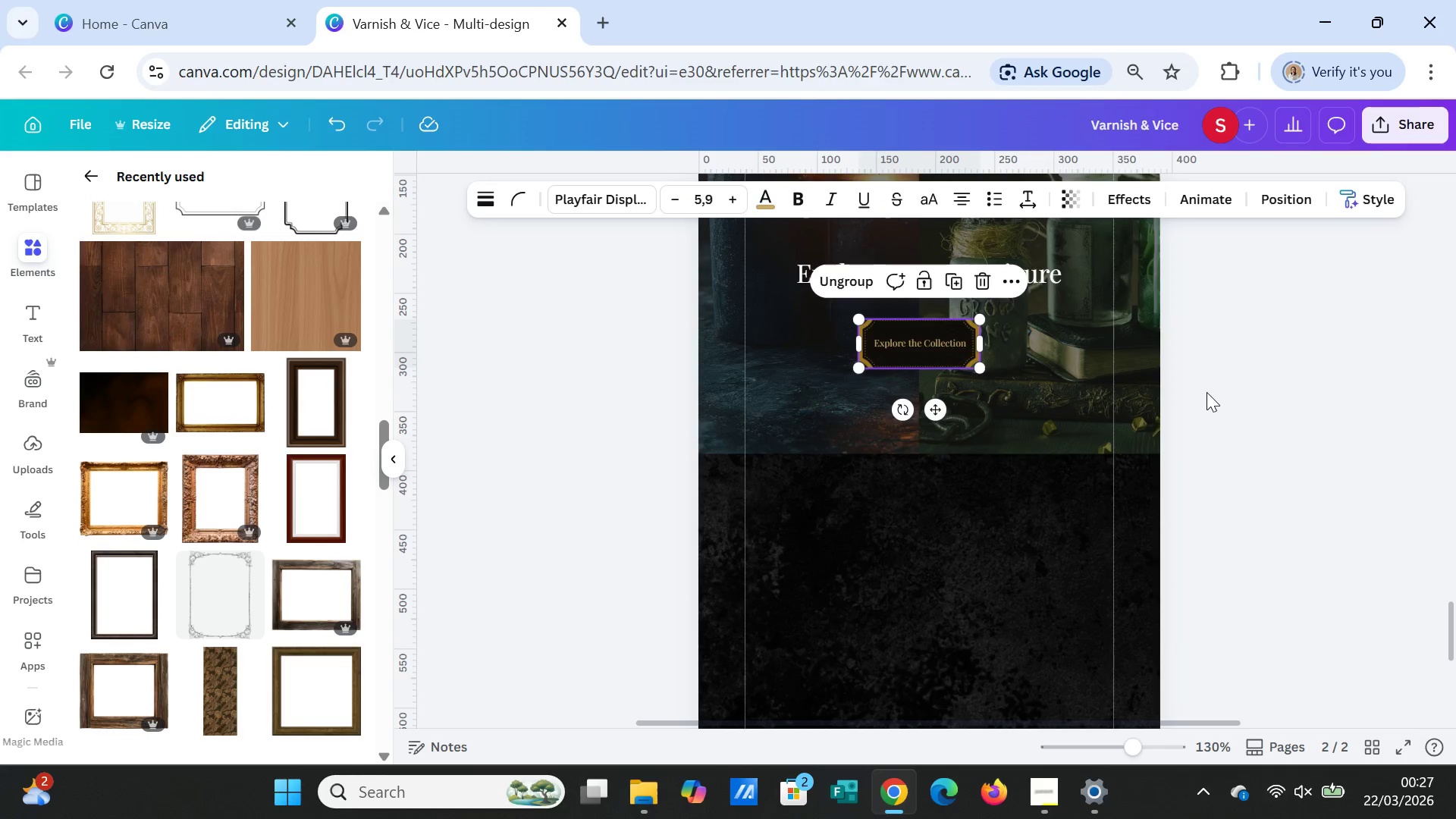 
left_click([1207, 392])
 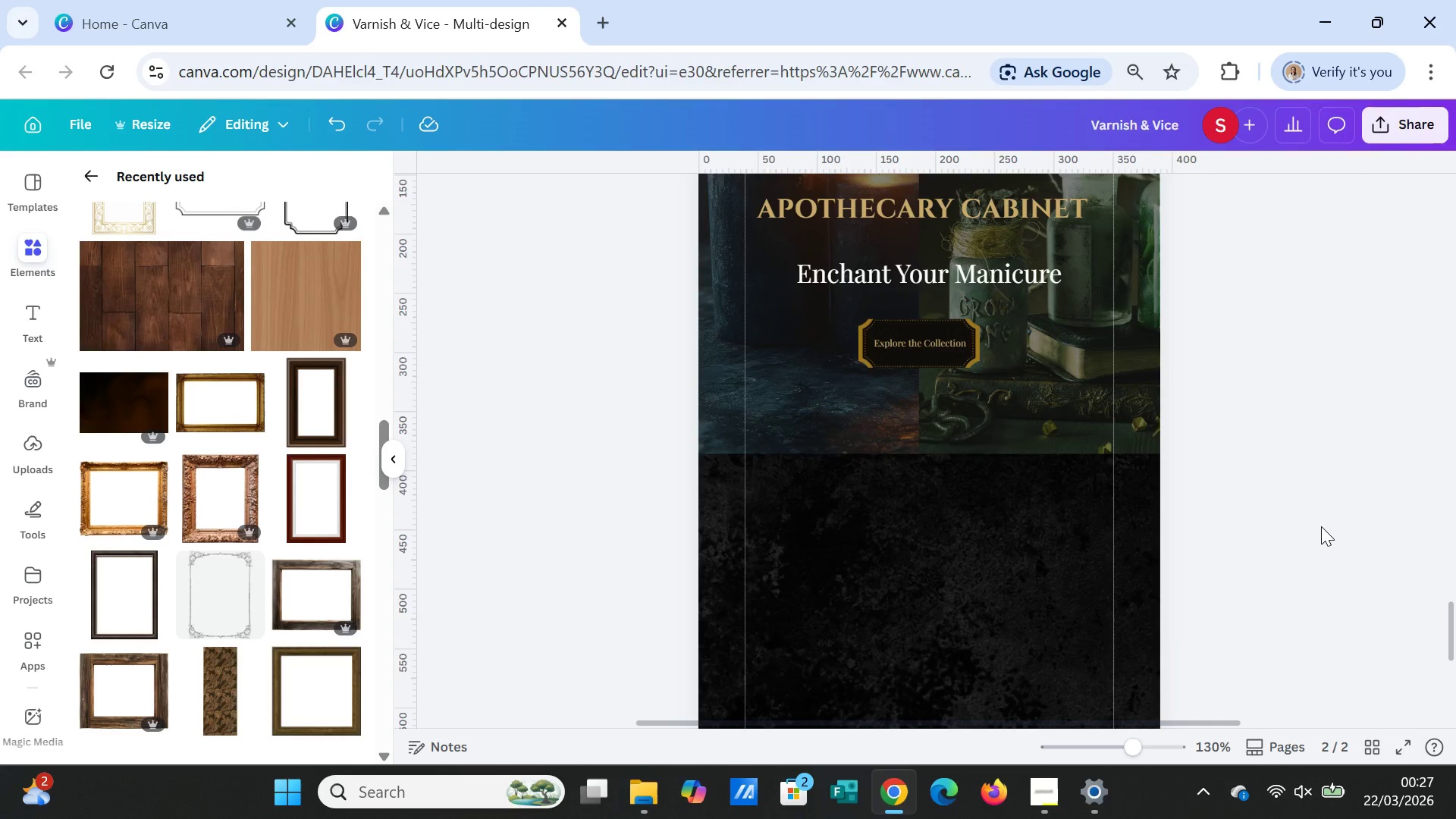 
scroll: coordinate [1323, 526], scroll_direction: up, amount: 28.0
 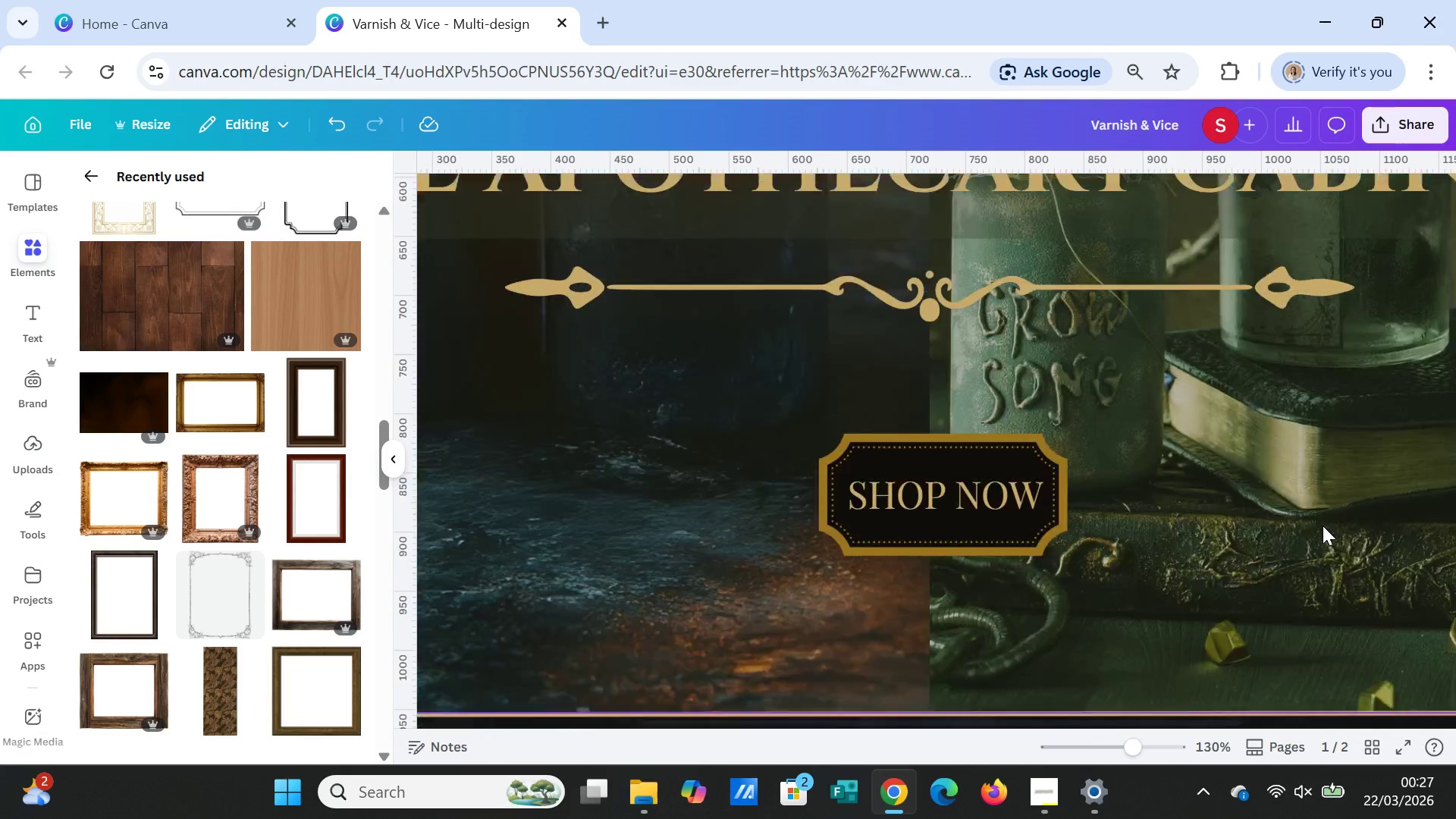 
scroll: coordinate [1322, 525], scroll_direction: down, amount: 28.0
 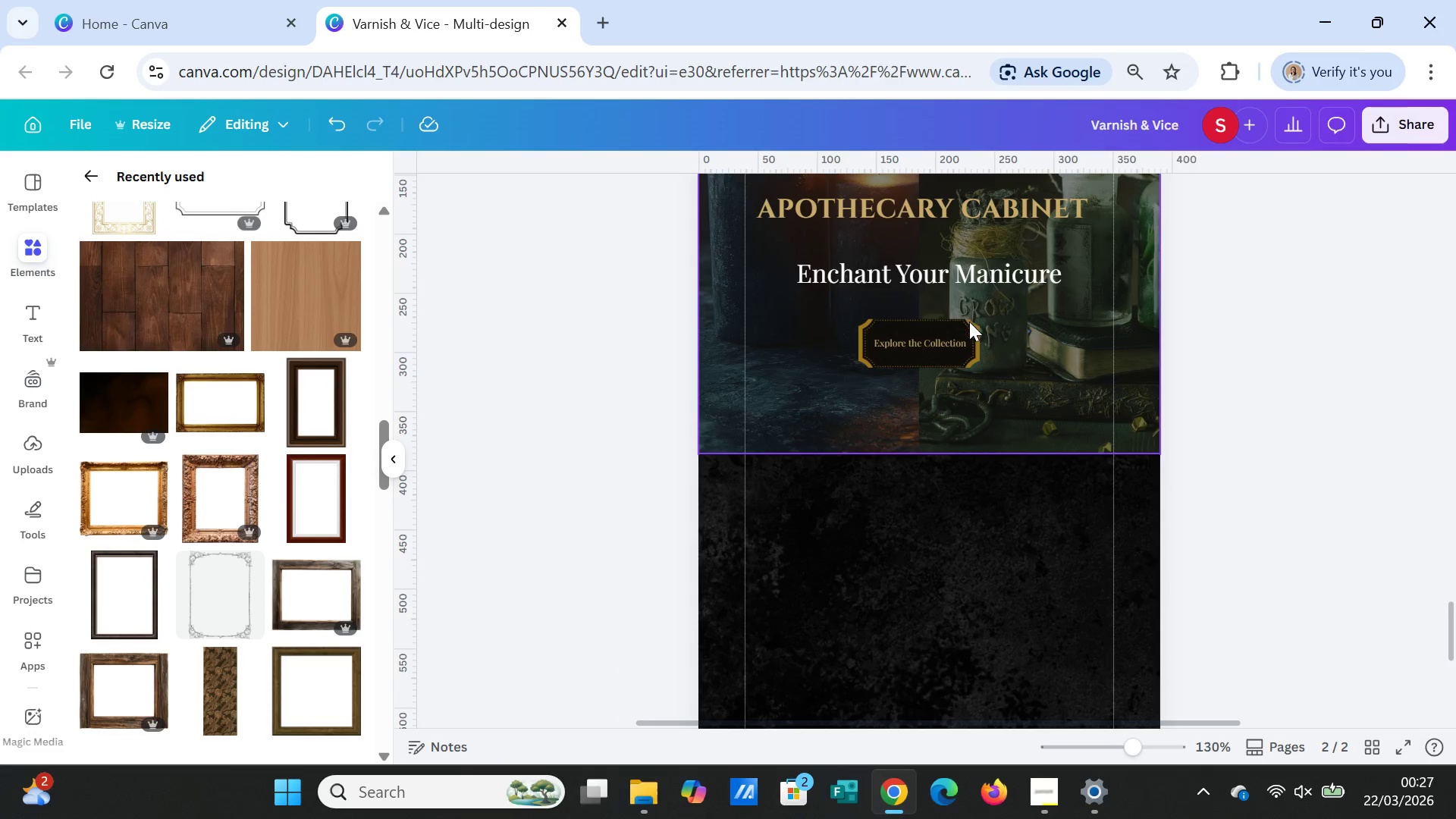 
left_click([969, 325])
 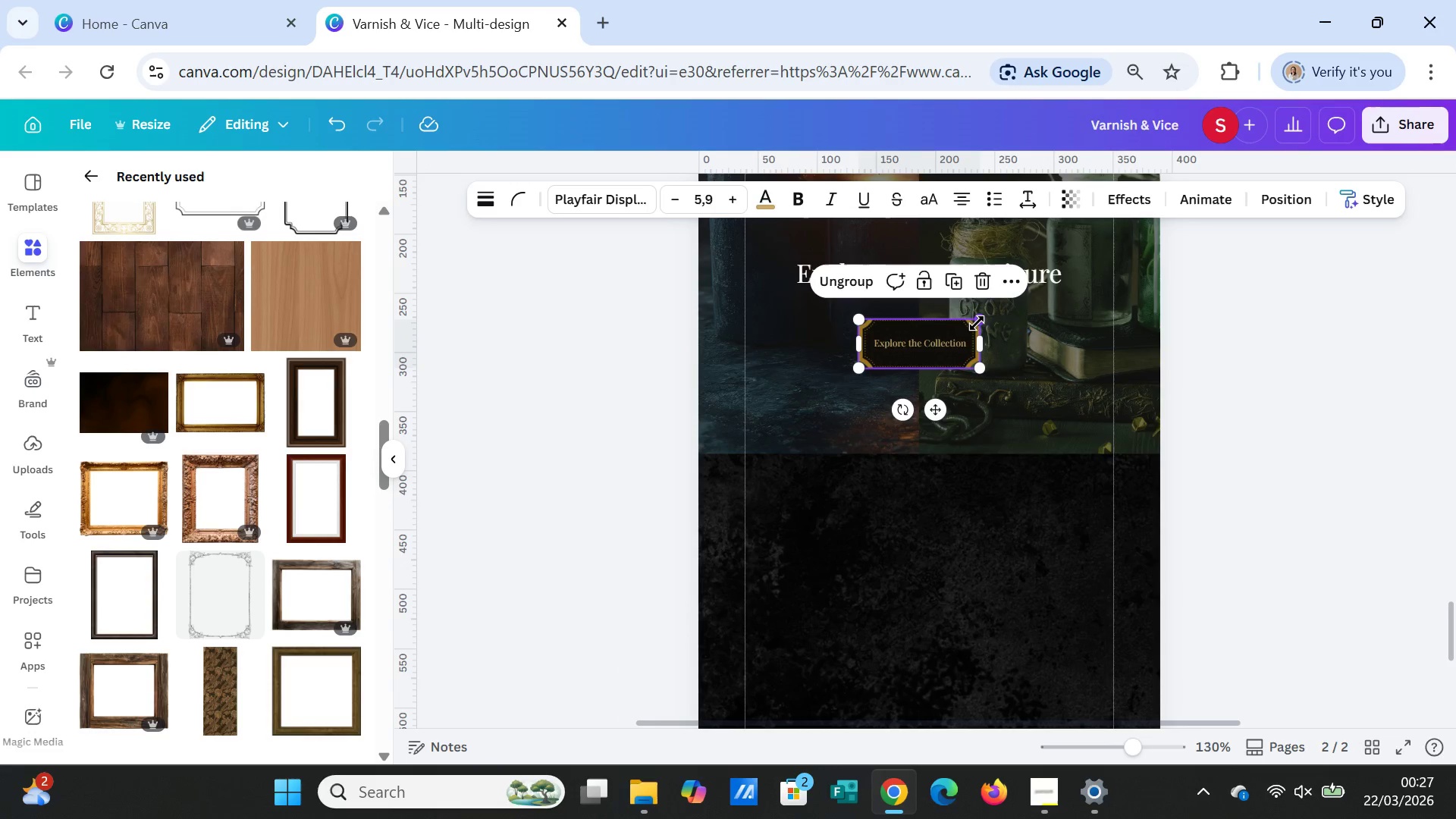 
left_click_drag(start_coordinate=[978, 322], to_coordinate=[970, 334])
 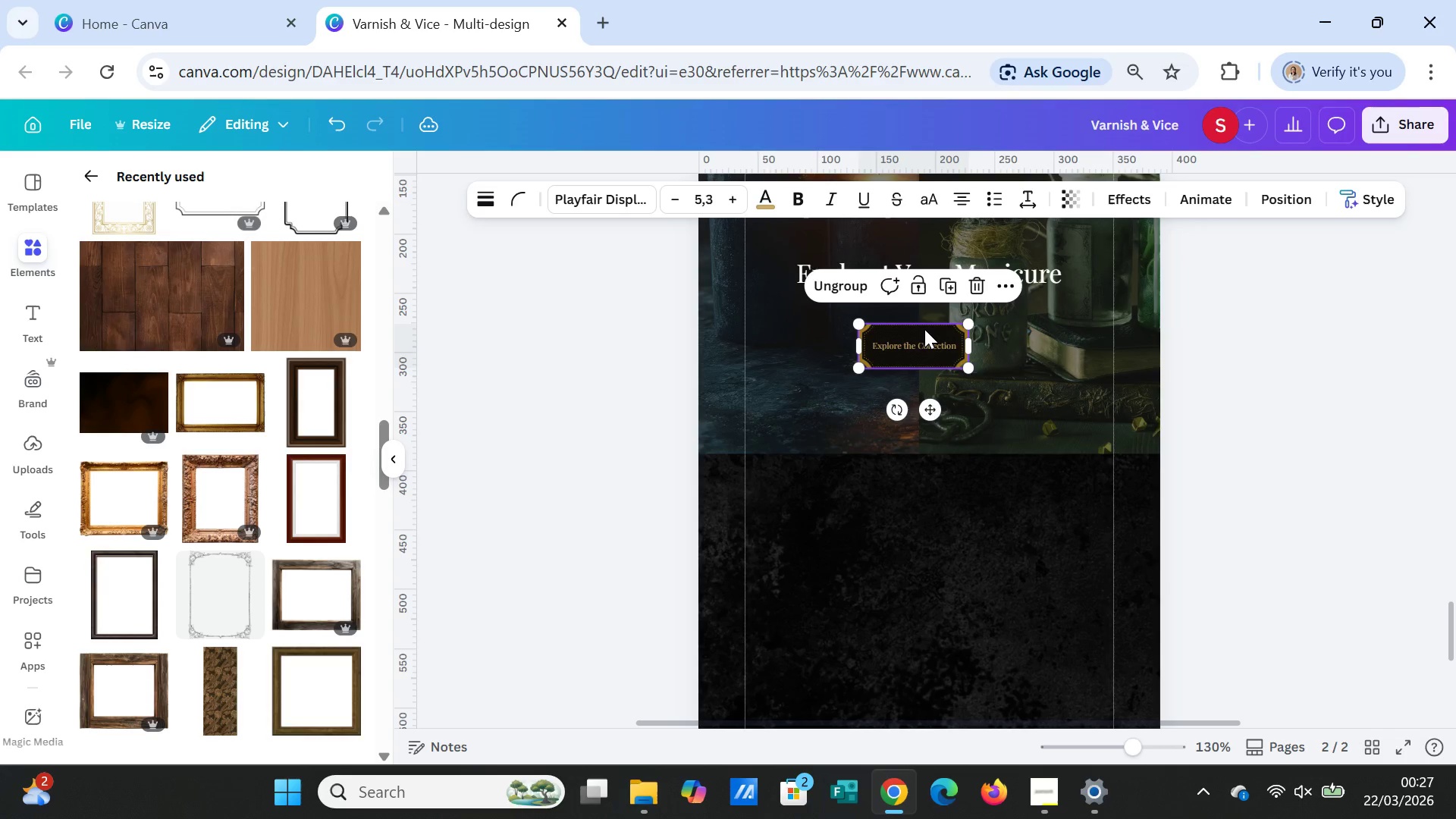 
left_click([924, 329])
 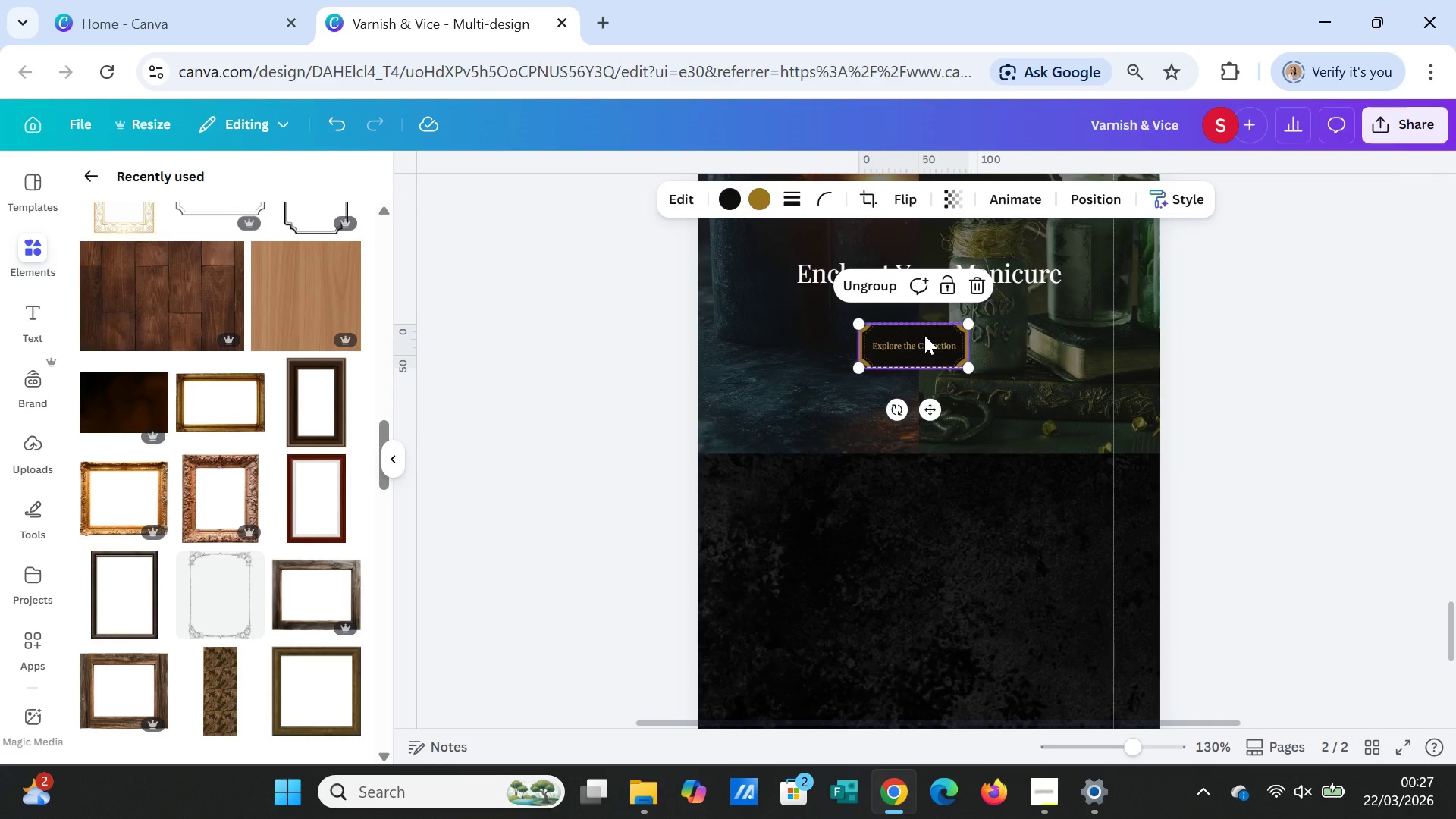 
left_click([925, 334])
 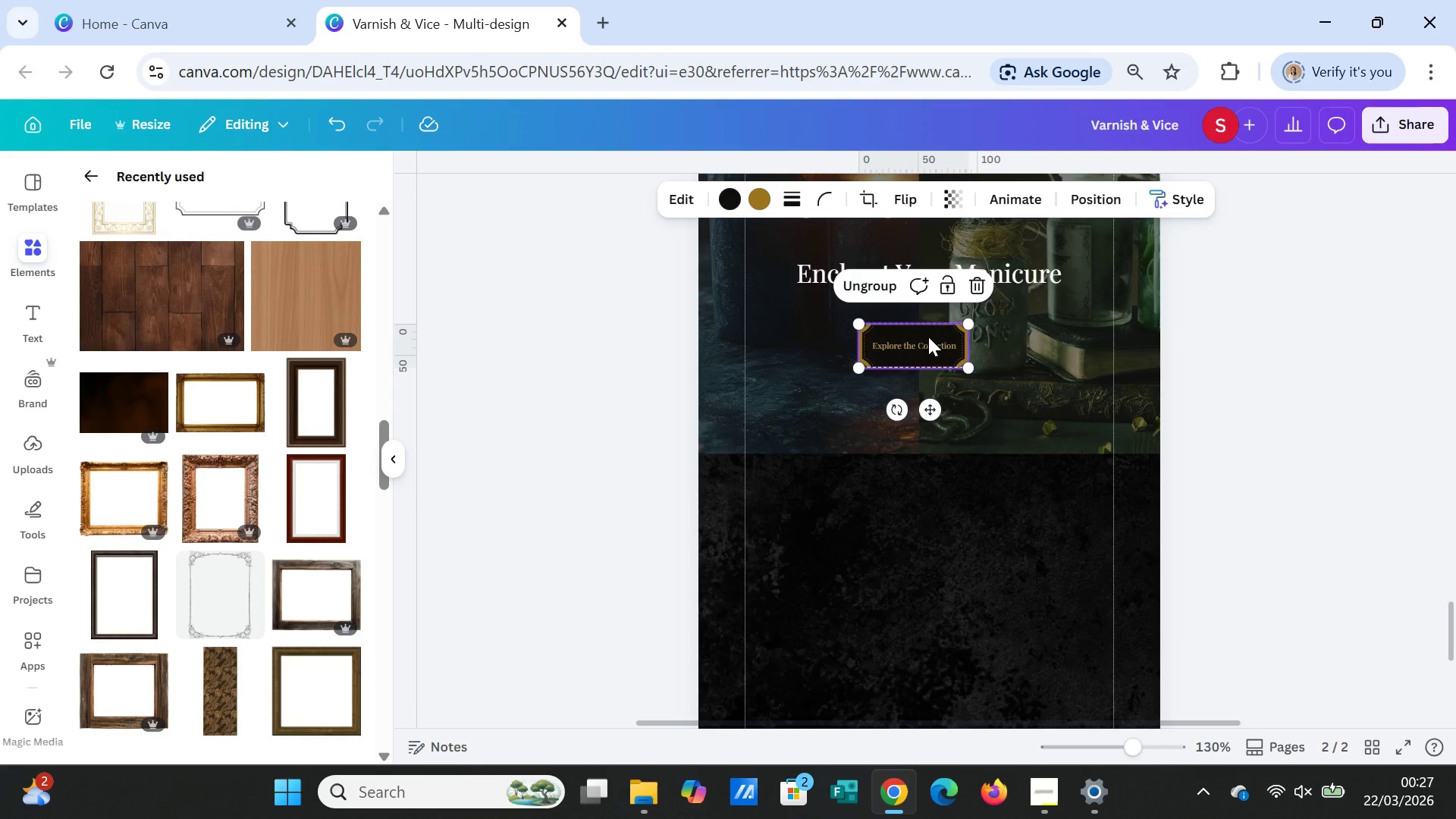 
left_click([928, 334])
 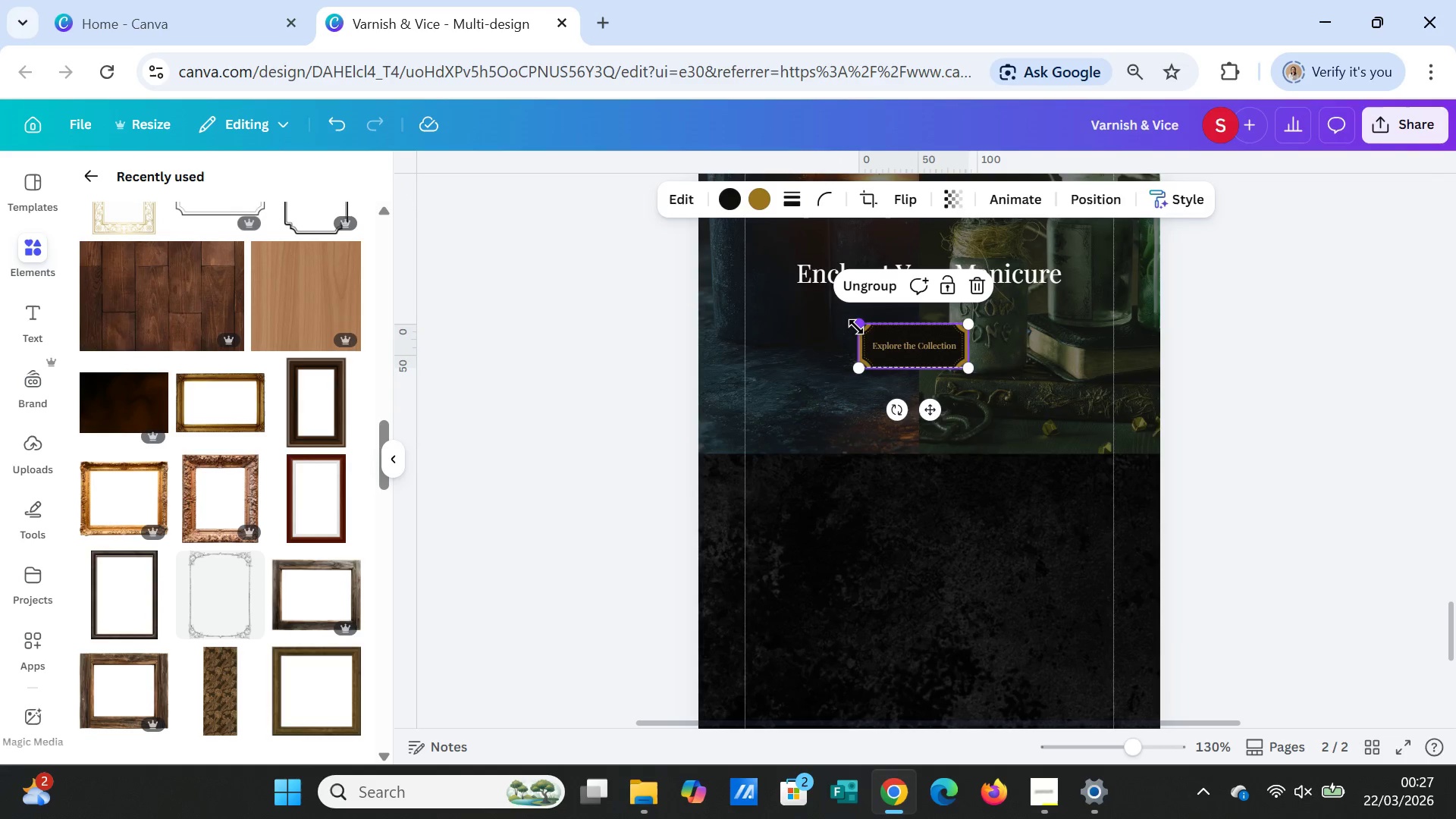 
left_click_drag(start_coordinate=[856, 327], to_coordinate=[863, 318])
 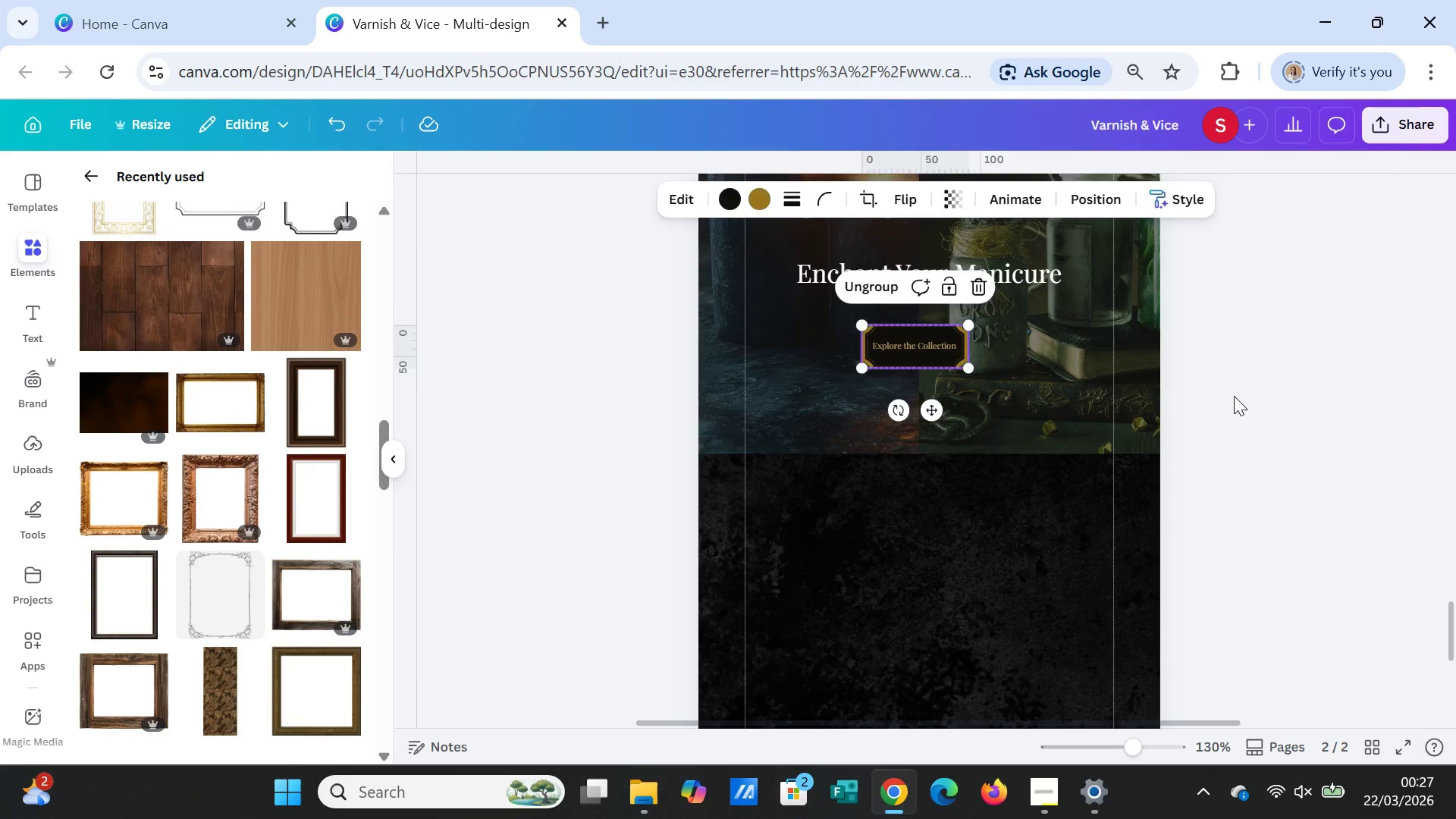 
left_click([1234, 396])
 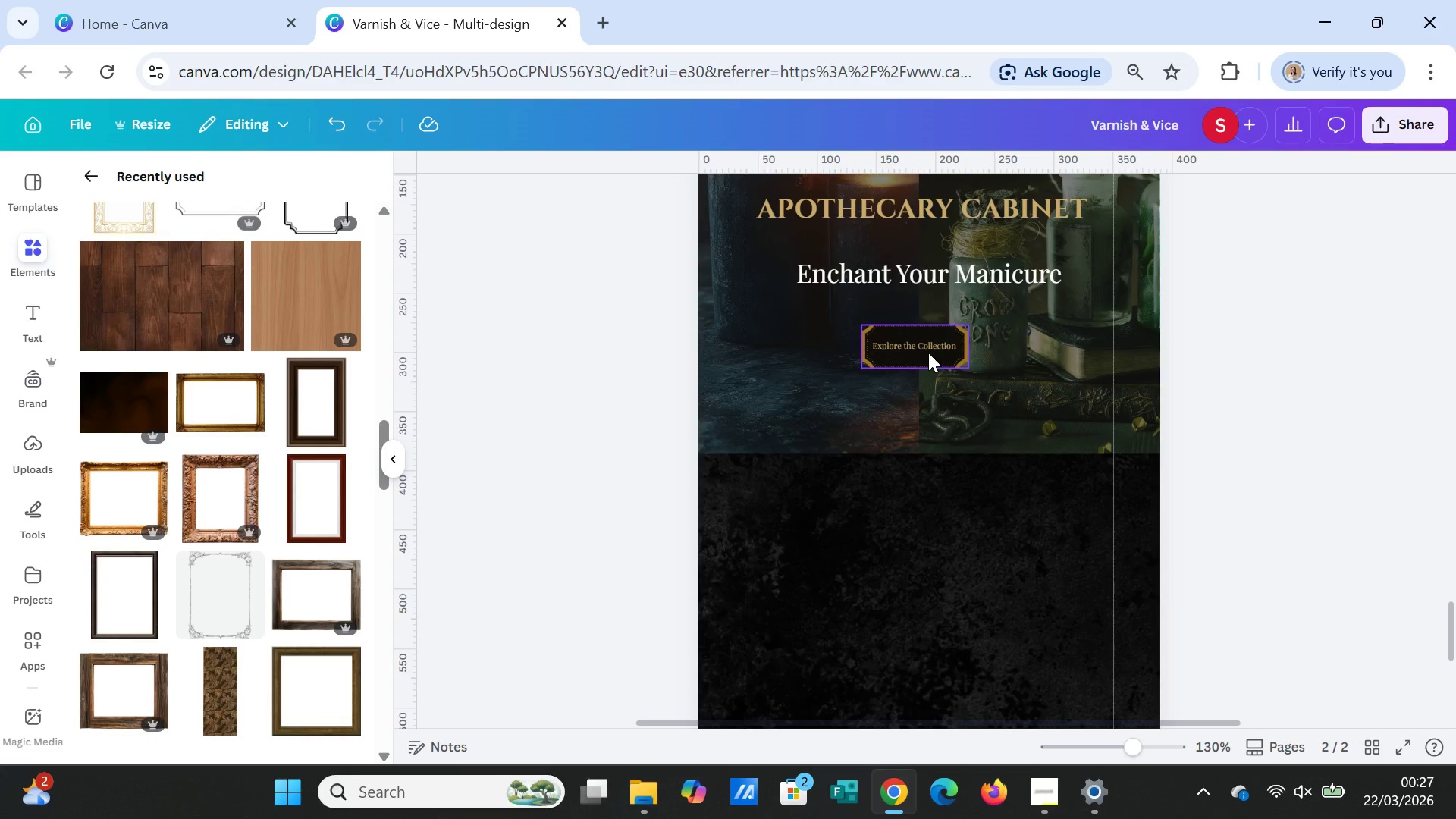 
left_click_drag(start_coordinate=[928, 353], to_coordinate=[933, 372])
 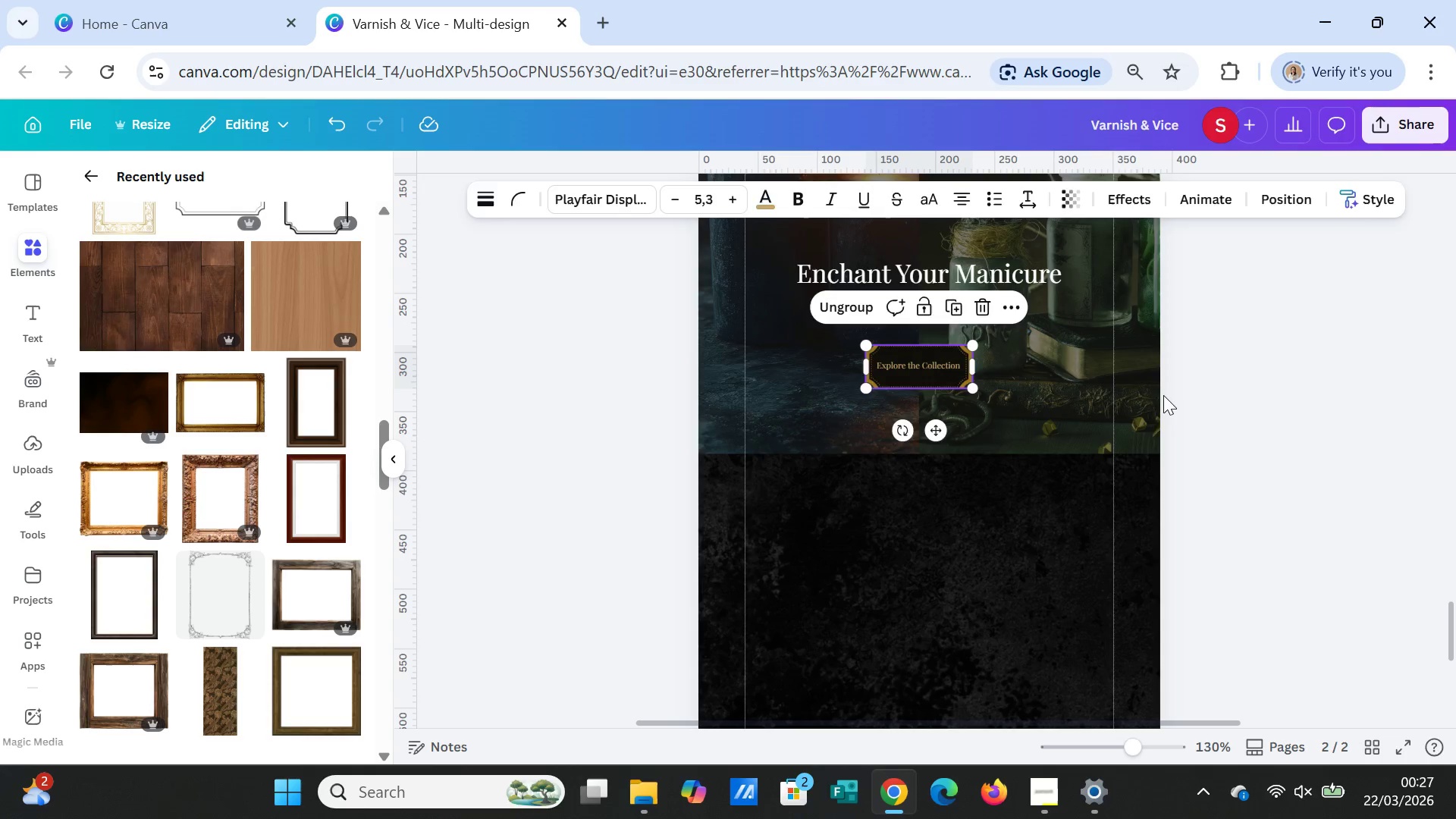 
left_click([1163, 395])
 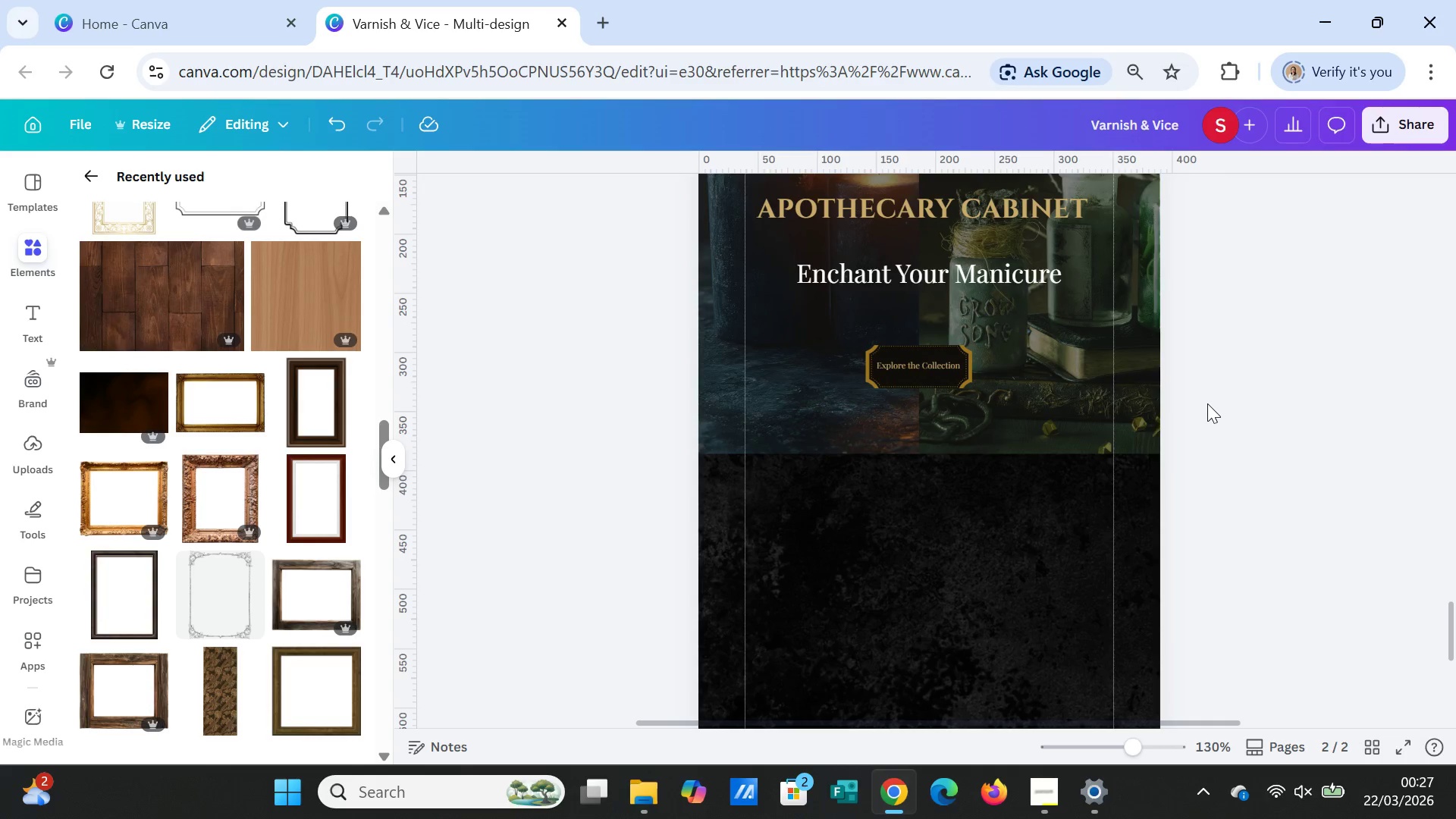 
scroll: coordinate [1207, 404], scroll_direction: up, amount: 1.0
 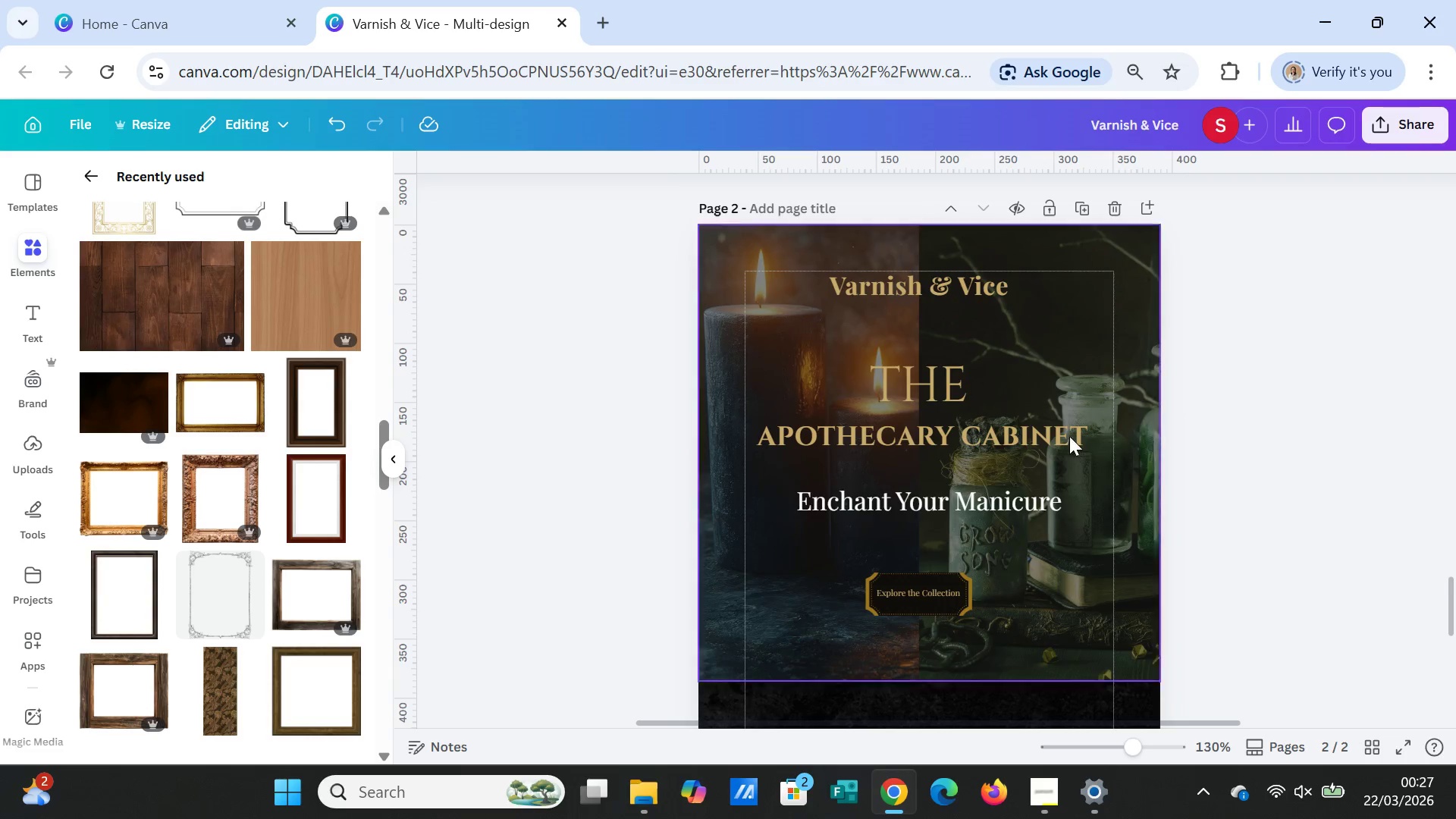 
left_click_drag(start_coordinate=[972, 492], to_coordinate=[977, 506])
 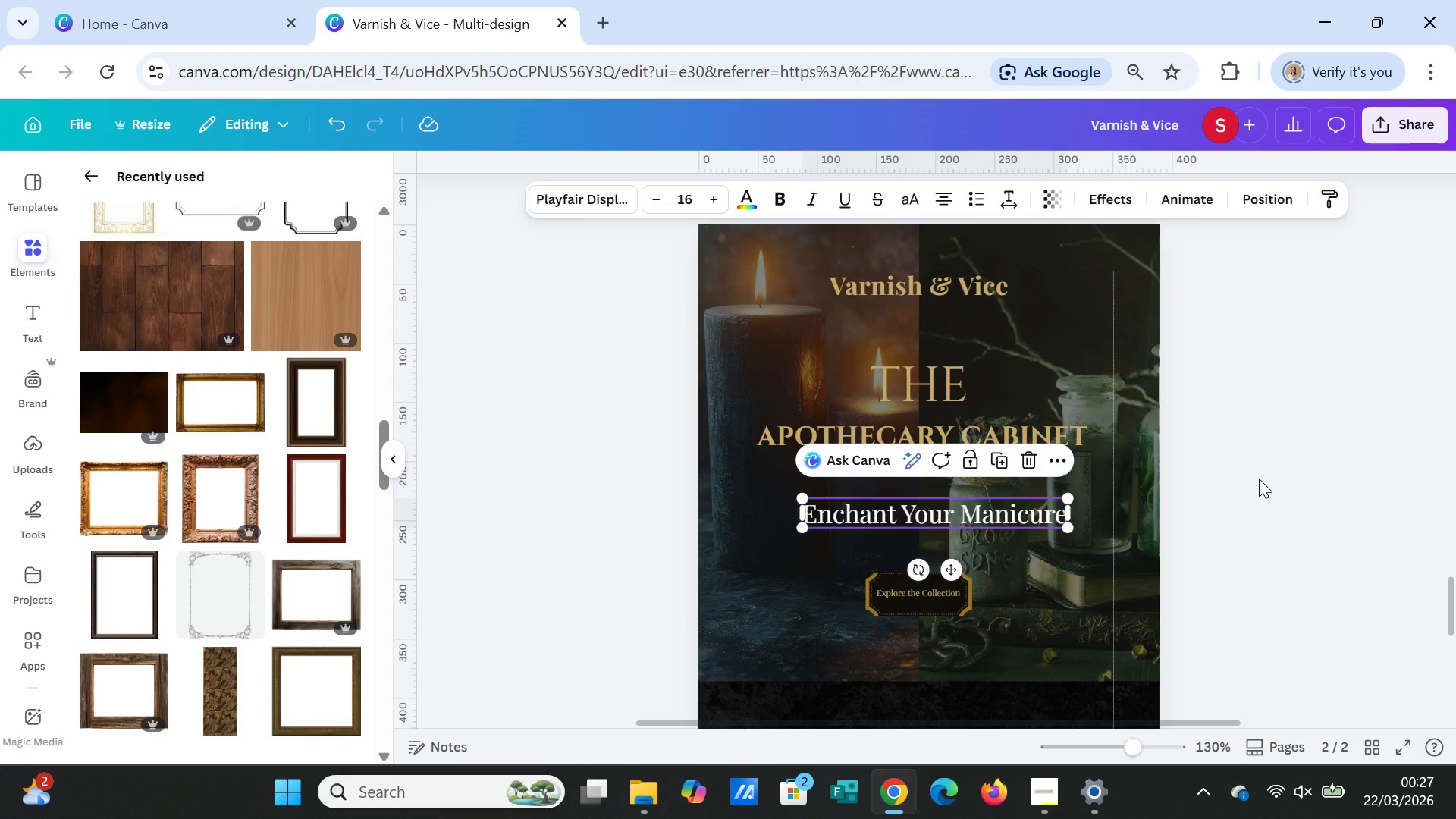 
left_click([1259, 479])
 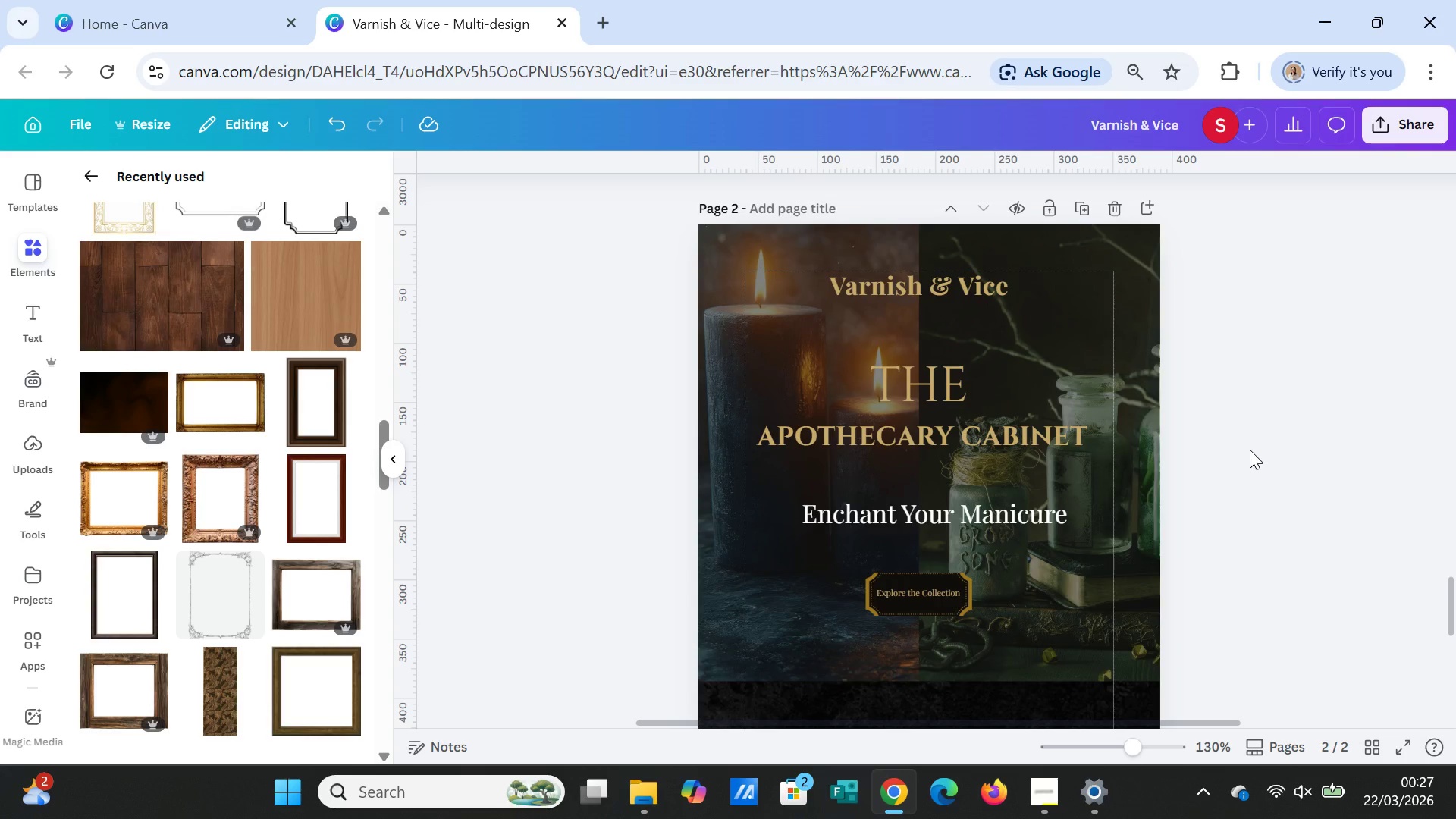 
wait(9.78)
 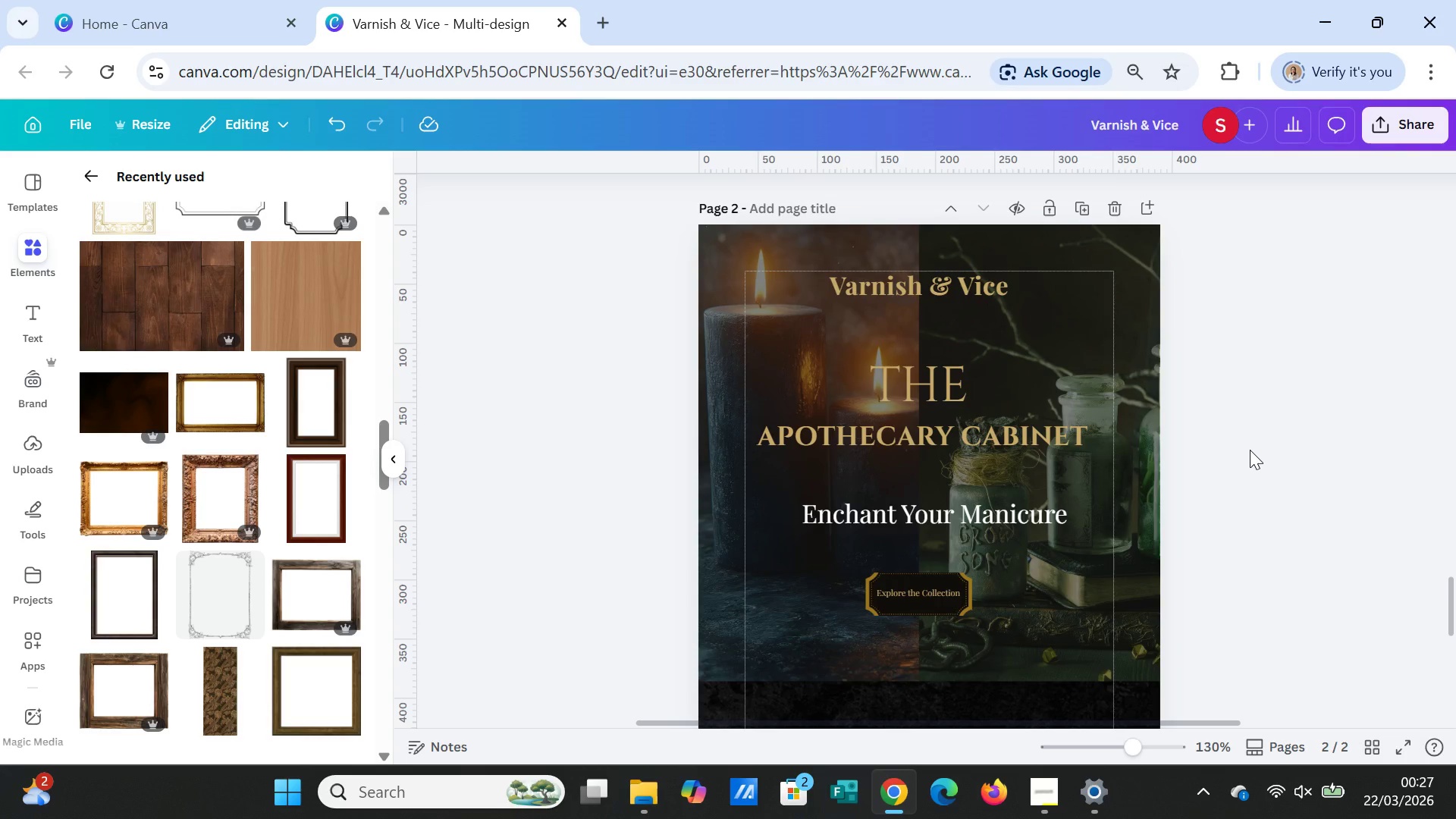 
scroll: coordinate [1320, 426], scroll_direction: up, amount: 15.0
 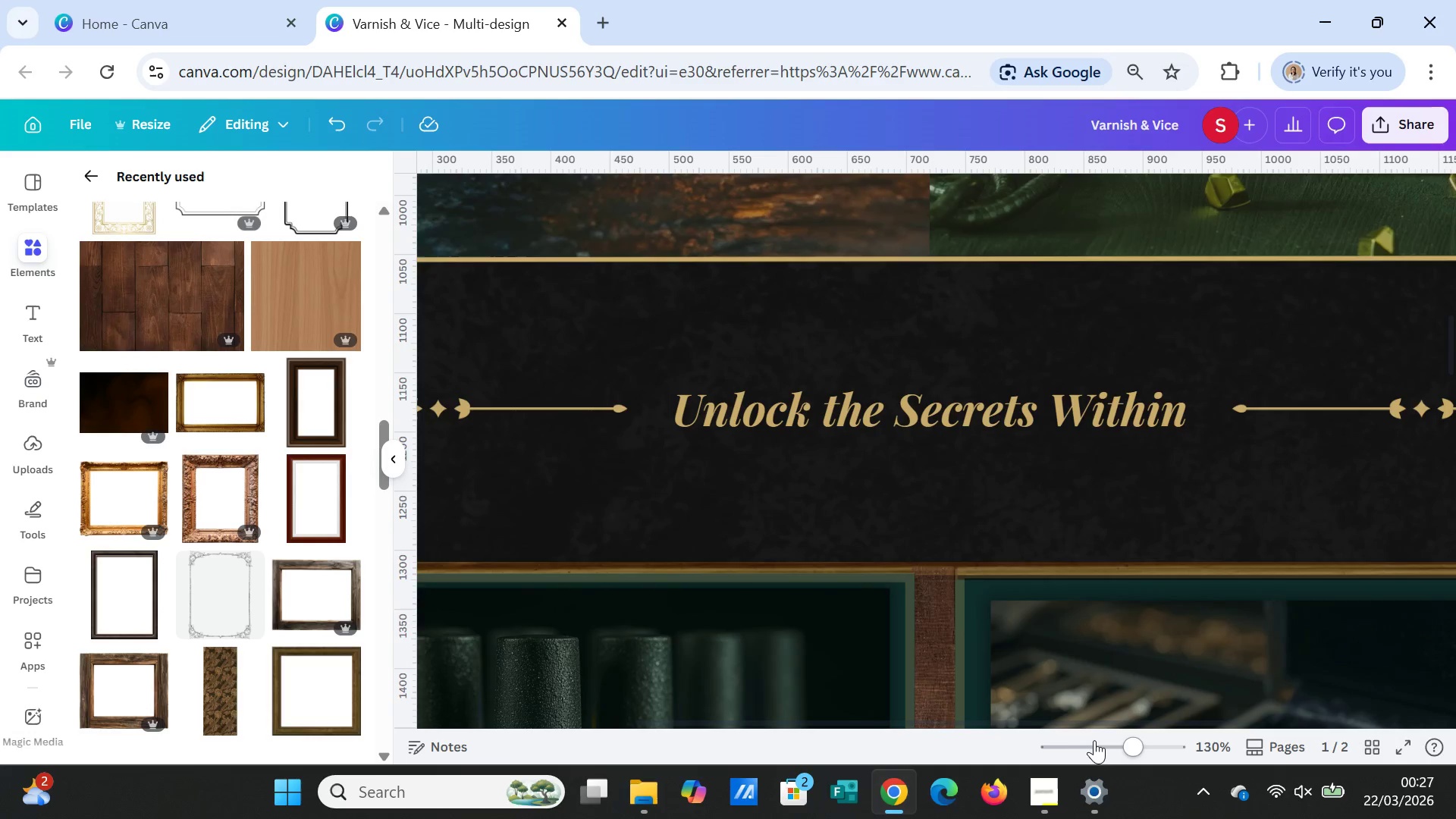 
left_click_drag(start_coordinate=[1129, 742], to_coordinate=[1078, 728])
 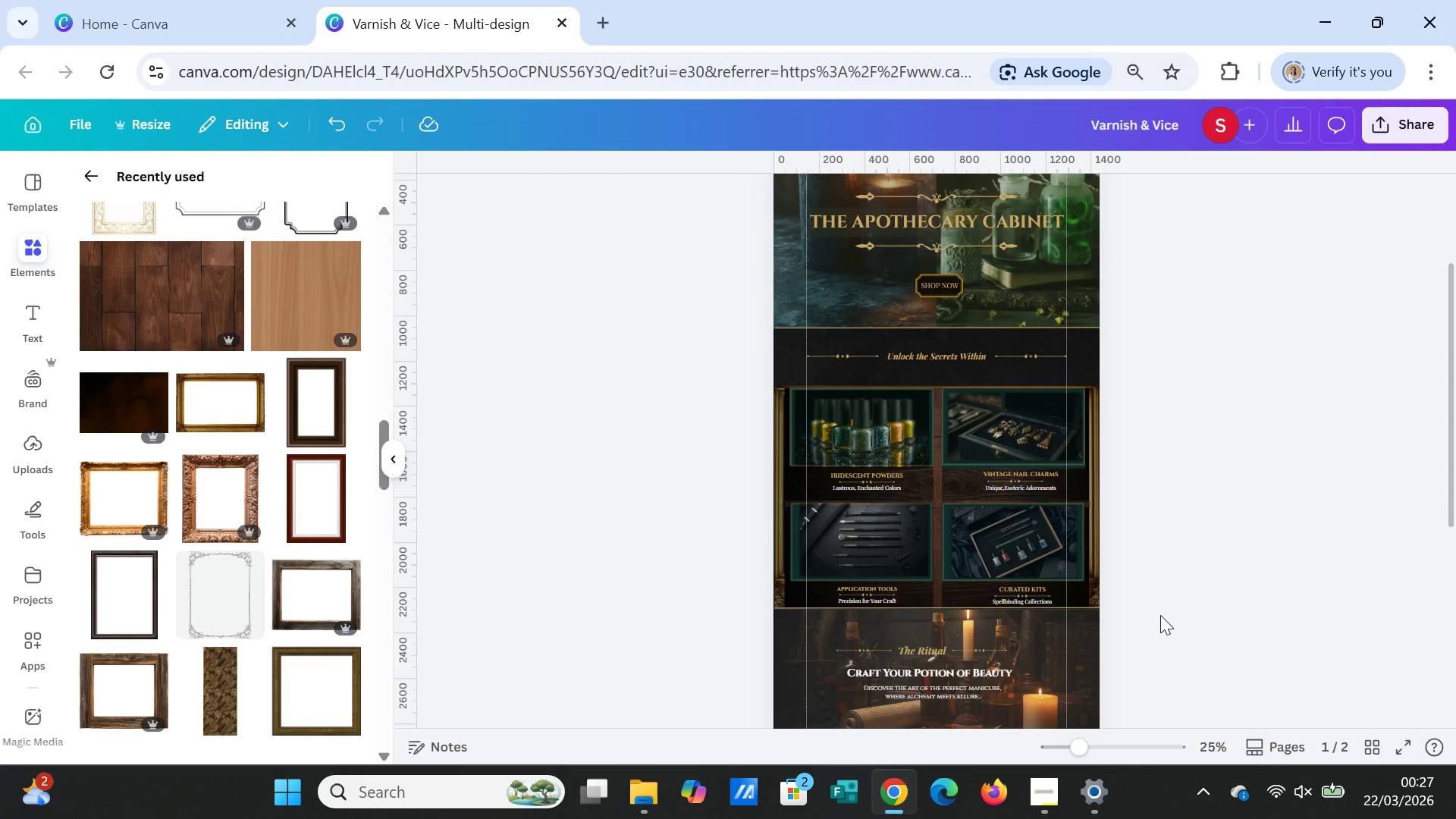 
scroll: coordinate [1160, 615], scroll_direction: down, amount: 2.0
 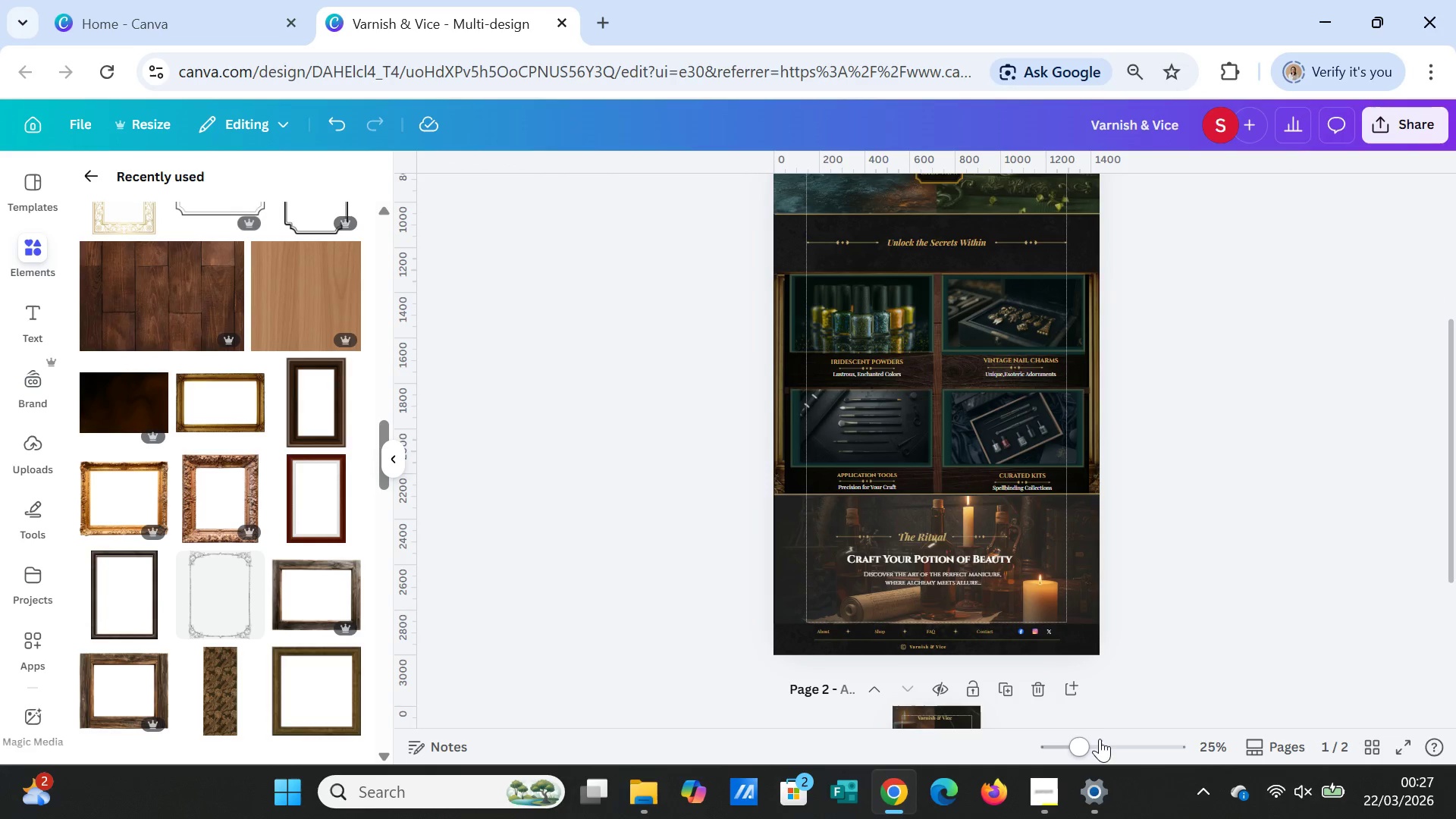 
left_click_drag(start_coordinate=[1082, 745], to_coordinate=[1090, 746])
 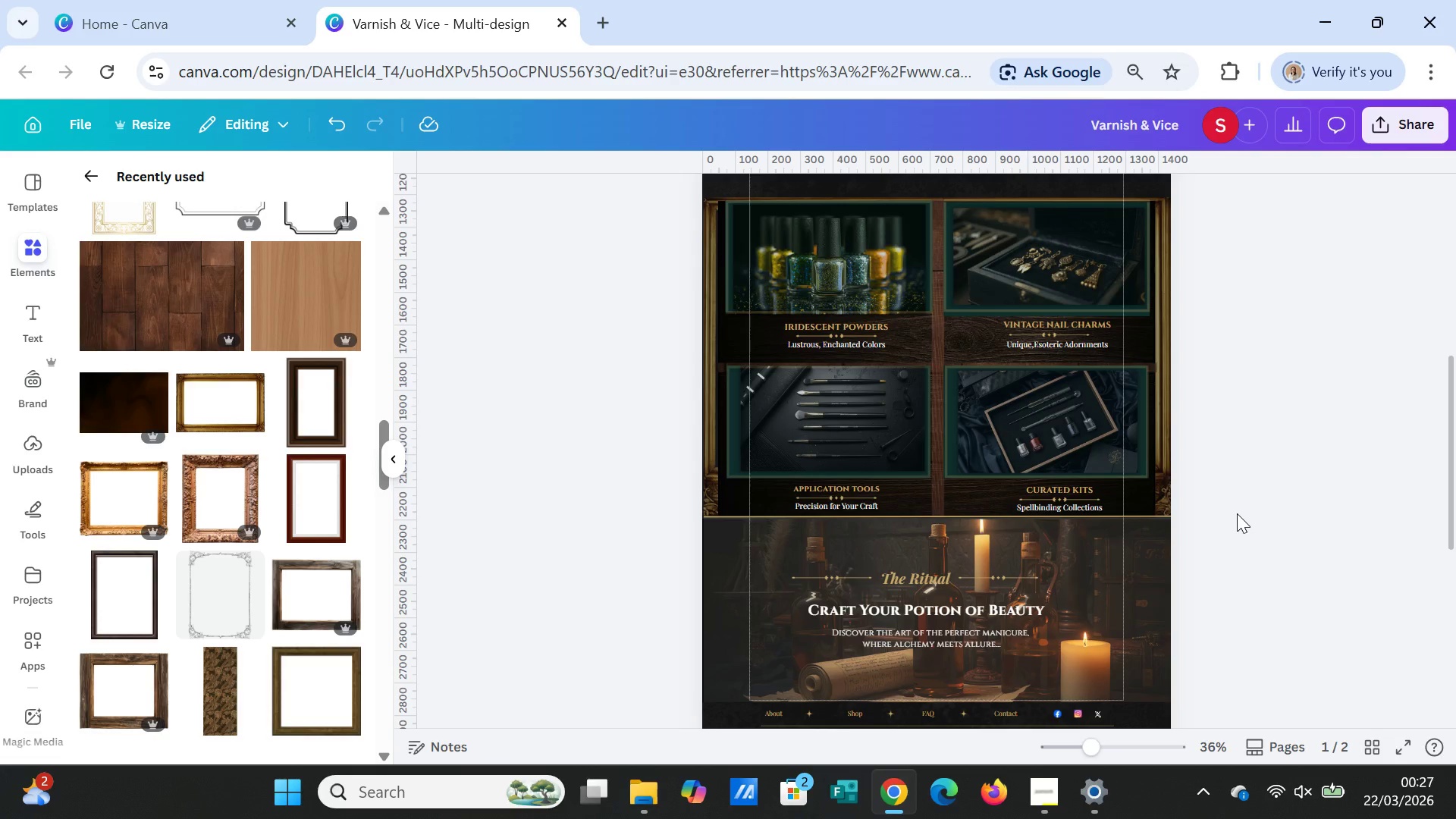 
left_click([1237, 513])
 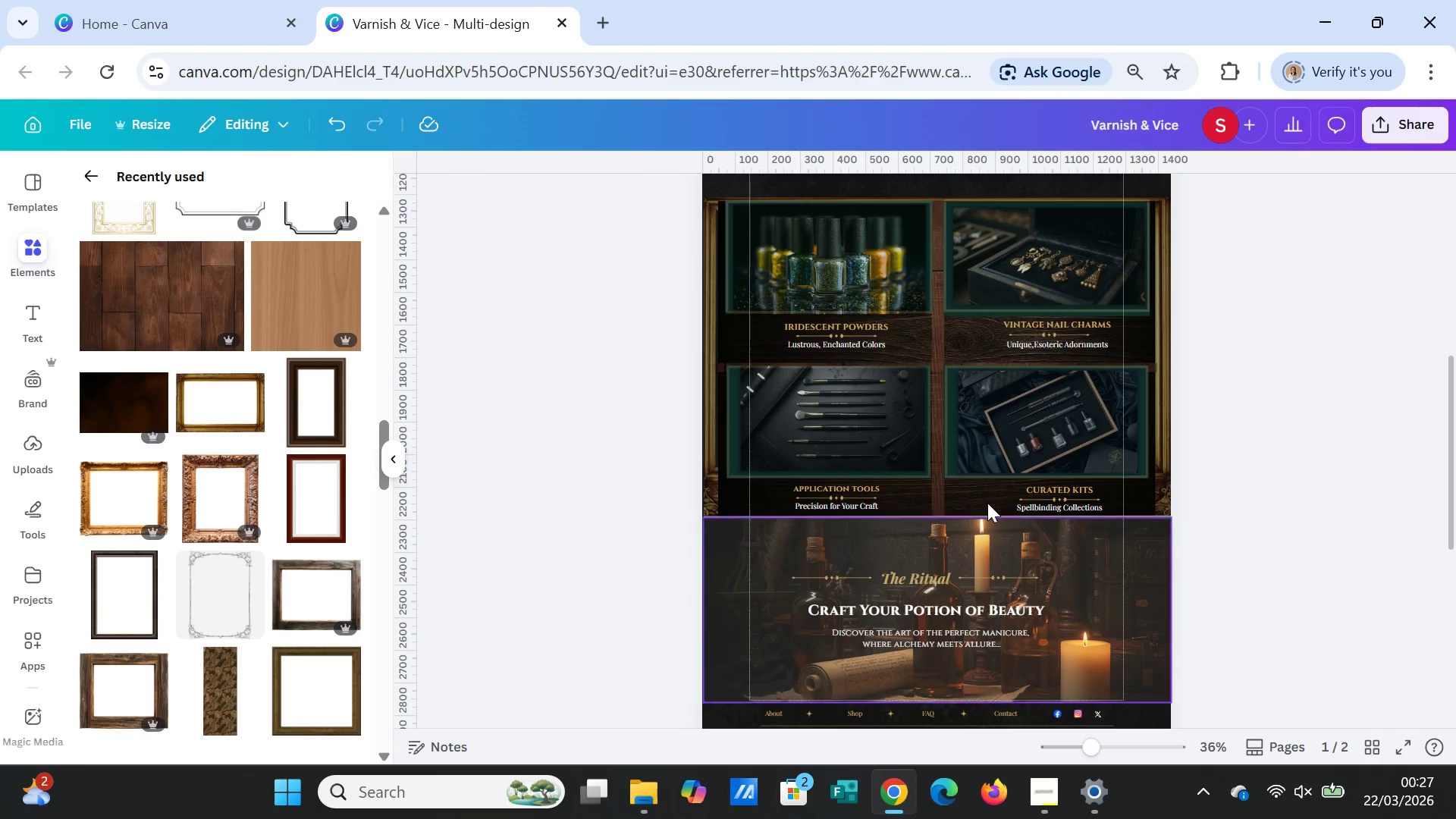 
left_click([842, 340])
 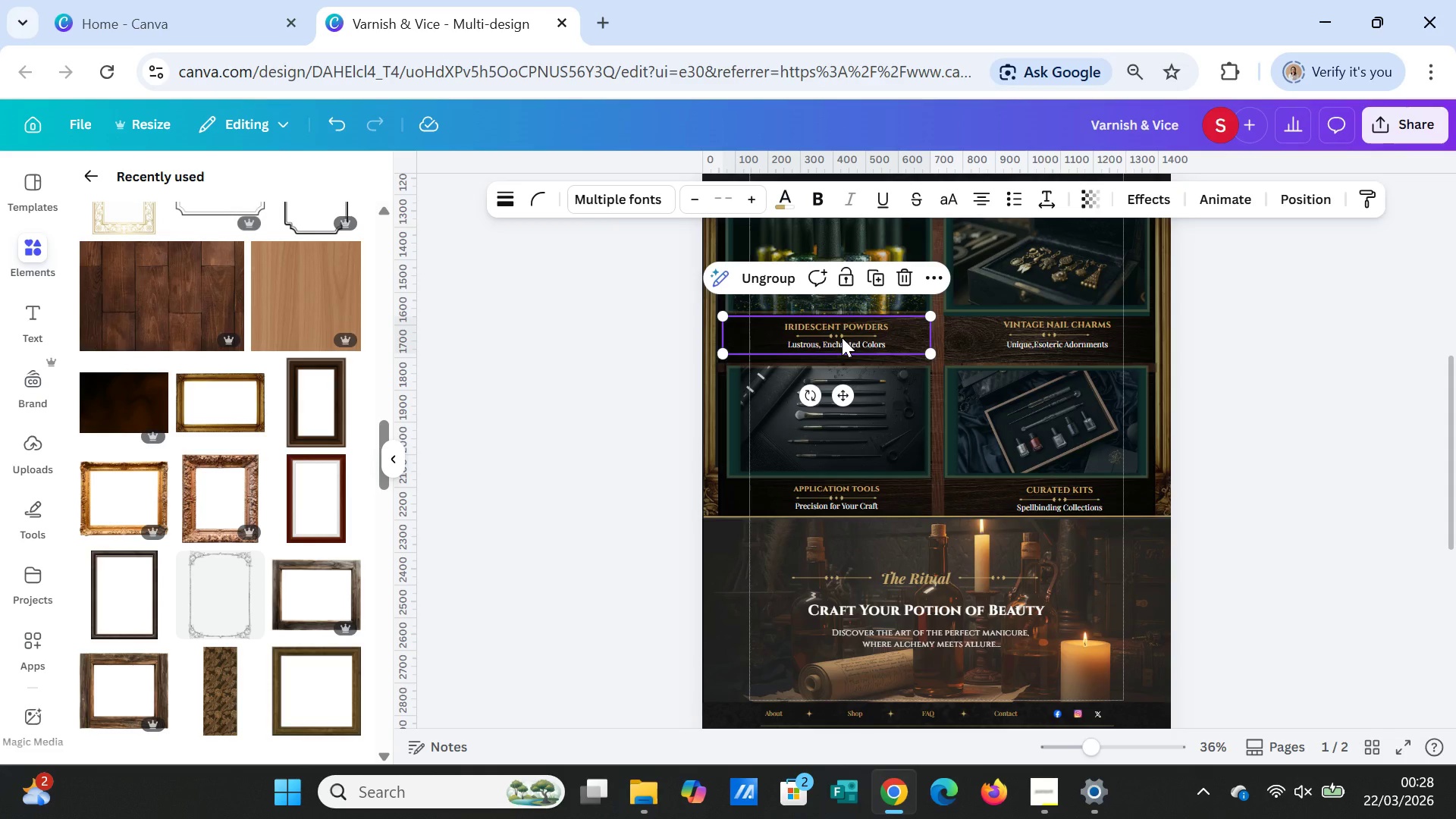 
left_click_drag(start_coordinate=[842, 337], to_coordinate=[843, 344])
 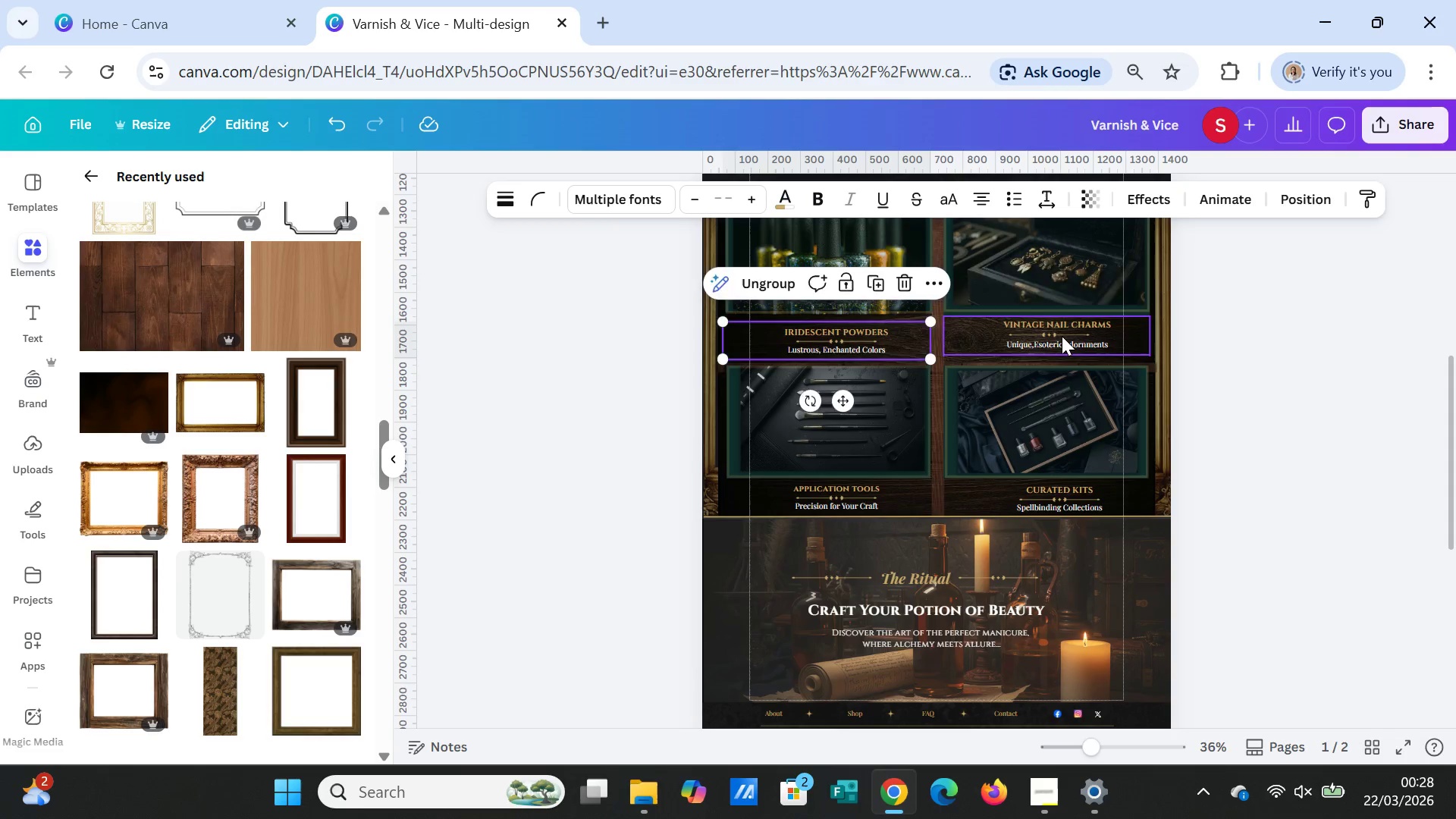 
left_click([1062, 336])
 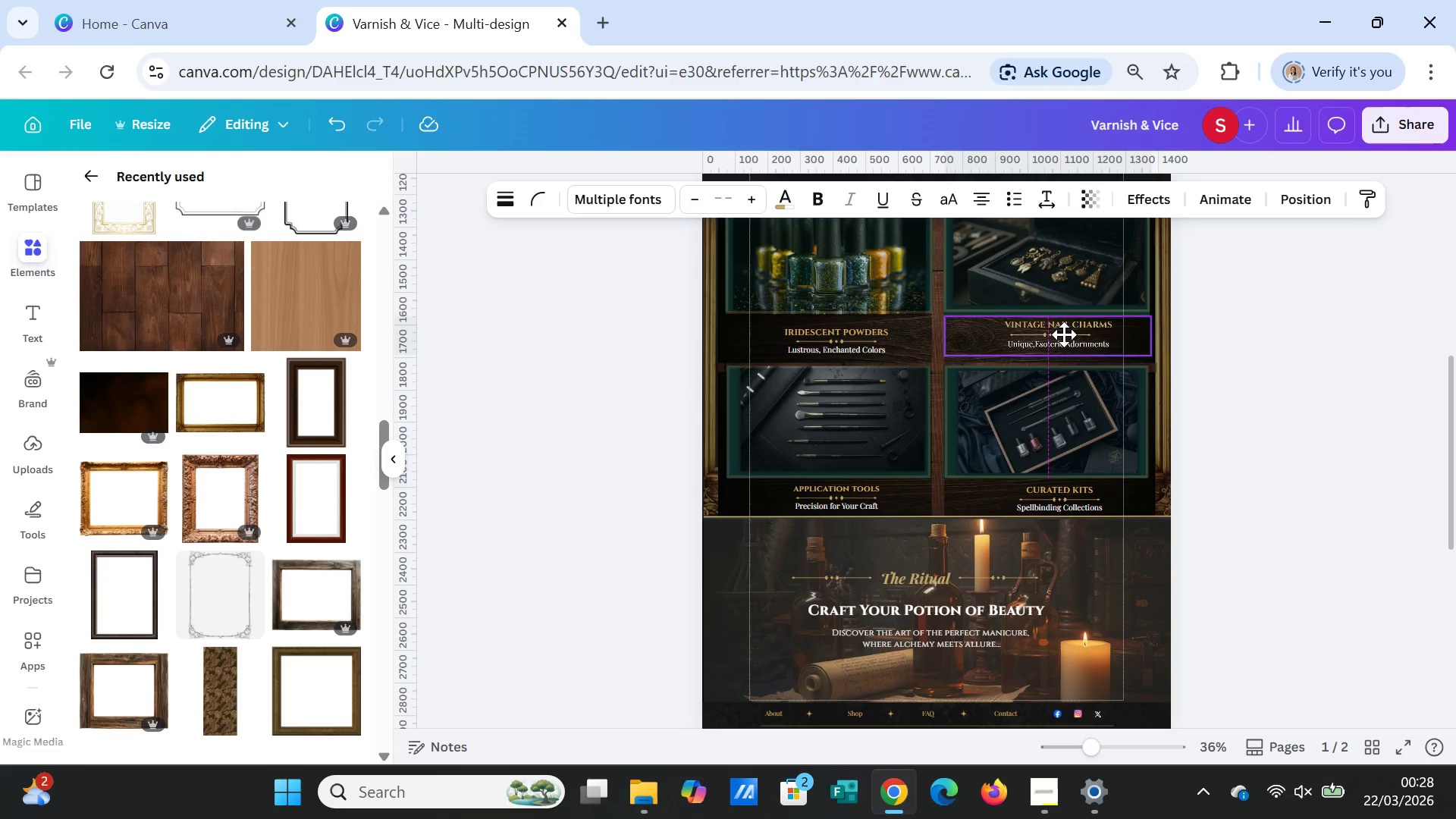 
wait(5.7)
 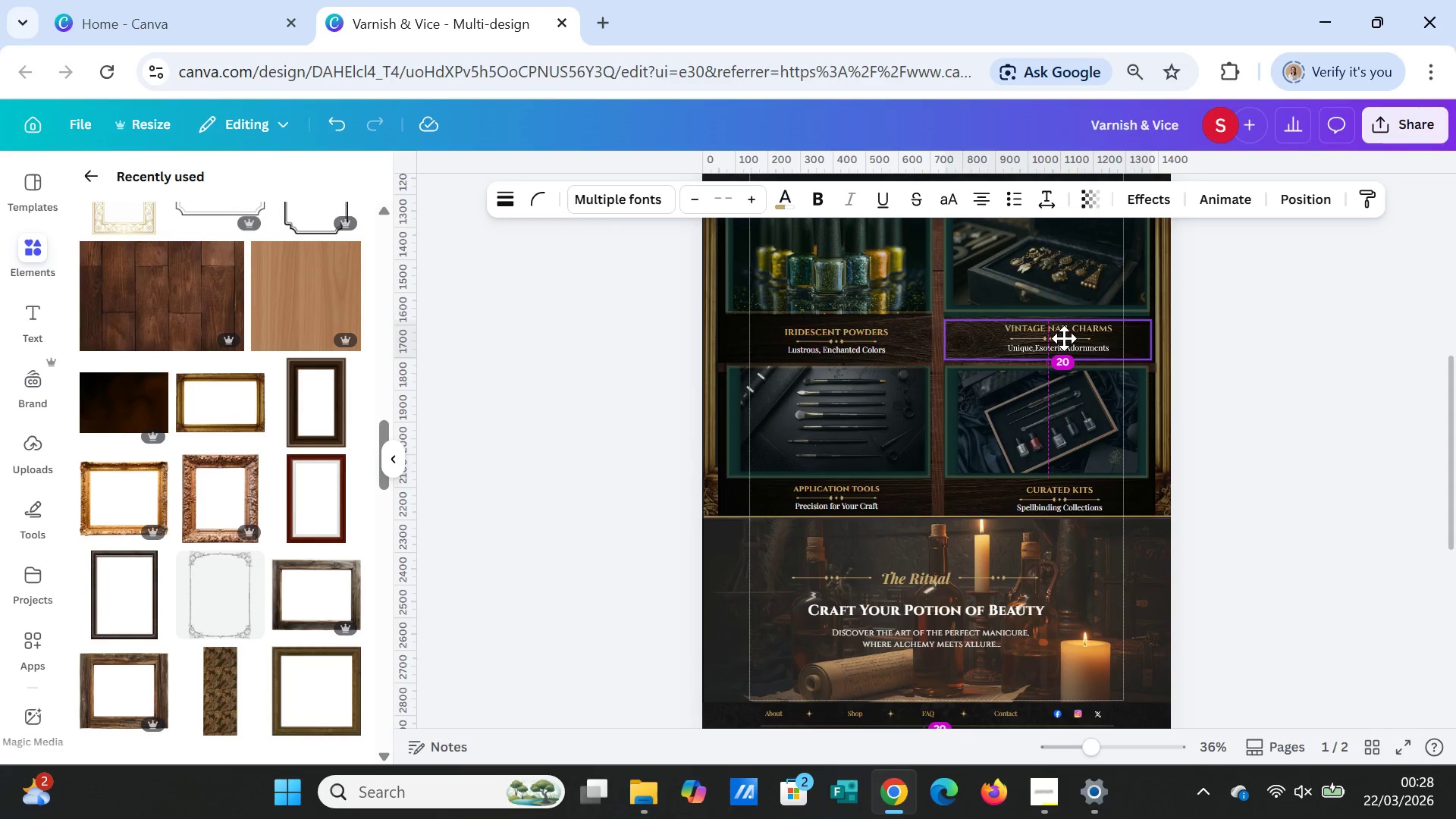 
left_click([1298, 323])
 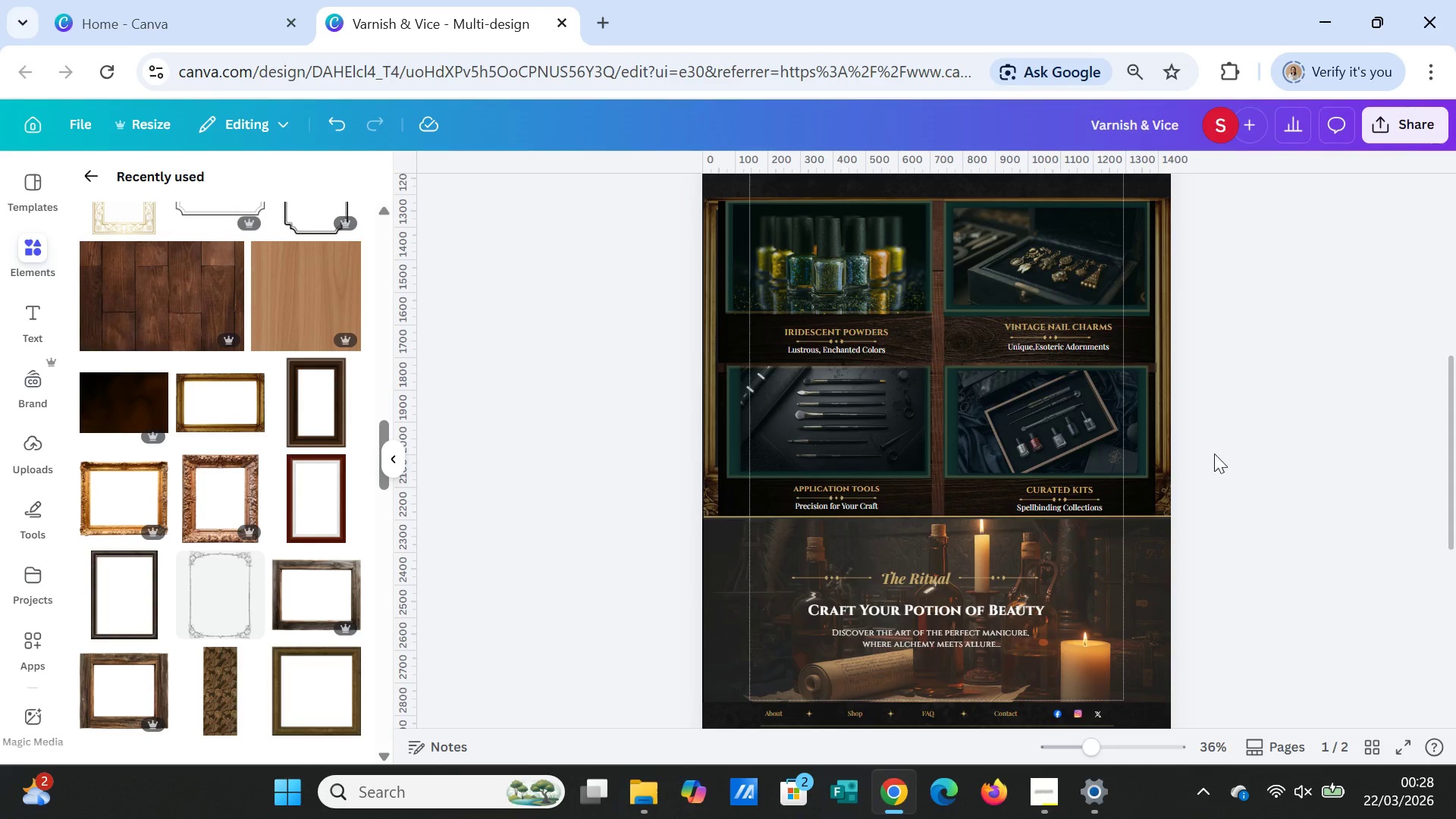 
scroll: coordinate [1207, 505], scroll_direction: up, amount: 2.0
 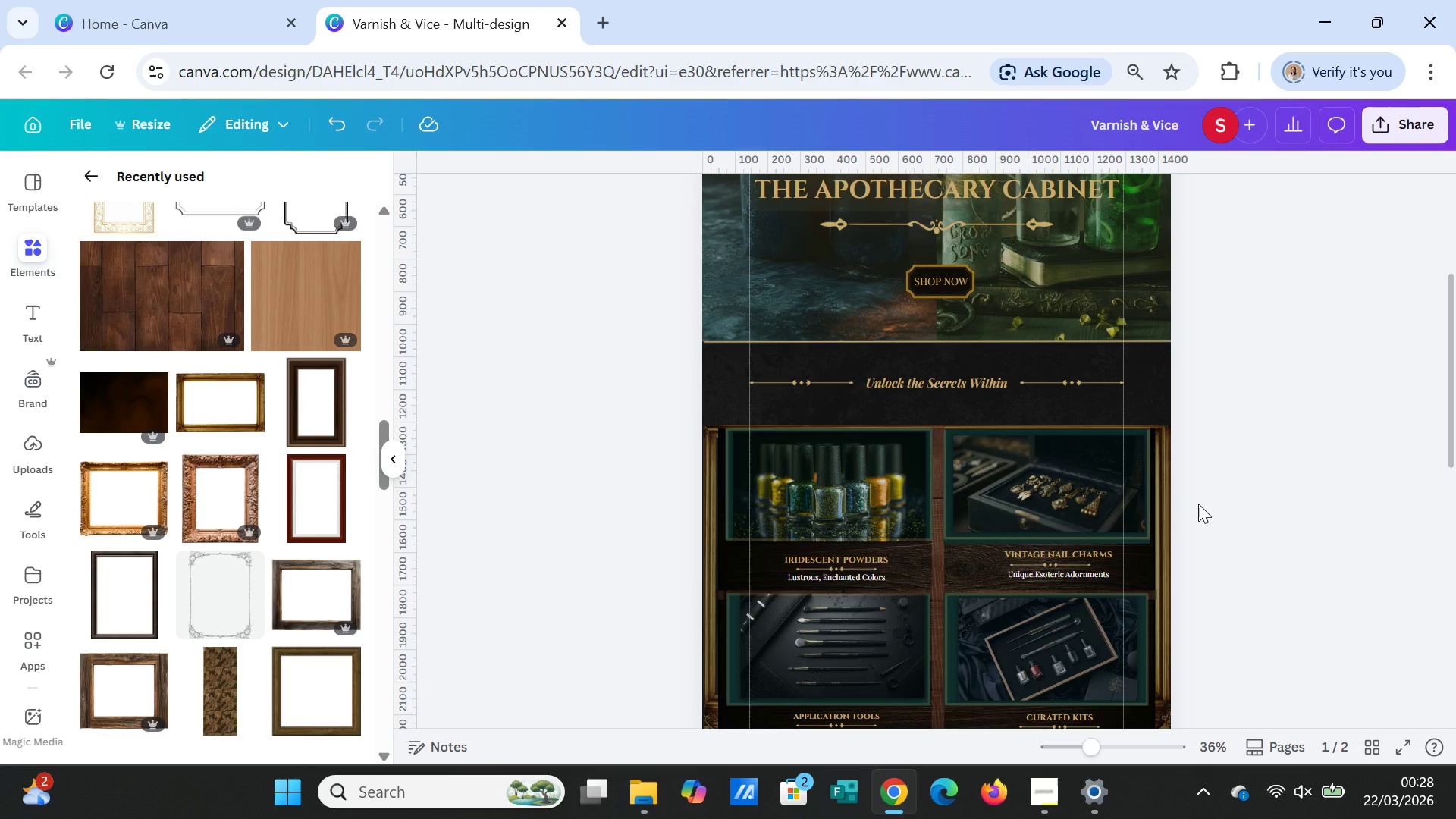 
wait(8.55)
 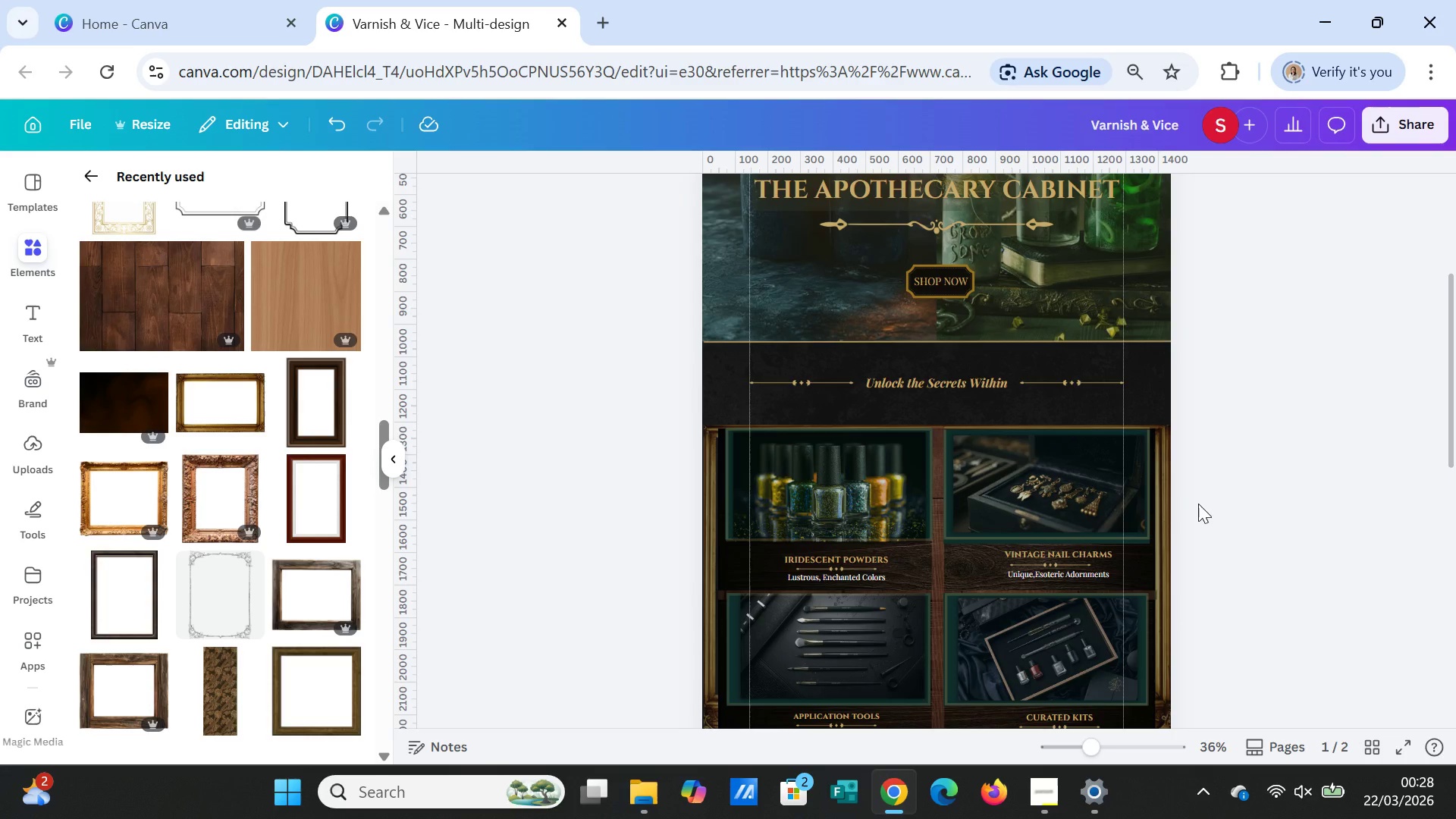 
scroll: coordinate [1194, 500], scroll_direction: down, amount: 3.0
 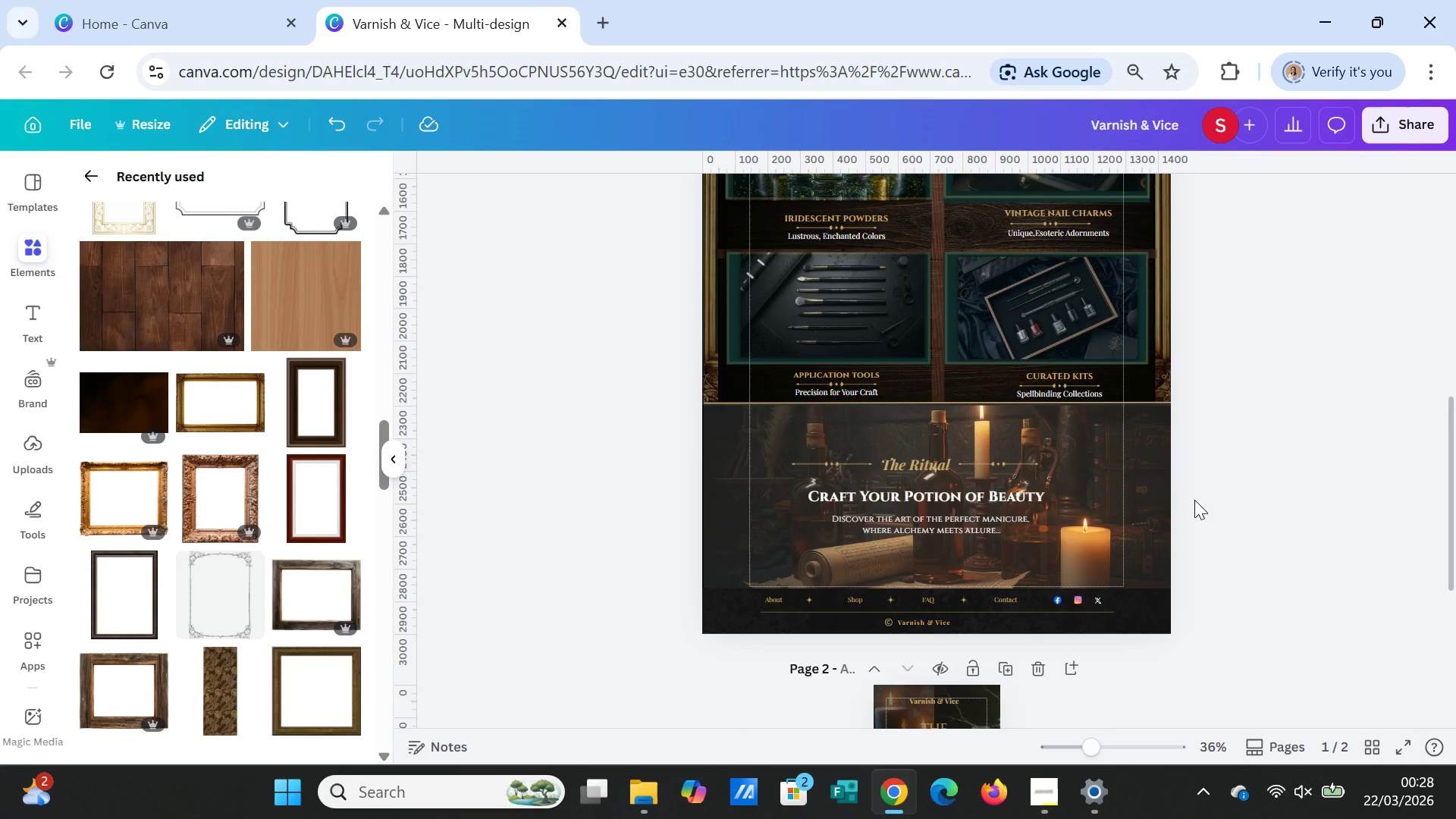 
wait(6.87)
 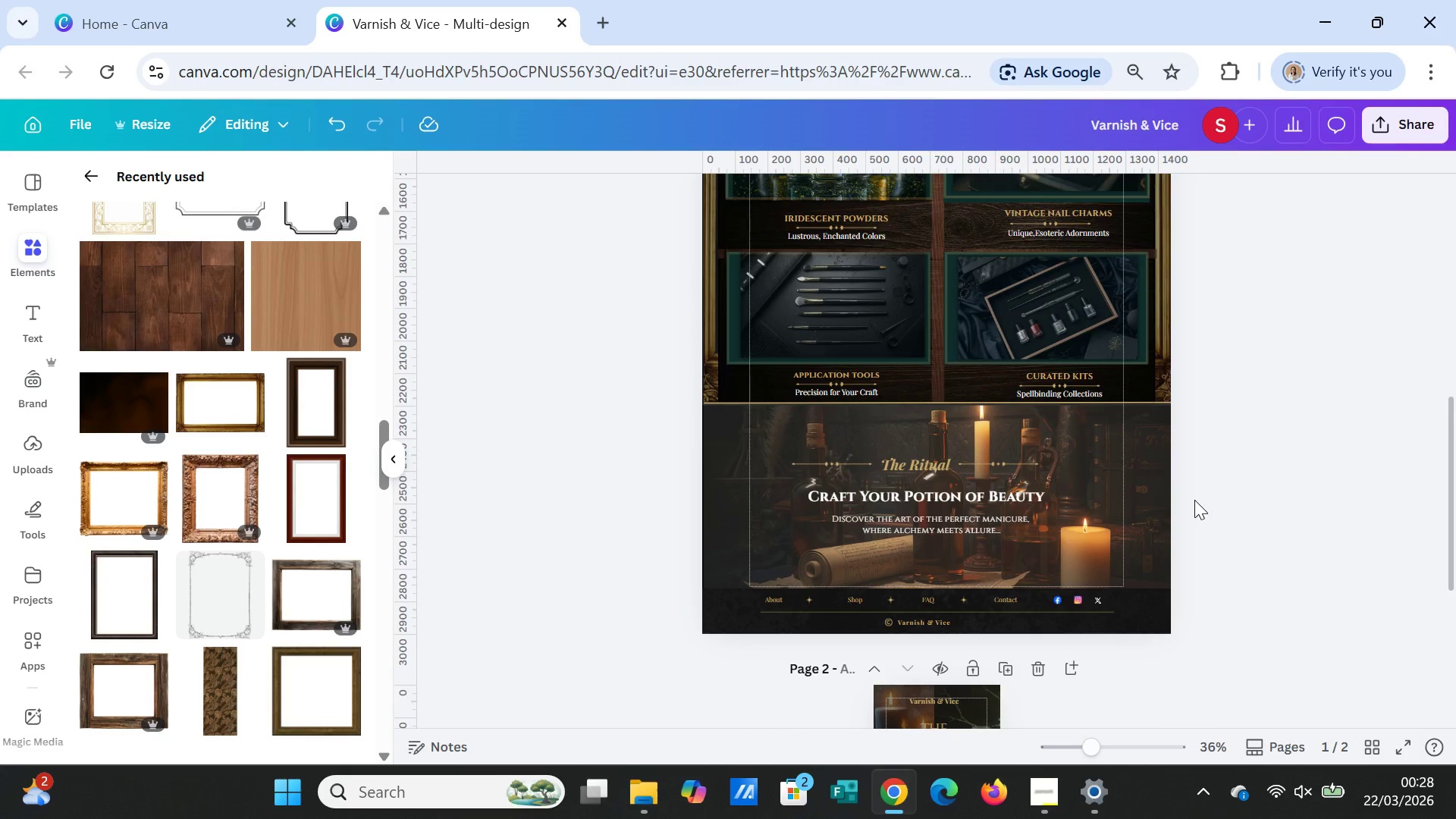 
scroll: coordinate [1180, 498], scroll_direction: down, amount: 4.0
 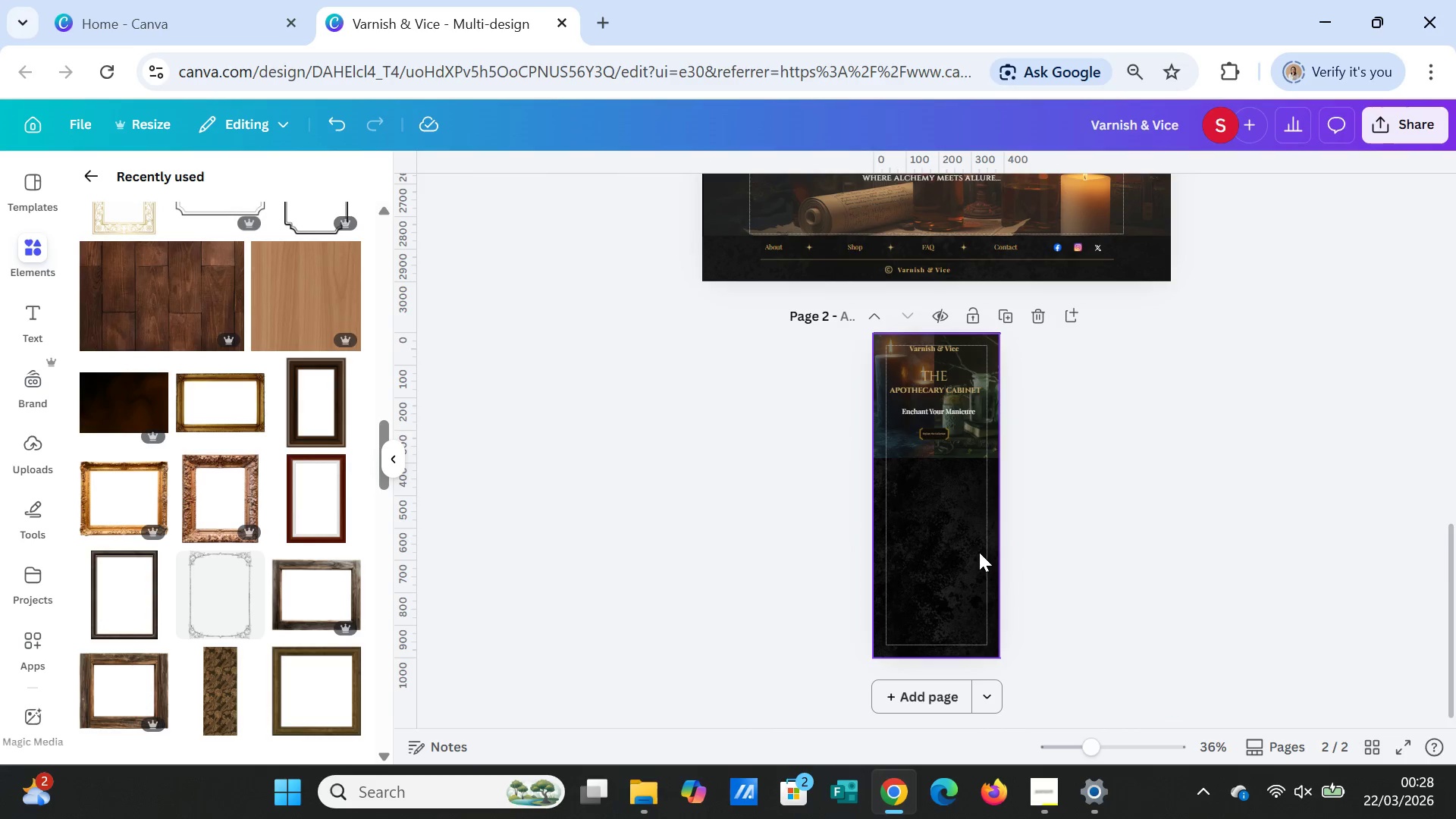 
left_click([978, 552])
 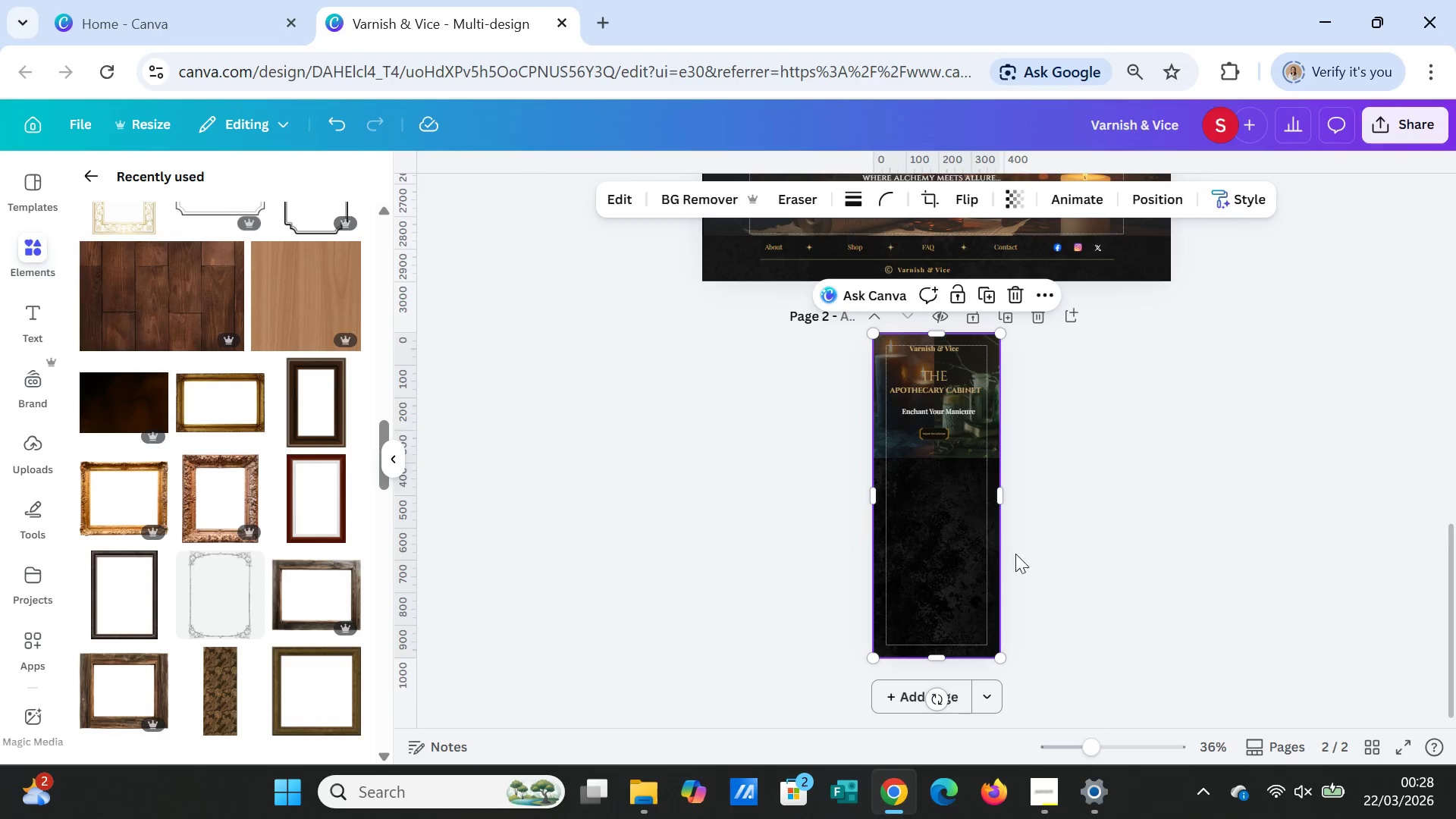 
scroll: coordinate [1191, 548], scroll_direction: up, amount: 5.0
 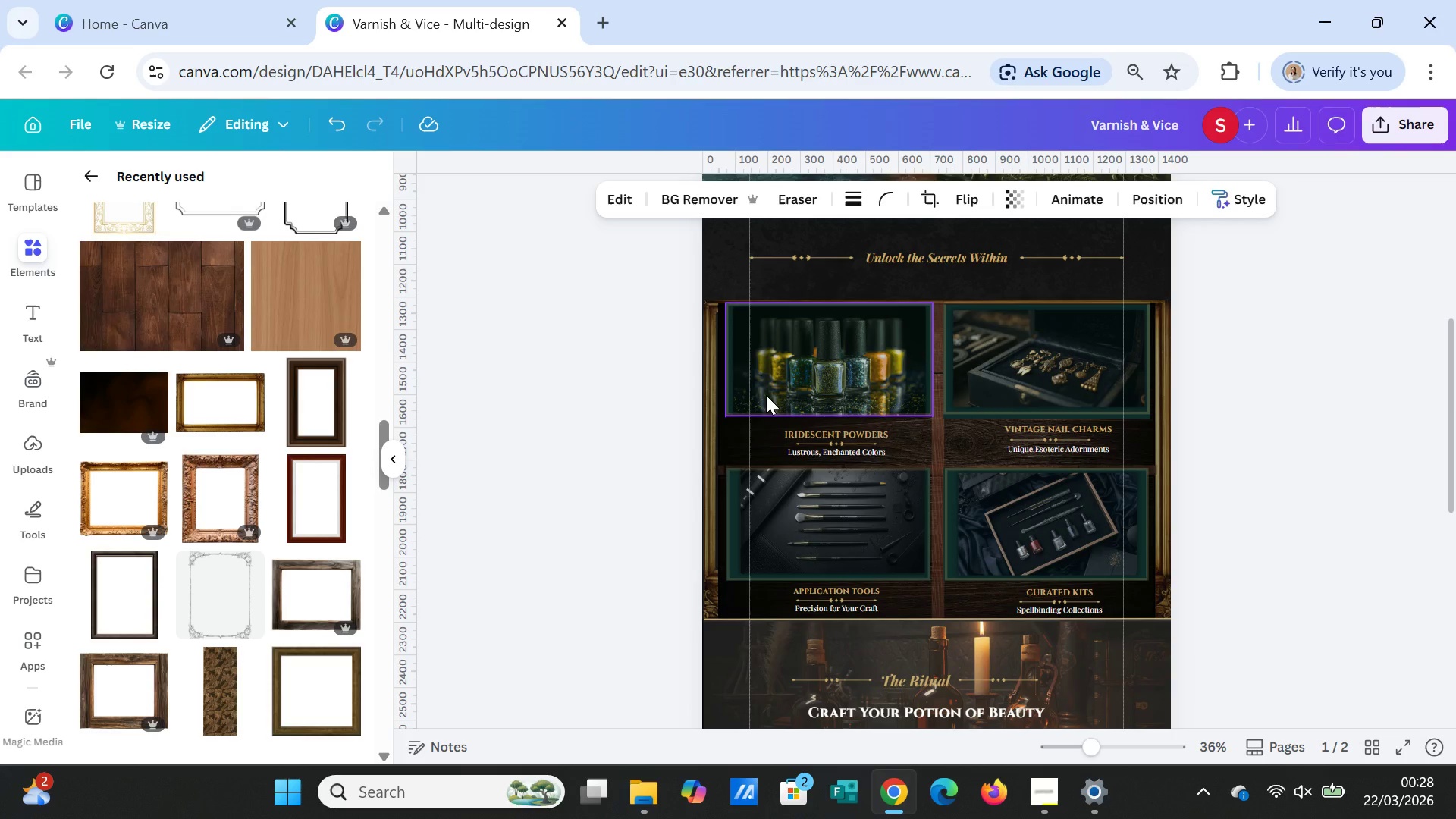 
left_click([766, 395])
 